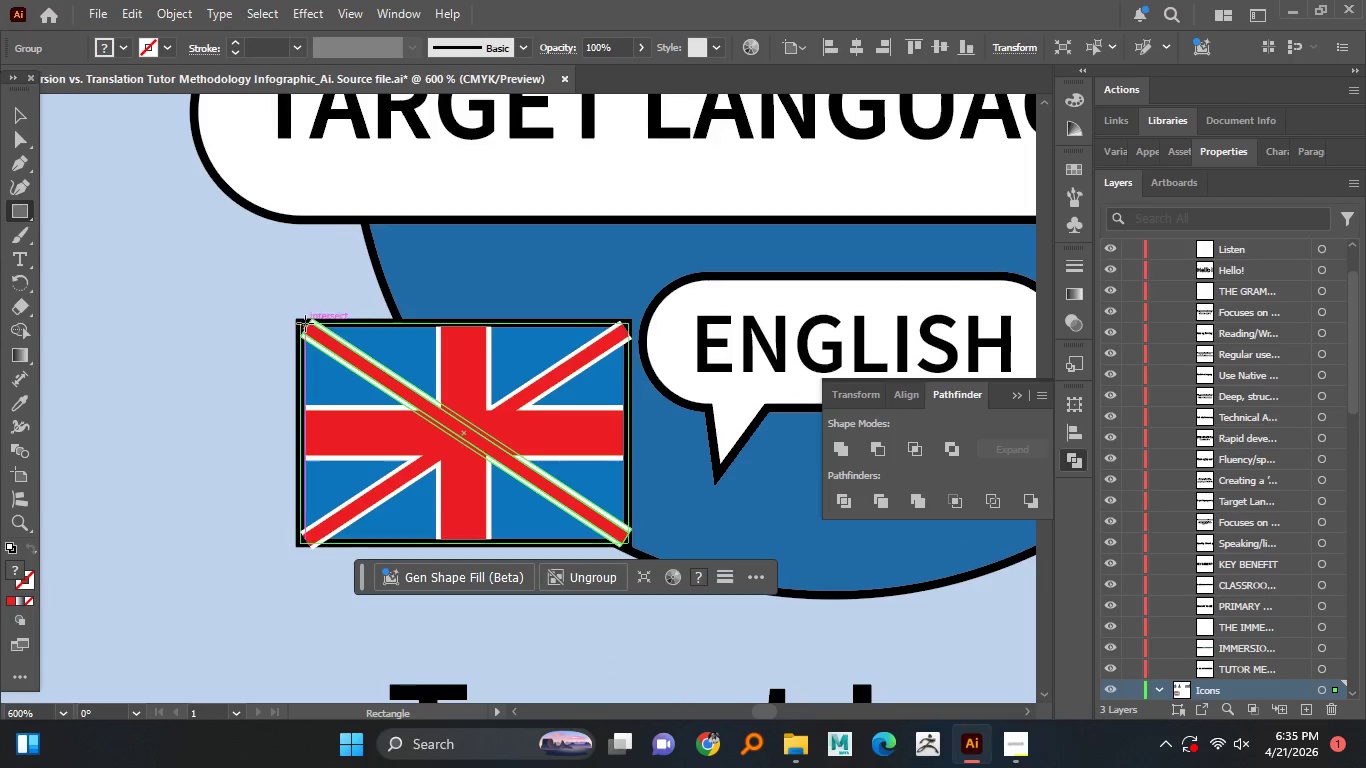 
left_click_drag(start_coordinate=[296, 320], to_coordinate=[629, 542])
 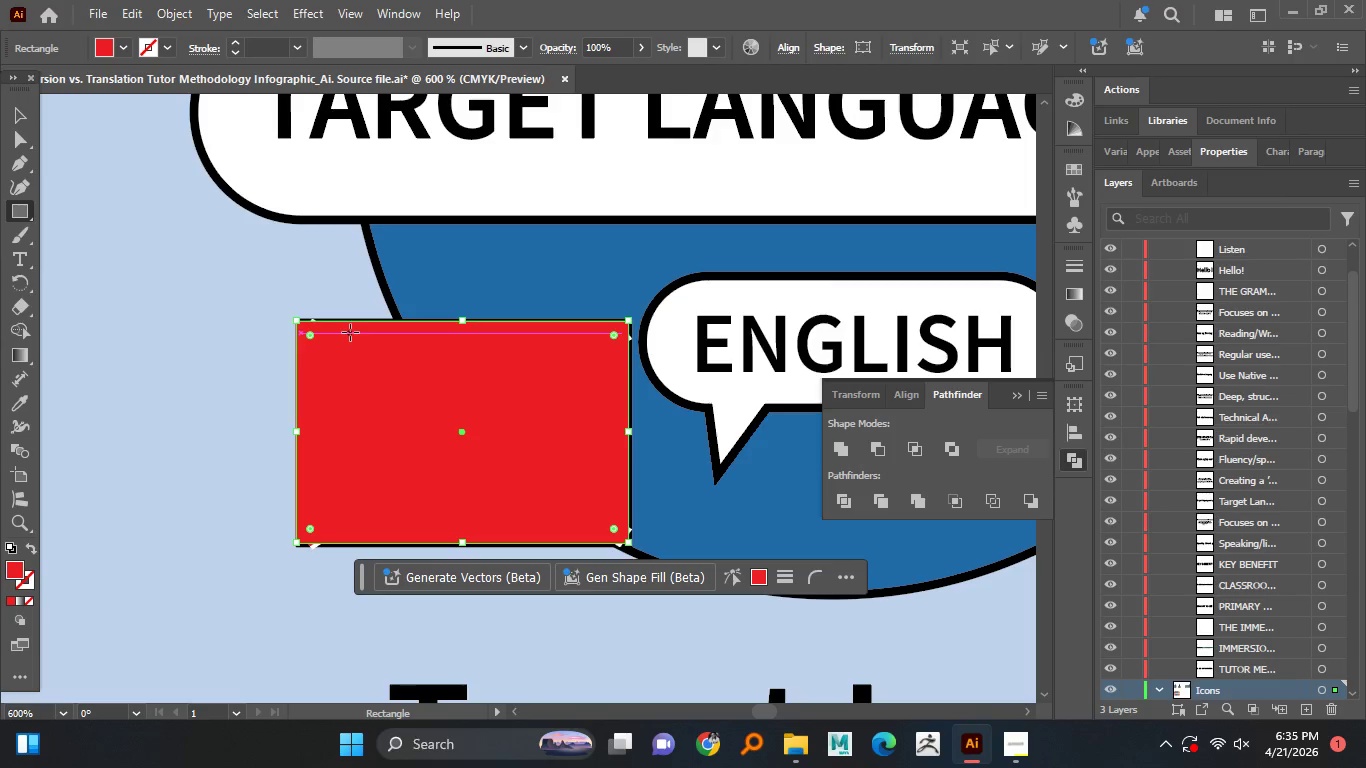 
hold_key(key=AltLeft, duration=0.78)
scroll: coordinate [307, 319], scroll_direction: up, amount: 2.0
 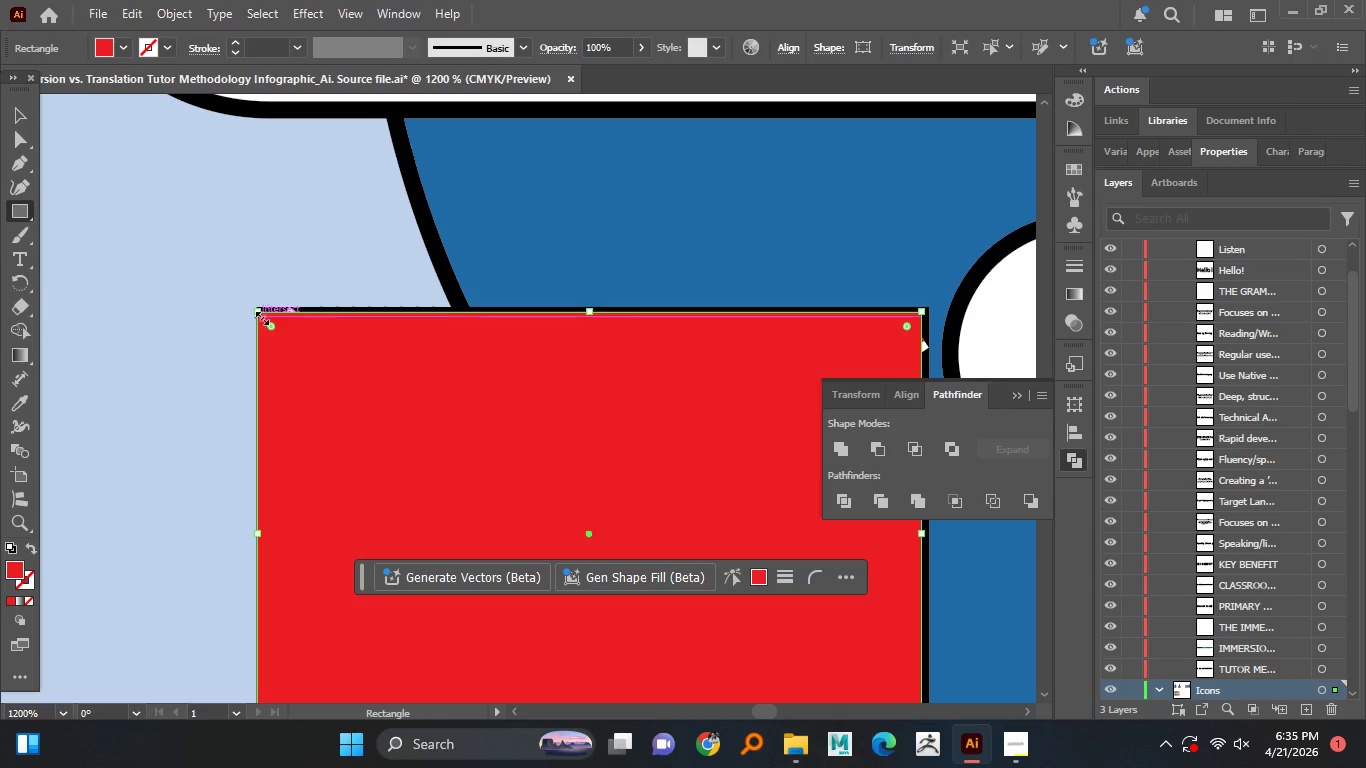 
left_click_drag(start_coordinate=[260, 316], to_coordinate=[259, 307])
 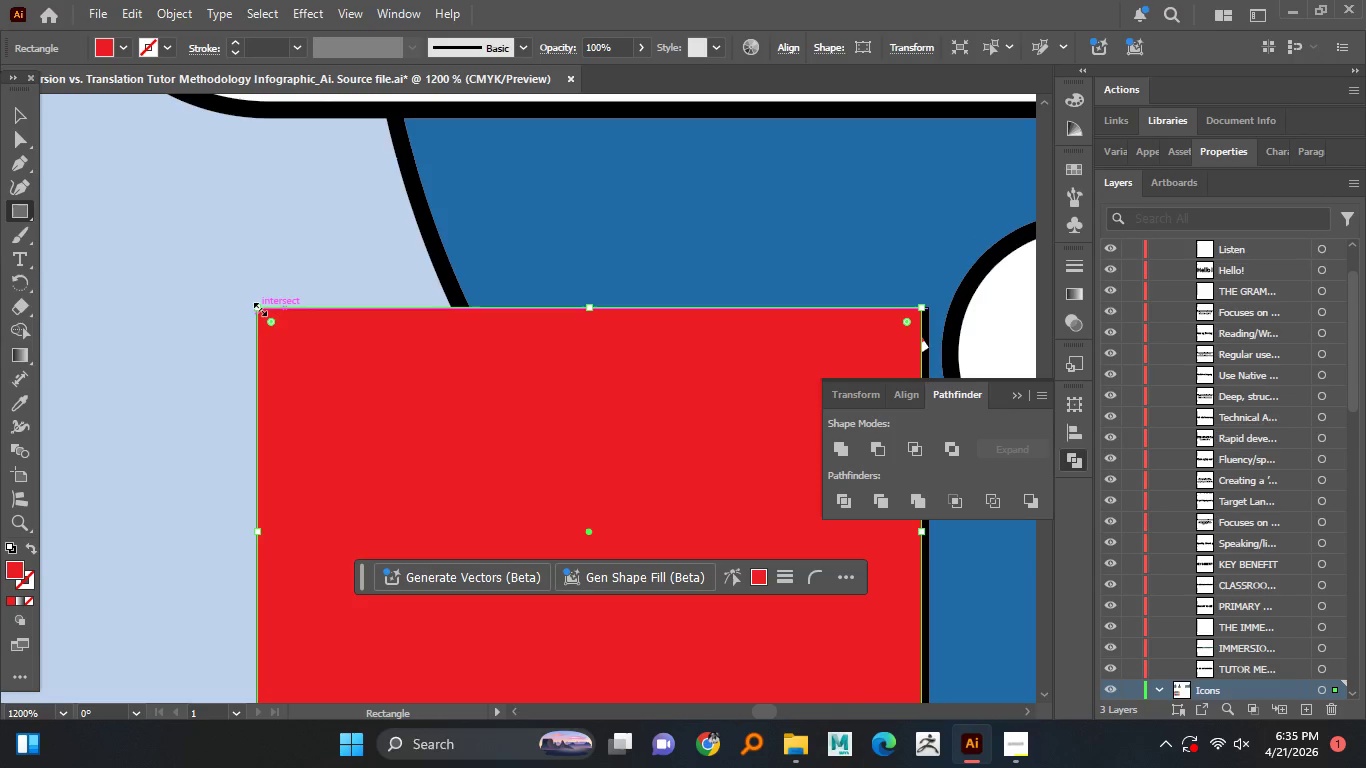 
hold_key(key=AltLeft, duration=1.38)
scroll: coordinate [258, 307], scroll_direction: down, amount: 2.0
 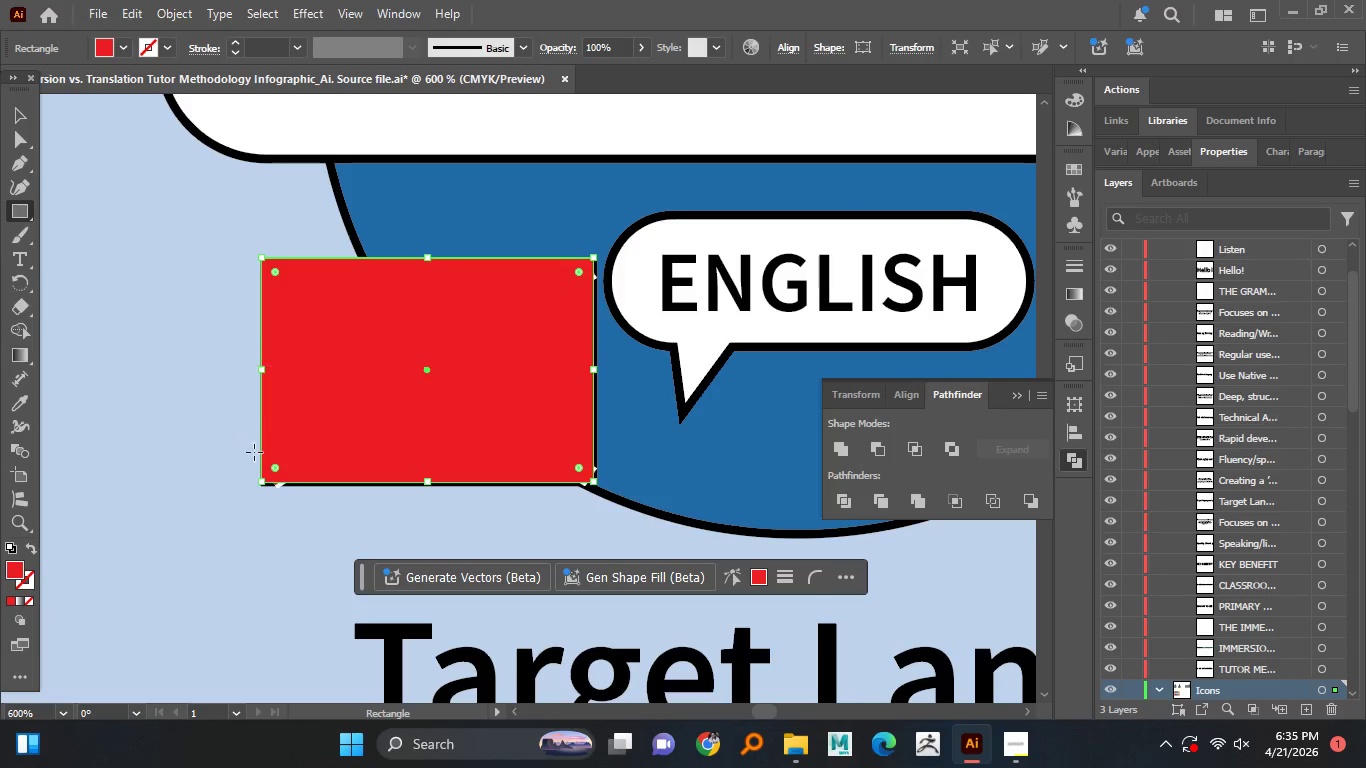 
hold_key(key=AltLeft, duration=0.59)
 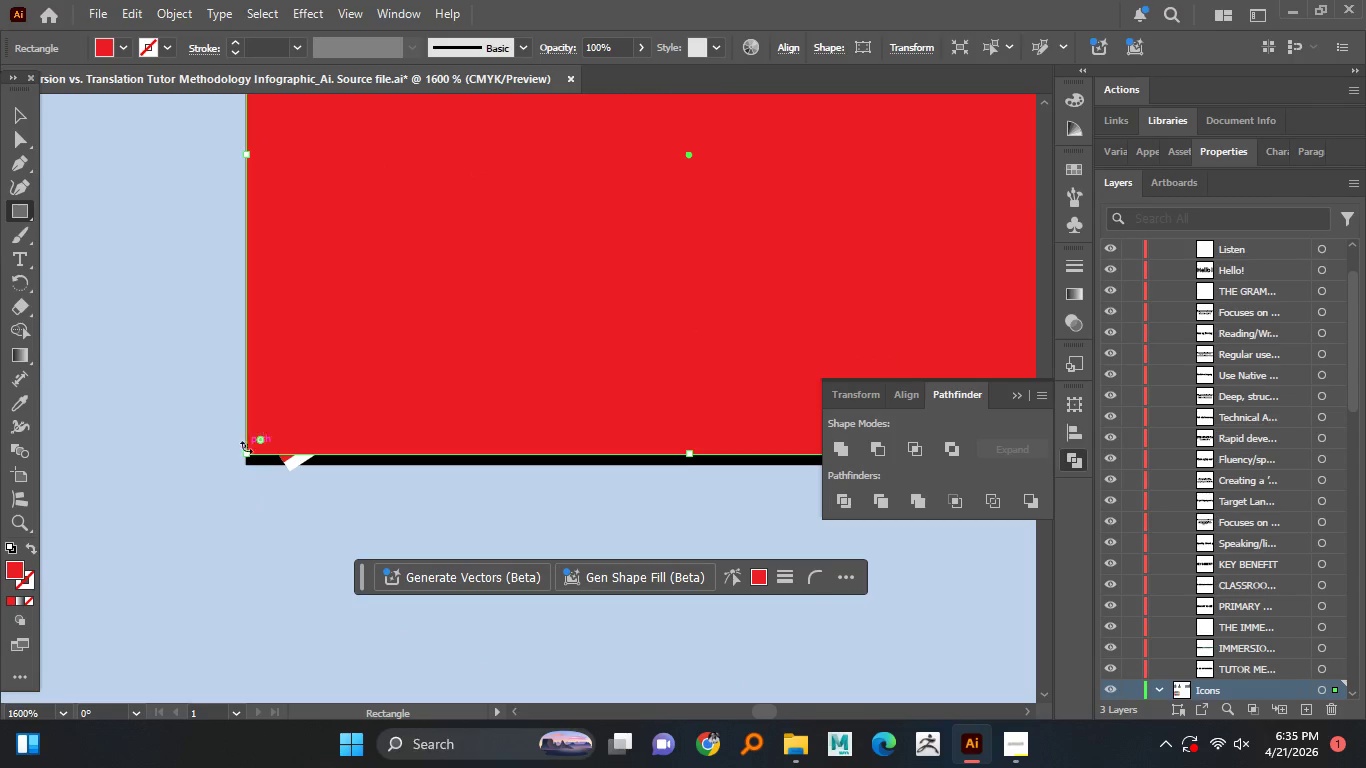 
hold_key(key=AltLeft, duration=14.48)
 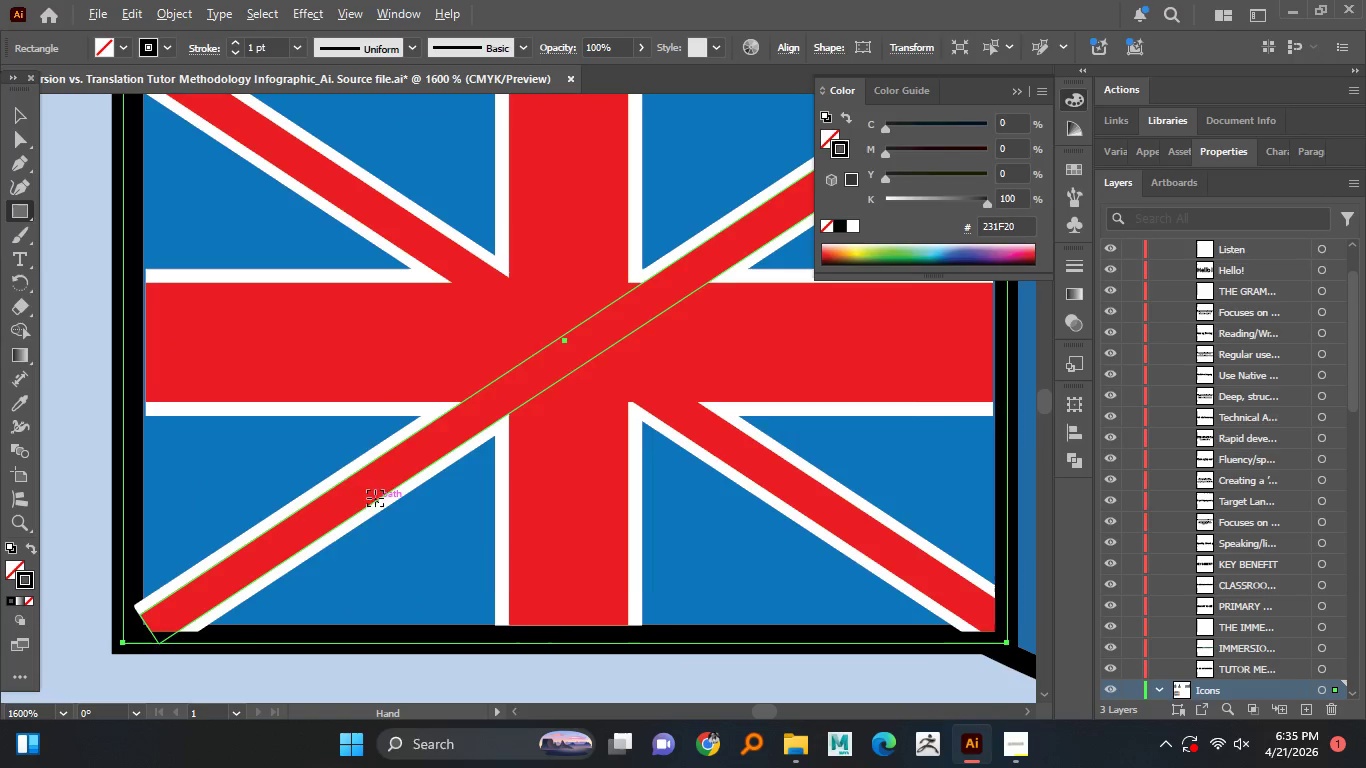 
scroll: coordinate [267, 505], scroll_direction: up, amount: 2.0
 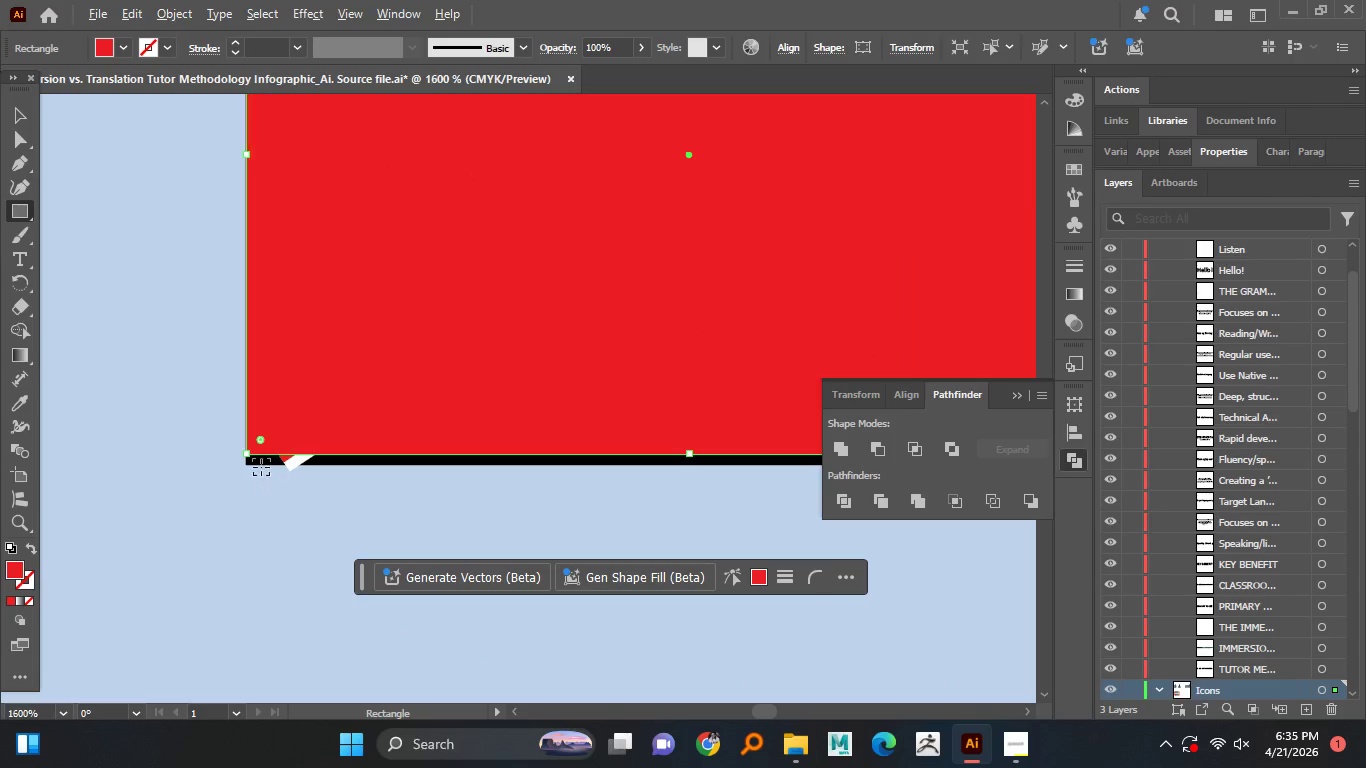 
left_click_drag(start_coordinate=[245, 452], to_coordinate=[248, 461])
 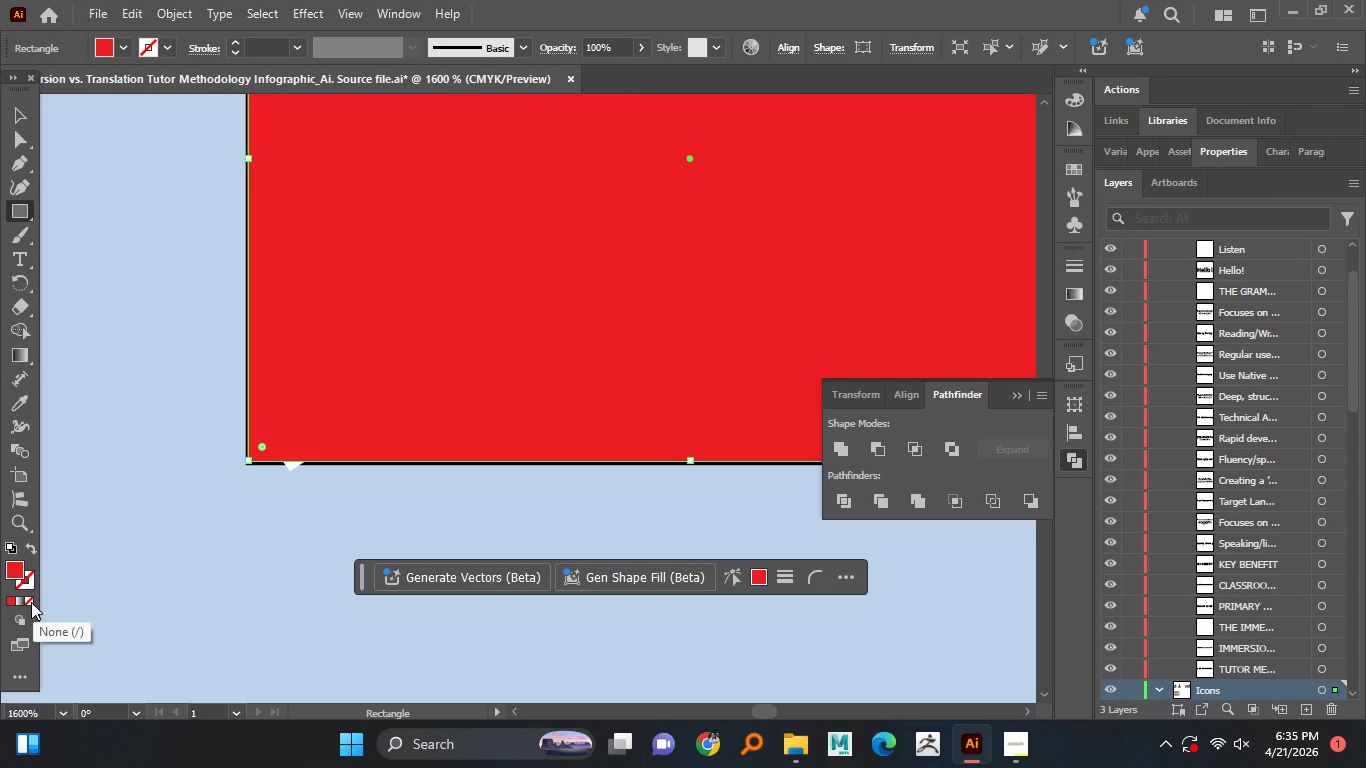 
left_click([31, 602])
 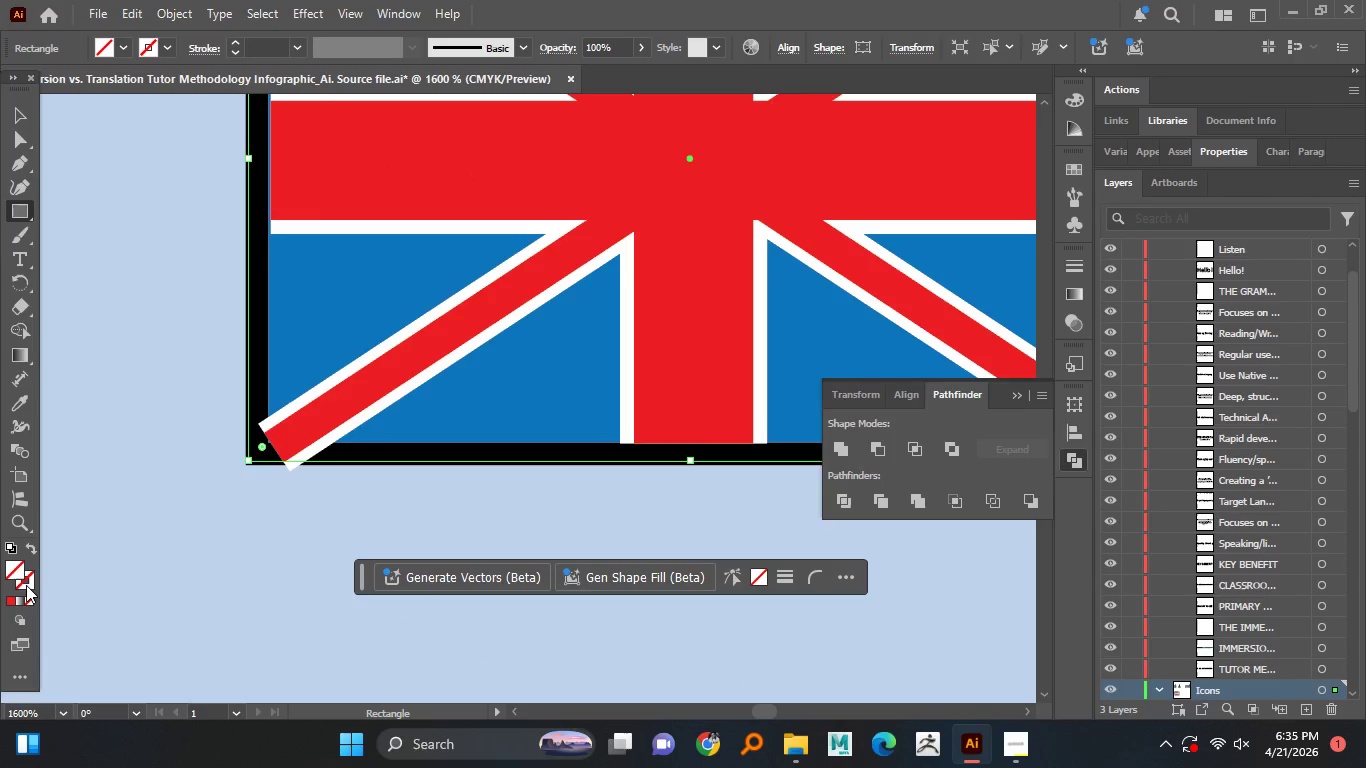 
left_click([26, 585])
 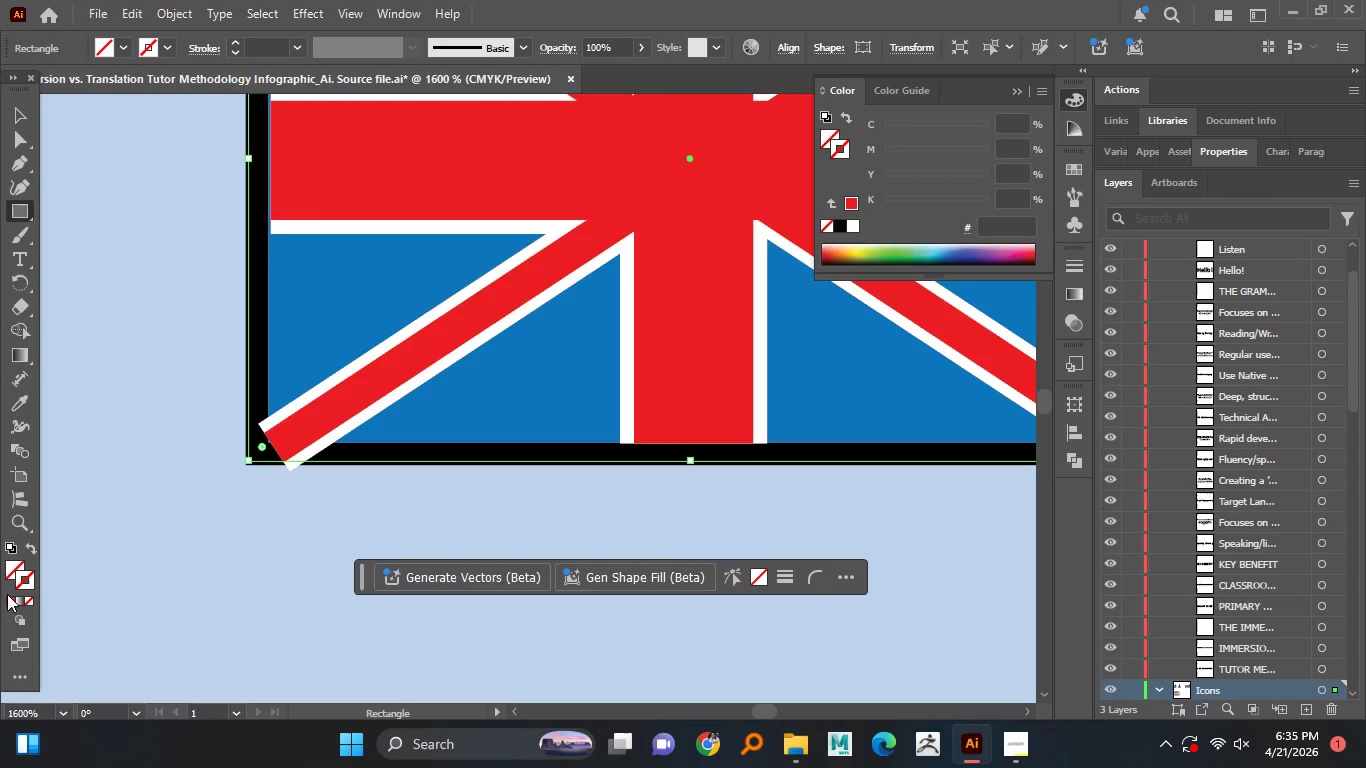 
left_click([8, 592])
 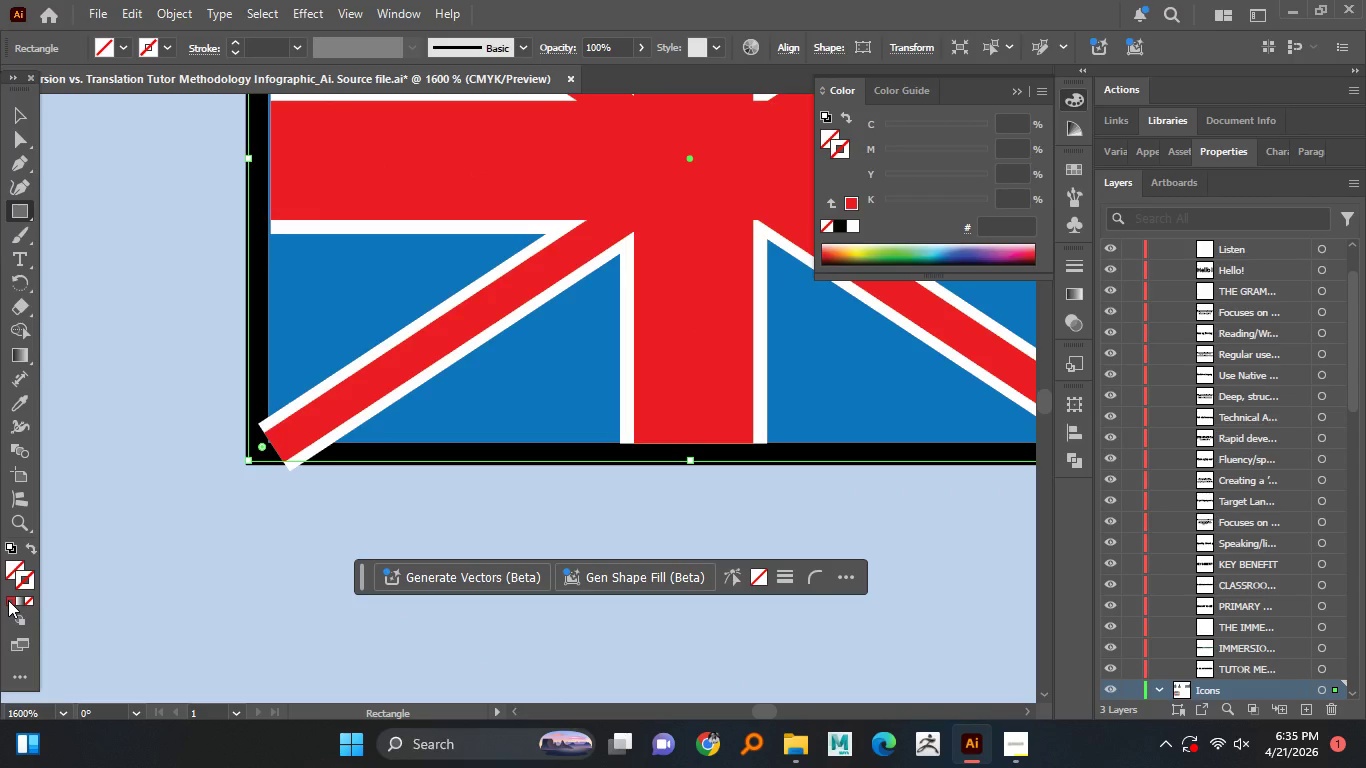 
left_click([8, 600])
 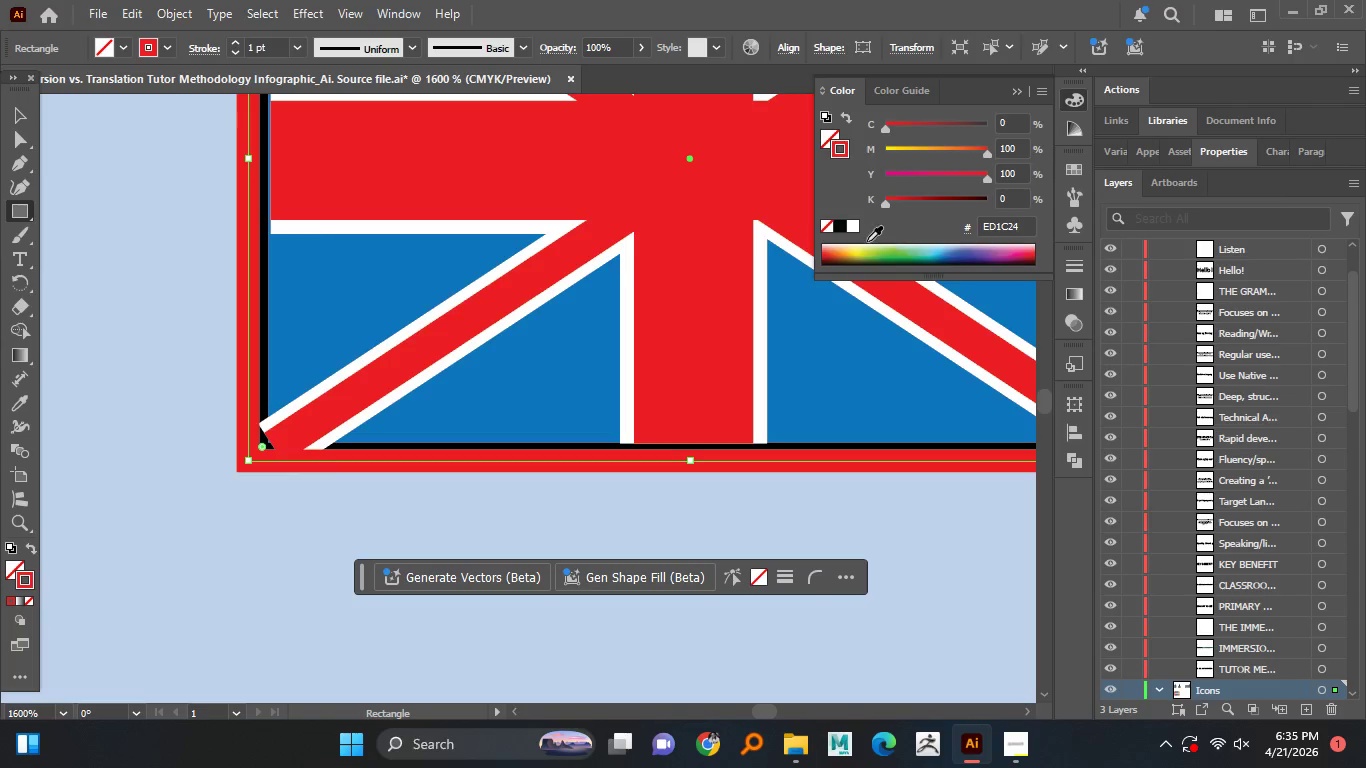 
left_click([841, 229])
 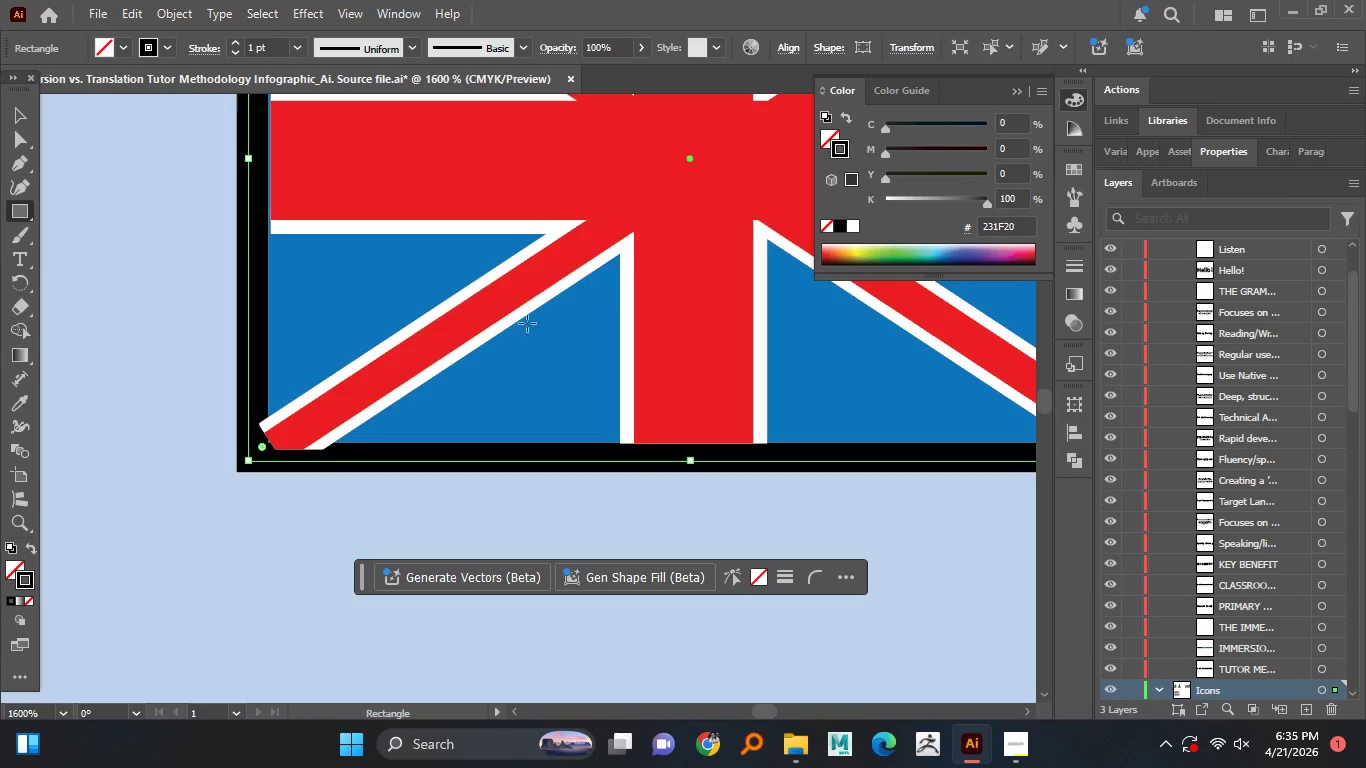 
hold_key(key=AltLeft, duration=1.16)
 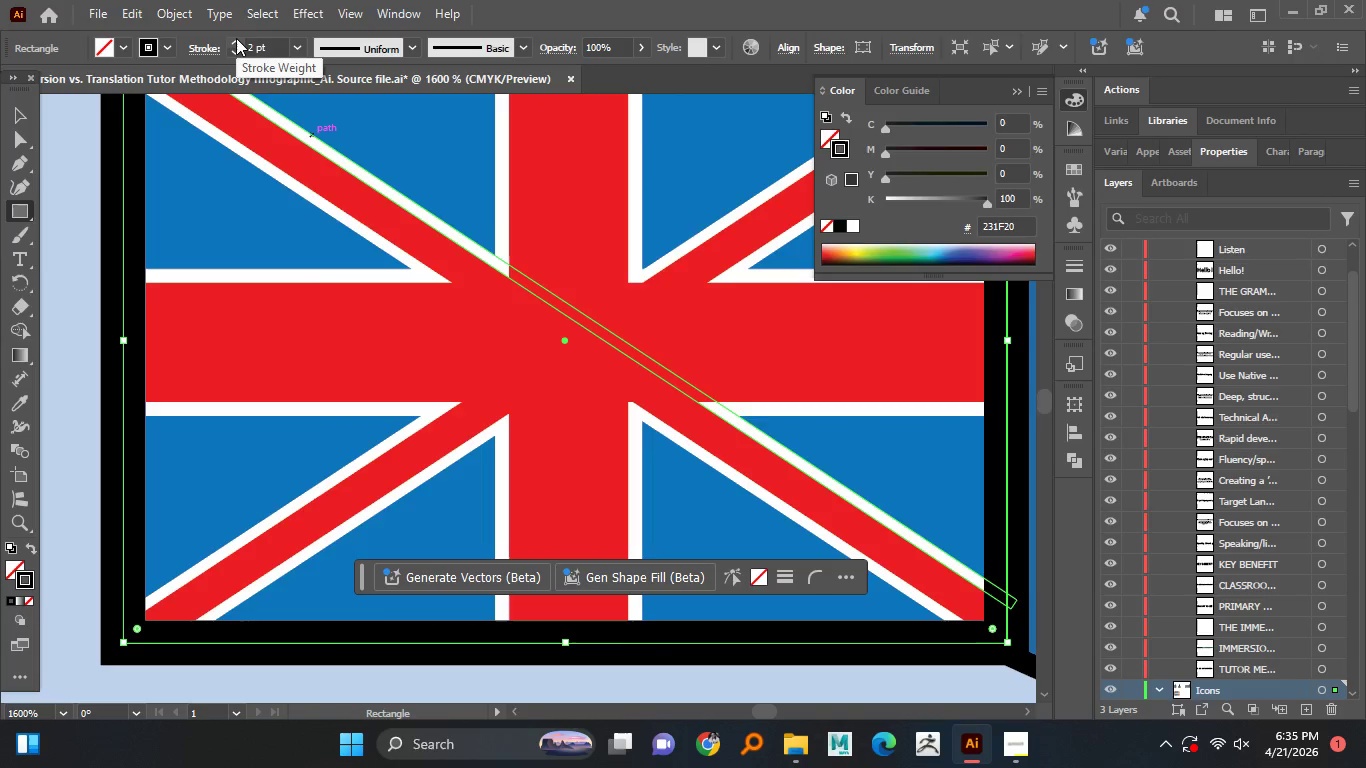 
hold_key(key=AltLeft, duration=0.95)
scroll: coordinate [338, 437], scroll_direction: down, amount: 3.0
 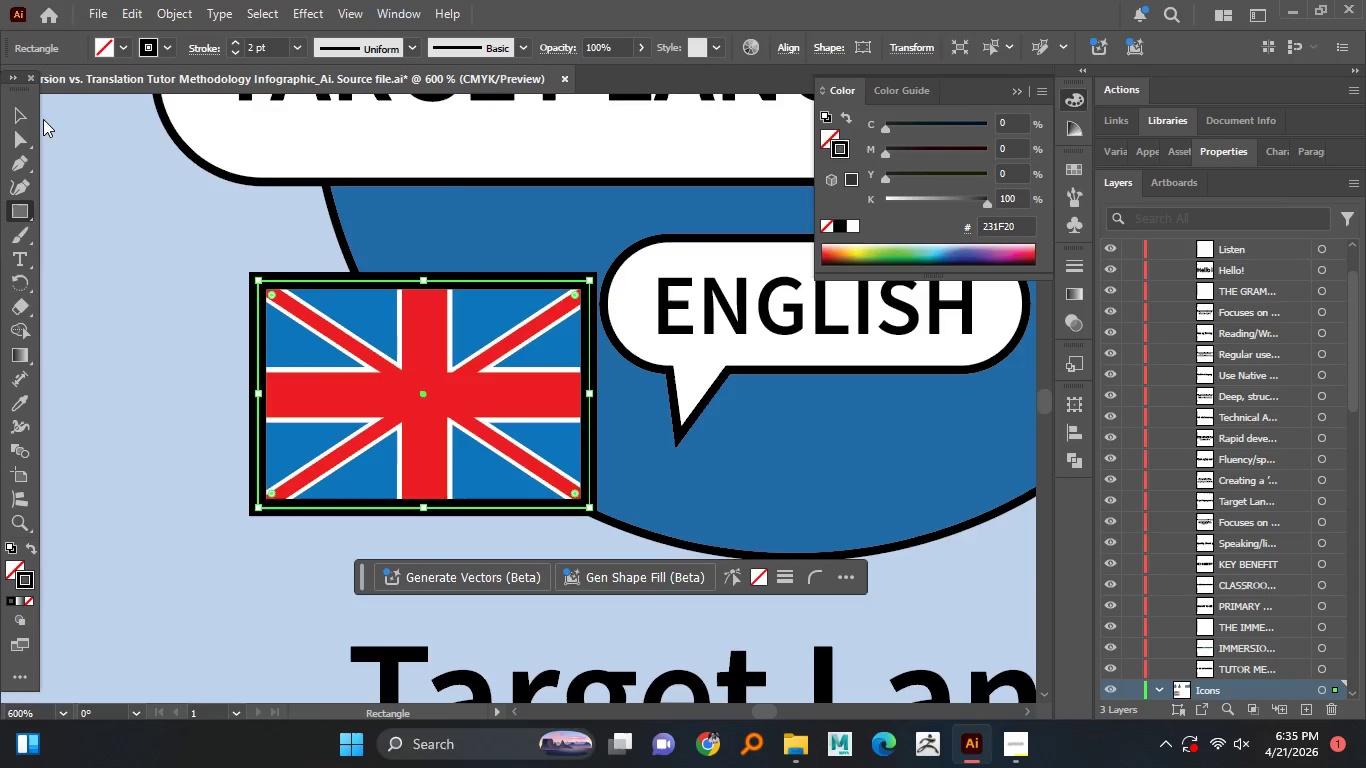 
left_click([36, 115])
 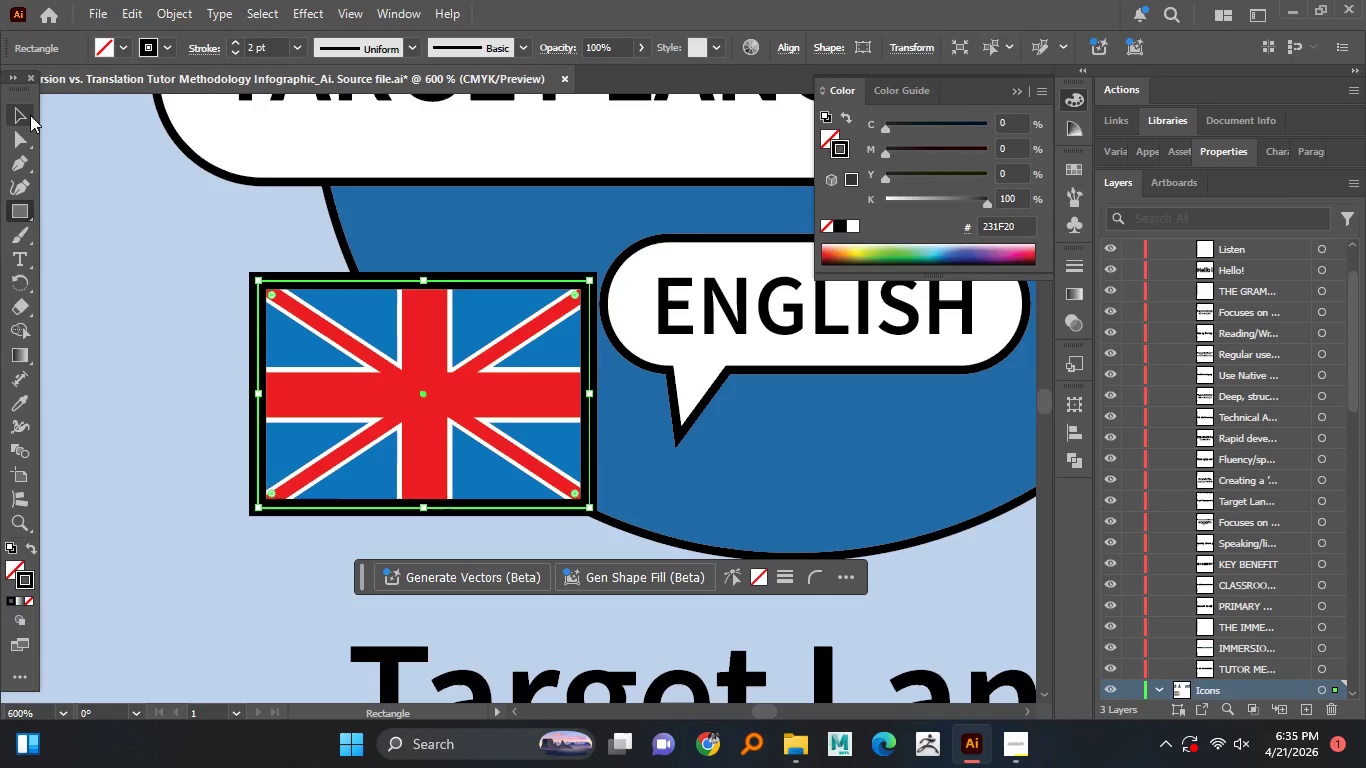 
left_click([30, 115])
 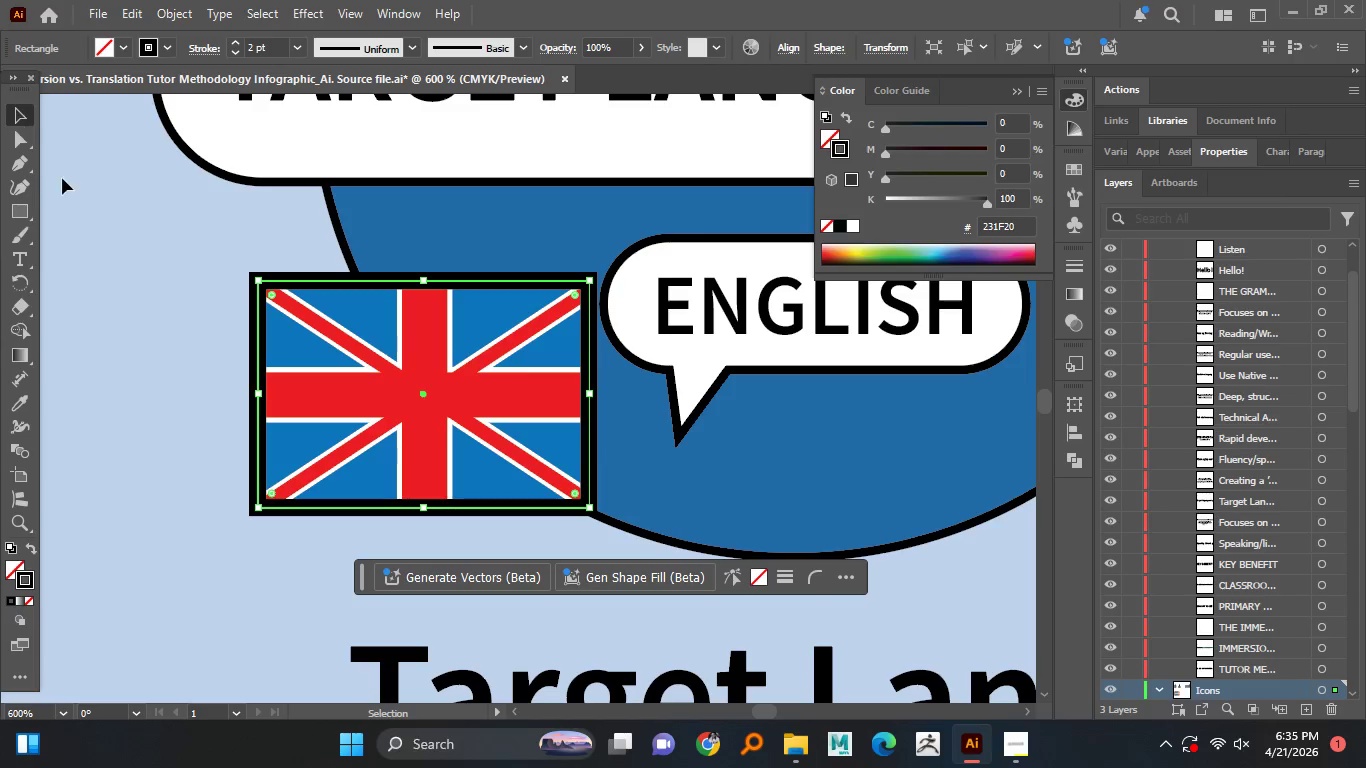 
double_click([100, 218])
 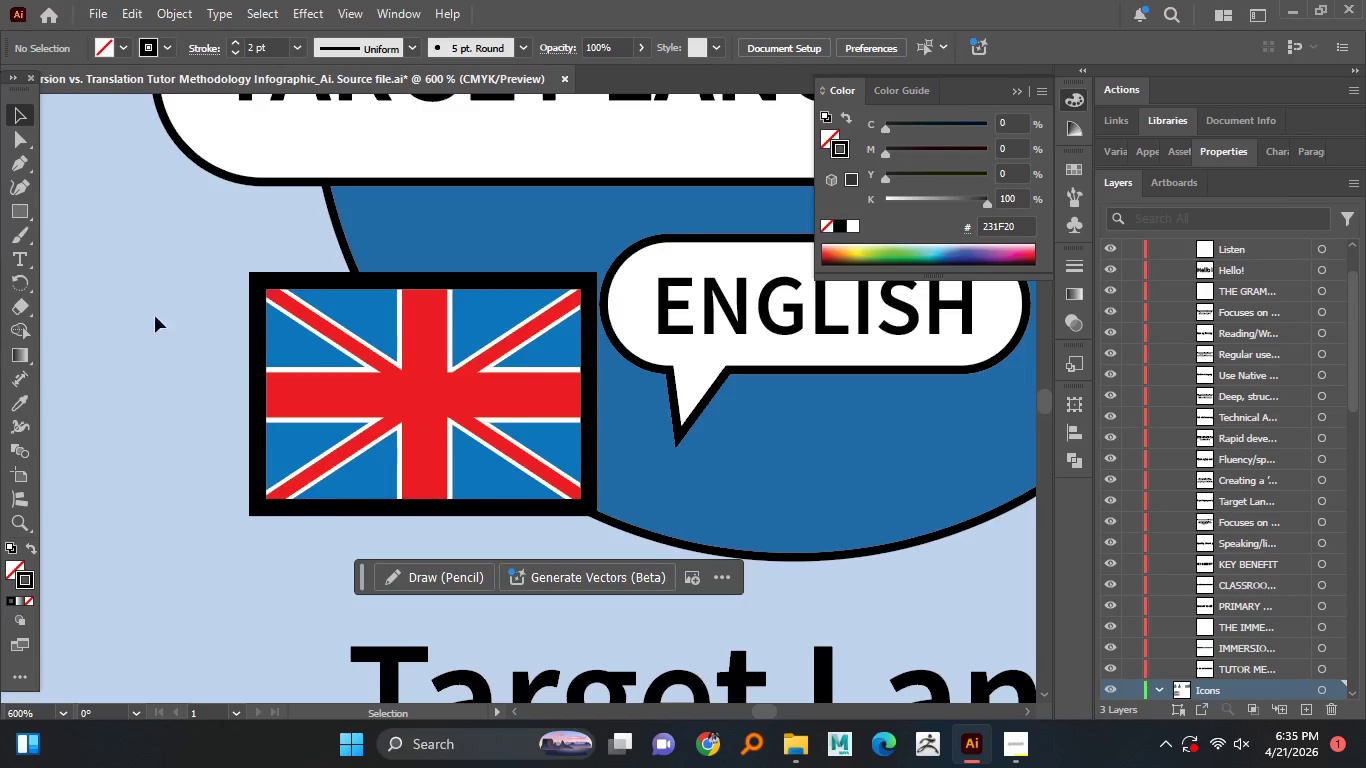 
hold_key(key=AltLeft, duration=1.52)
scroll: coordinate [158, 327], scroll_direction: down, amount: 2.0
 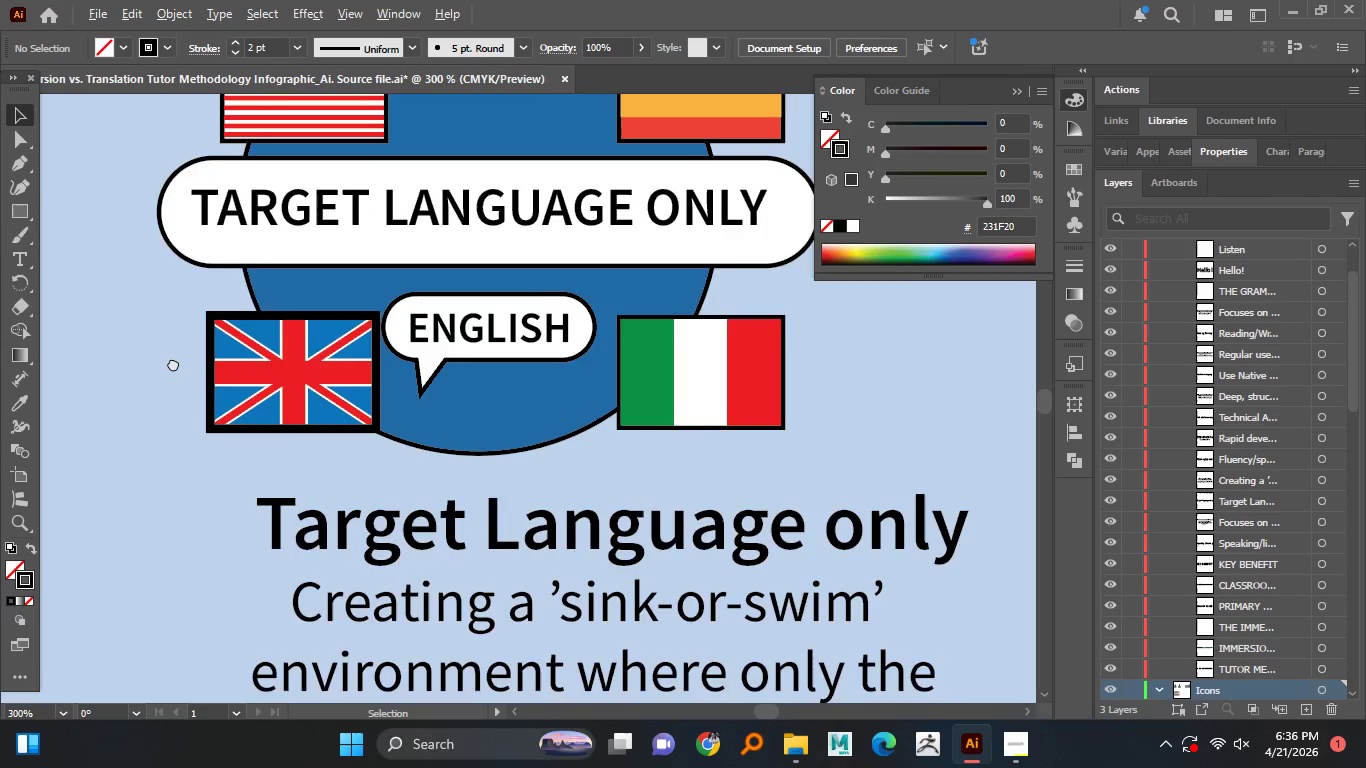 
hold_key(key=AltLeft, duration=1.5)
 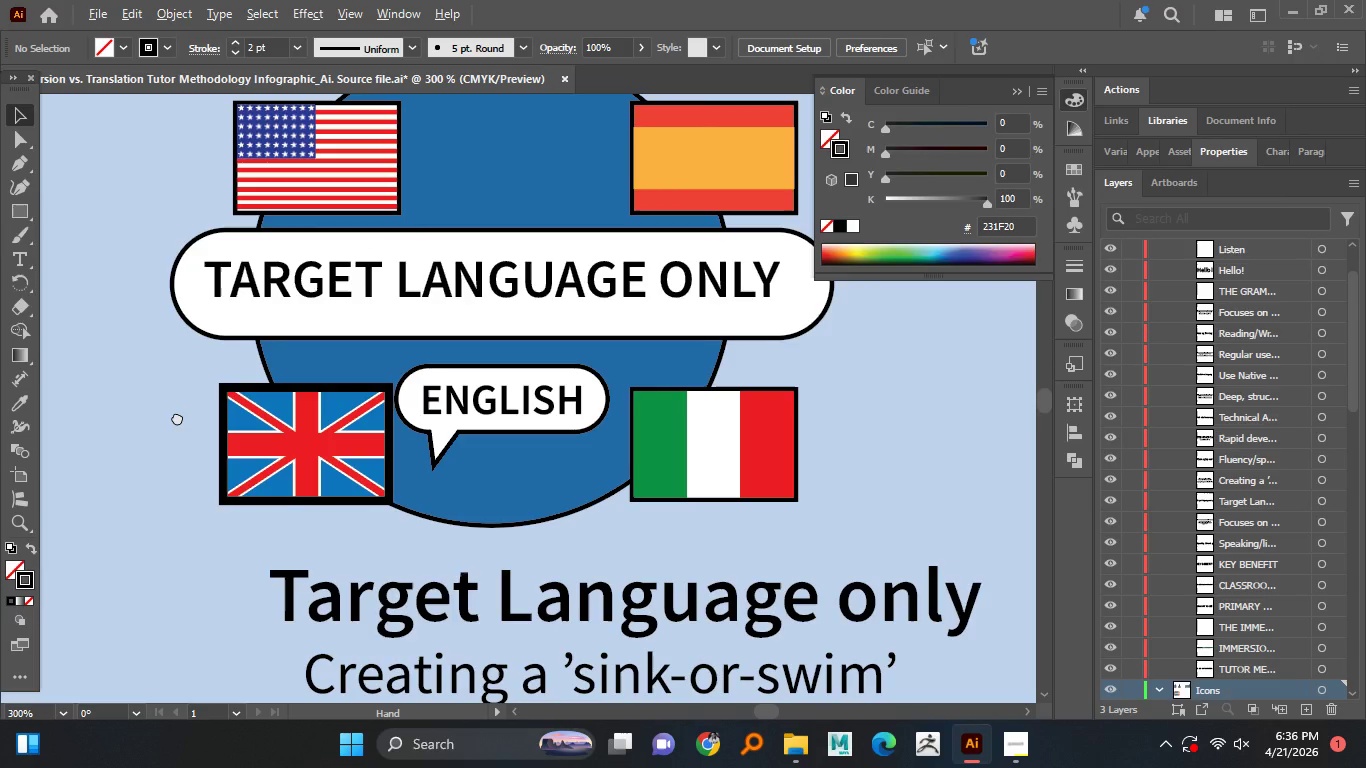 
hold_key(key=AltLeft, duration=1.5)
hold_key(key=AltLeft, duration=1.5)
scroll: coordinate [332, 364], scroll_direction: up, amount: 4.0
 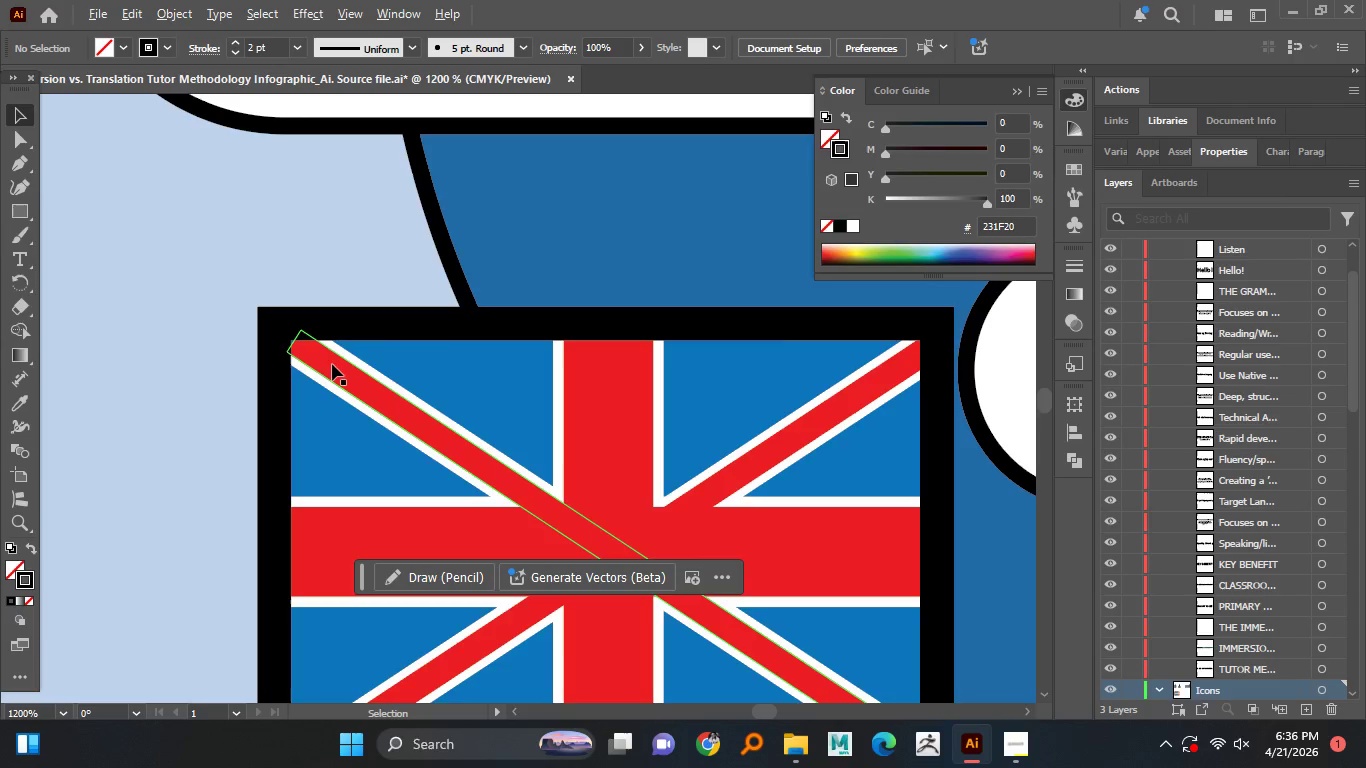 
hold_key(key=AltLeft, duration=1.5)
scroll: coordinate [115, 415], scroll_direction: down, amount: 2.0
 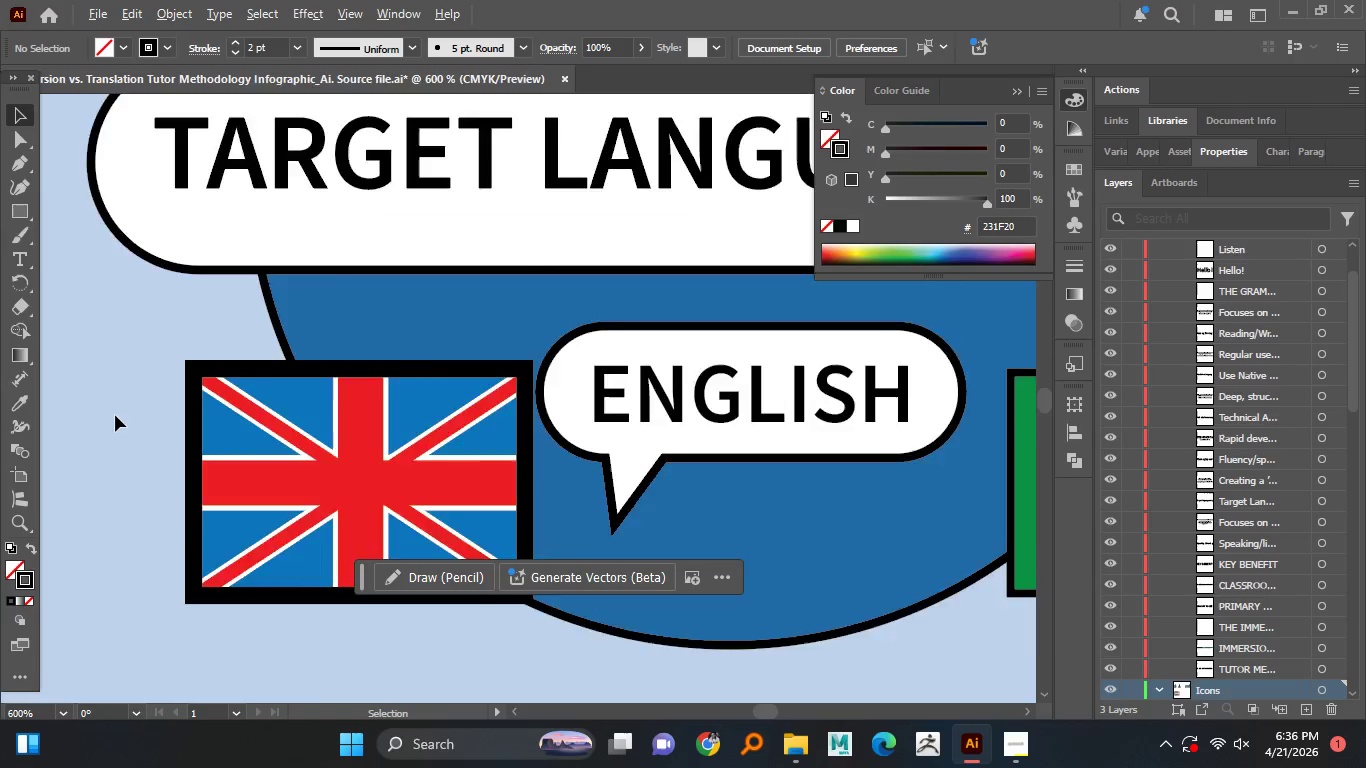 
hold_key(key=AltLeft, duration=1.51)
scroll: coordinate [118, 409], scroll_direction: down, amount: 1.0
 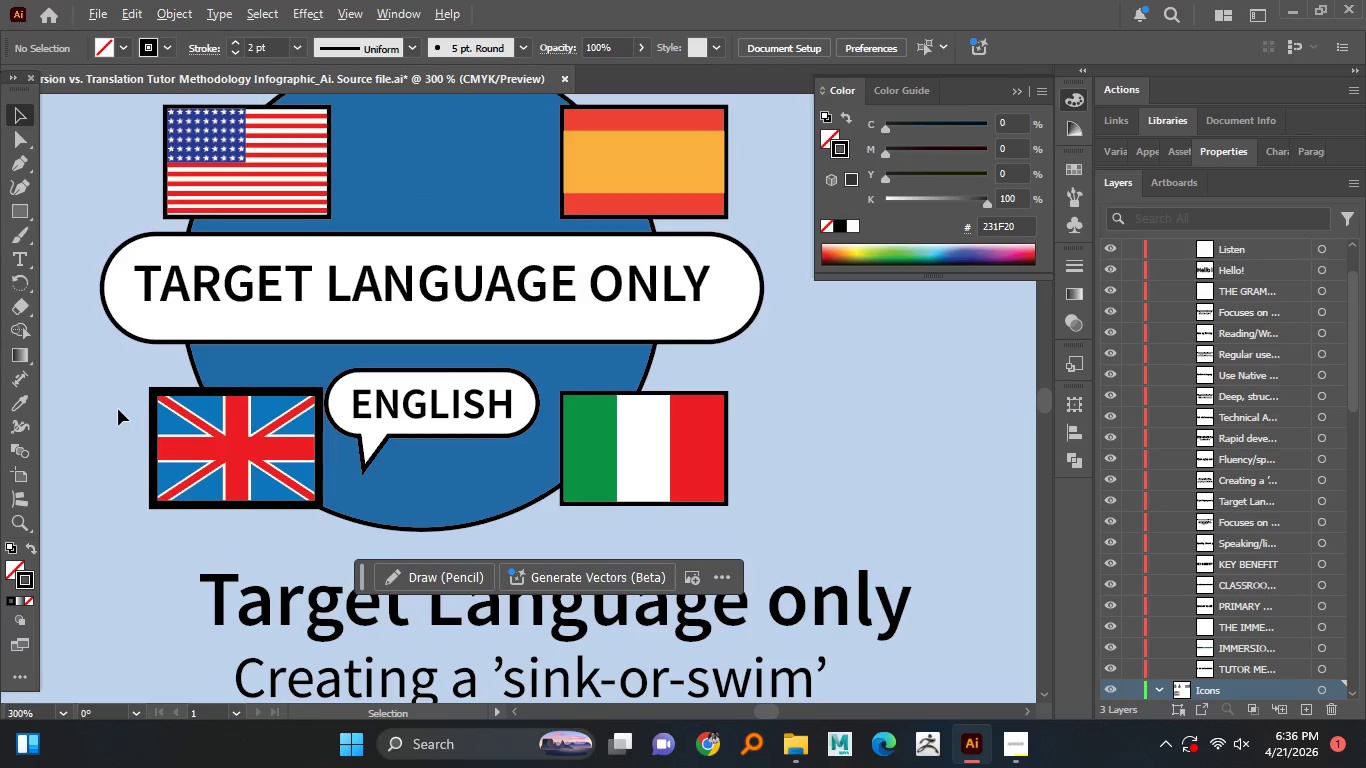 
hold_key(key=AltLeft, duration=1.5)
 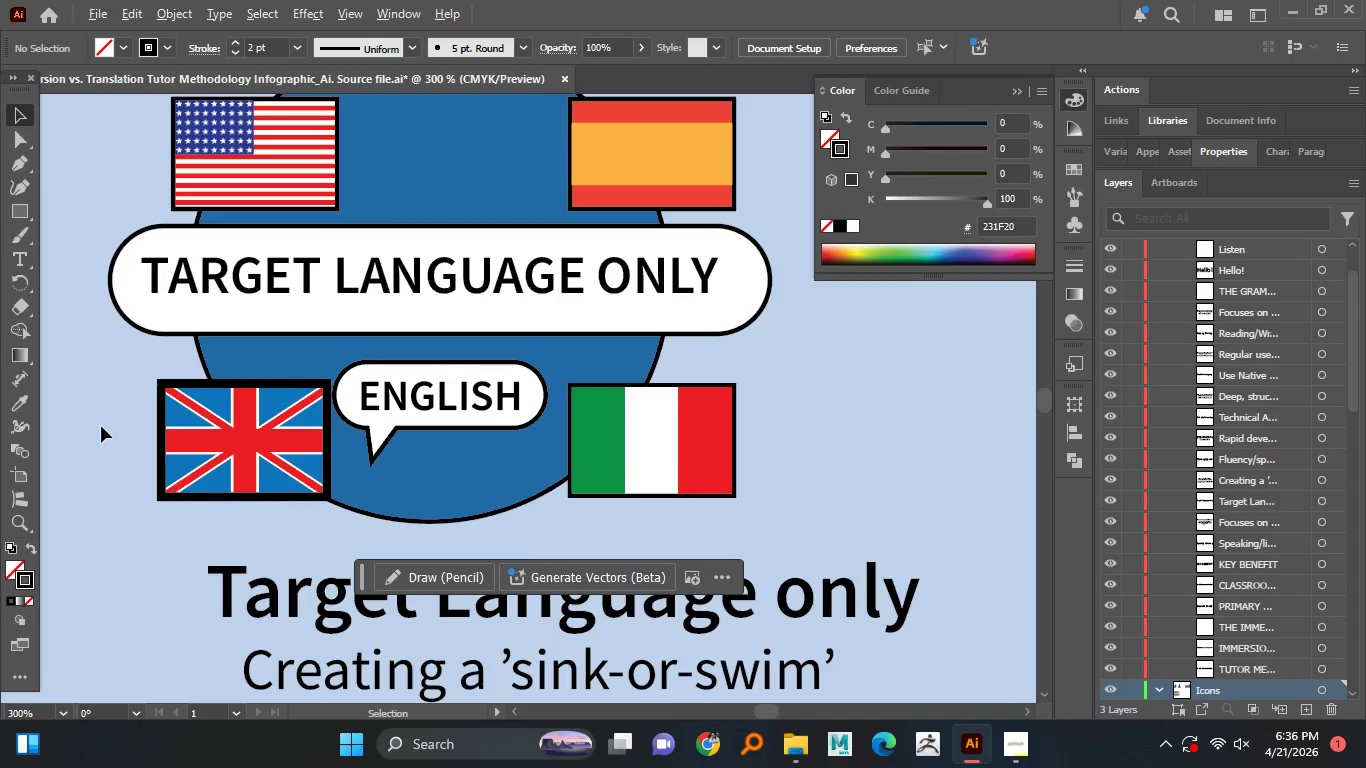 
hold_key(key=AltLeft, duration=1.5)
 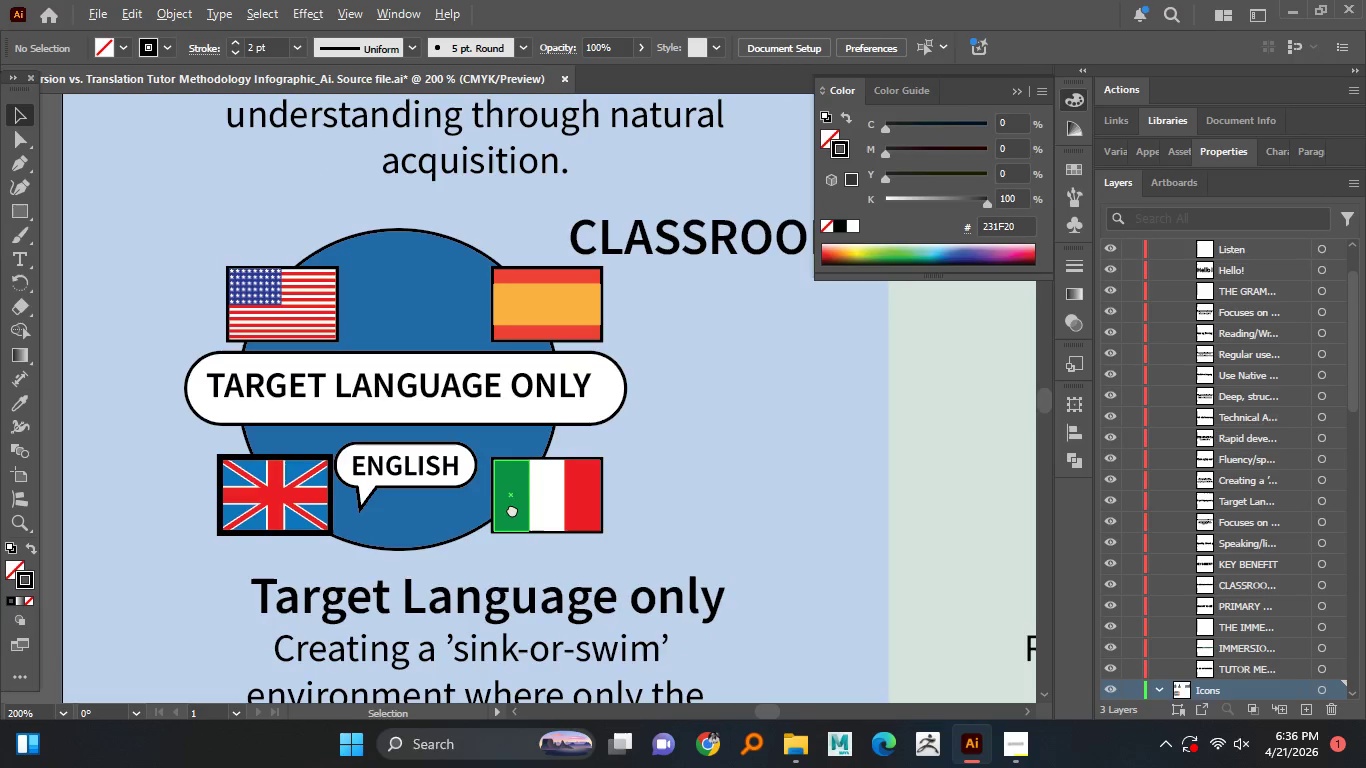 
scroll: coordinate [100, 427], scroll_direction: up, amount: 1.0
 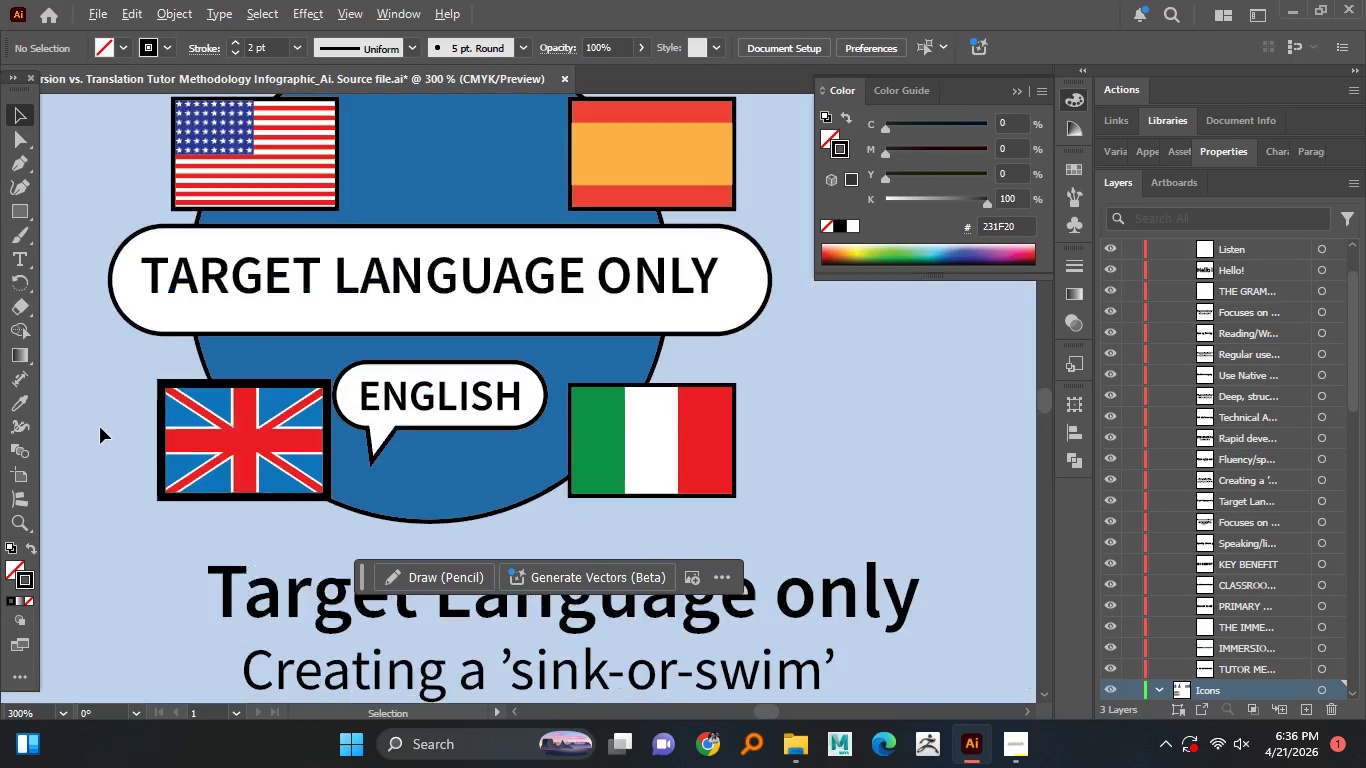 
hold_key(key=AltLeft, duration=0.83)
 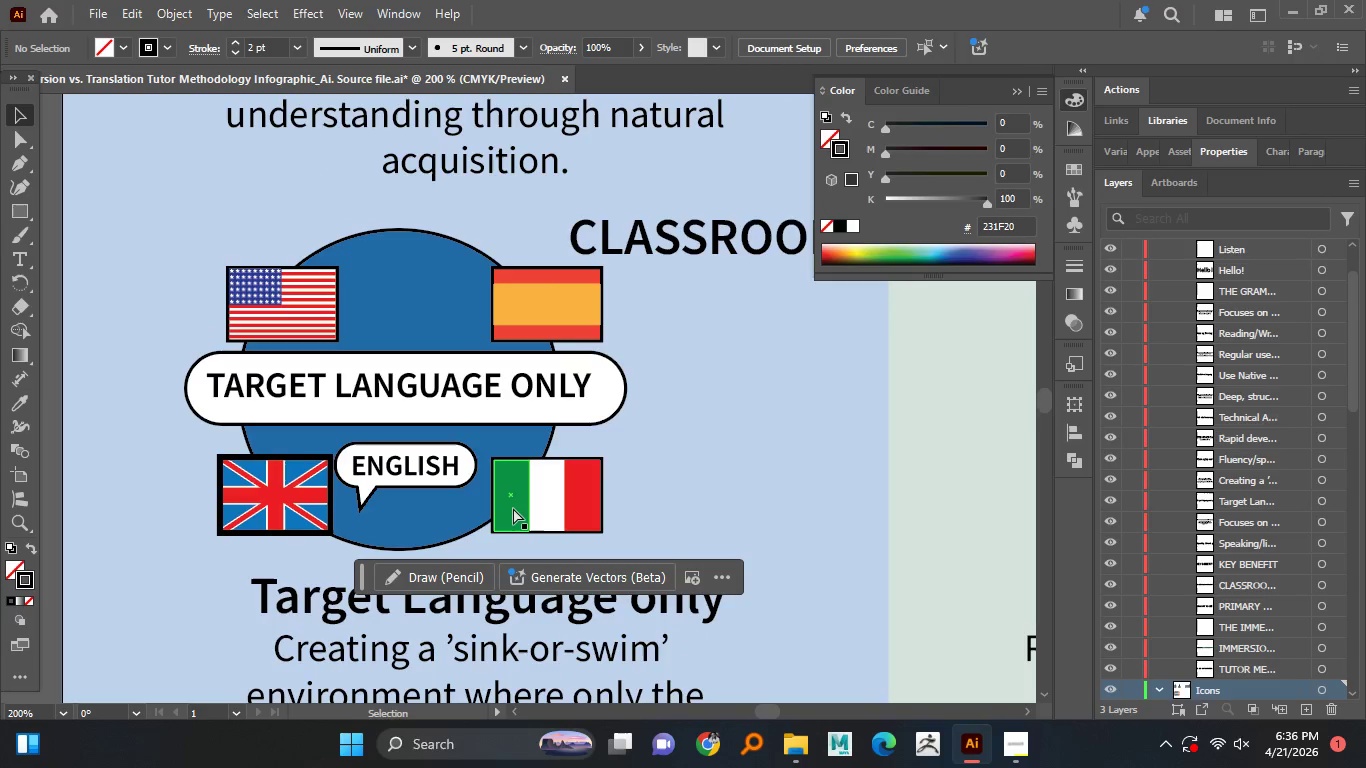 
scroll: coordinate [293, 421], scroll_direction: down, amount: 1.0
 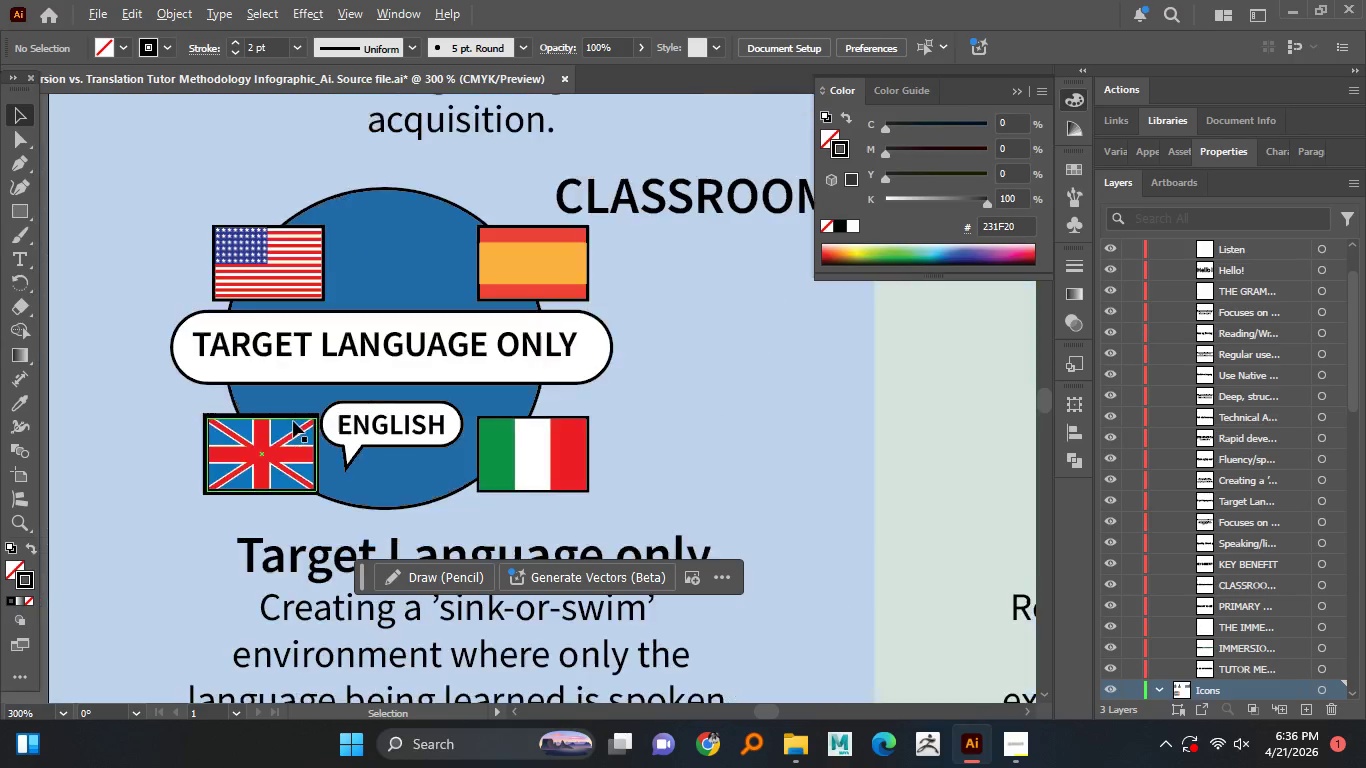 
key(Control+S)
 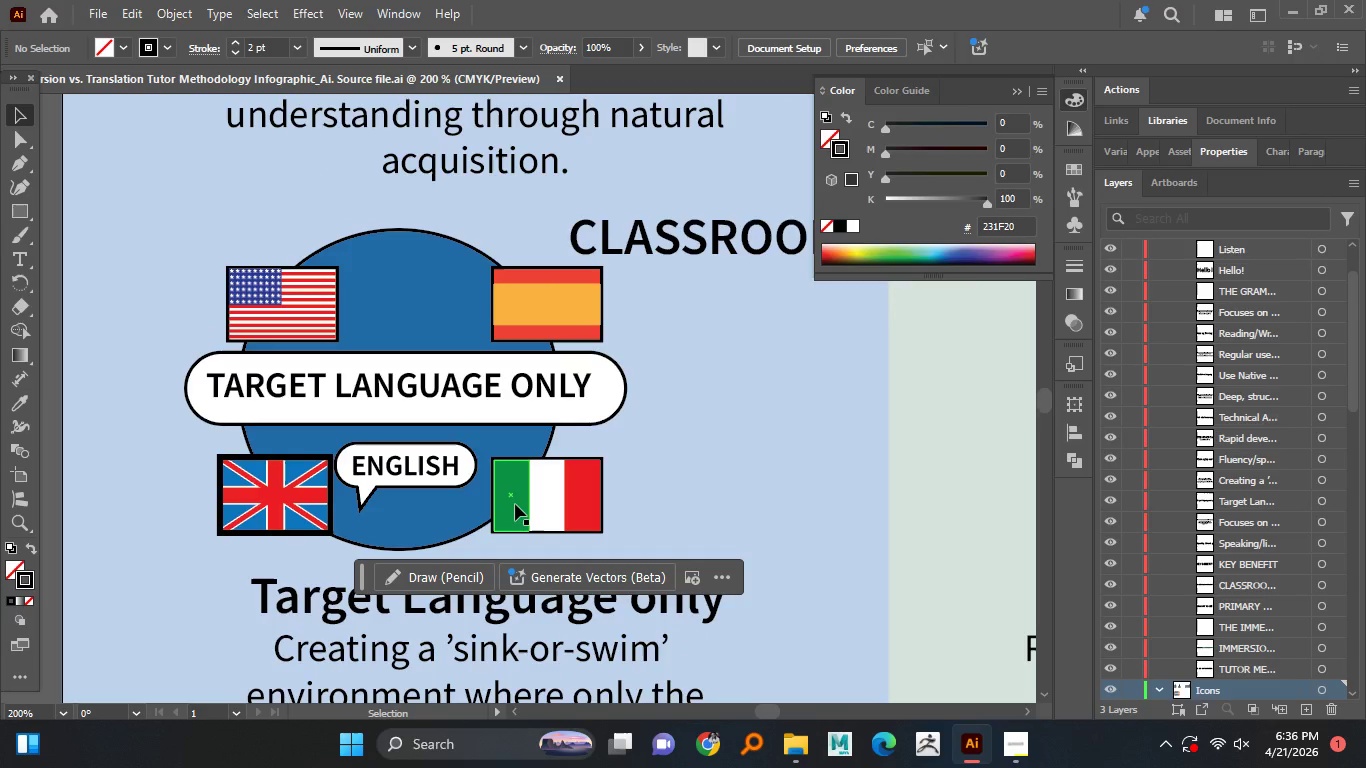 
wait(20.8)
 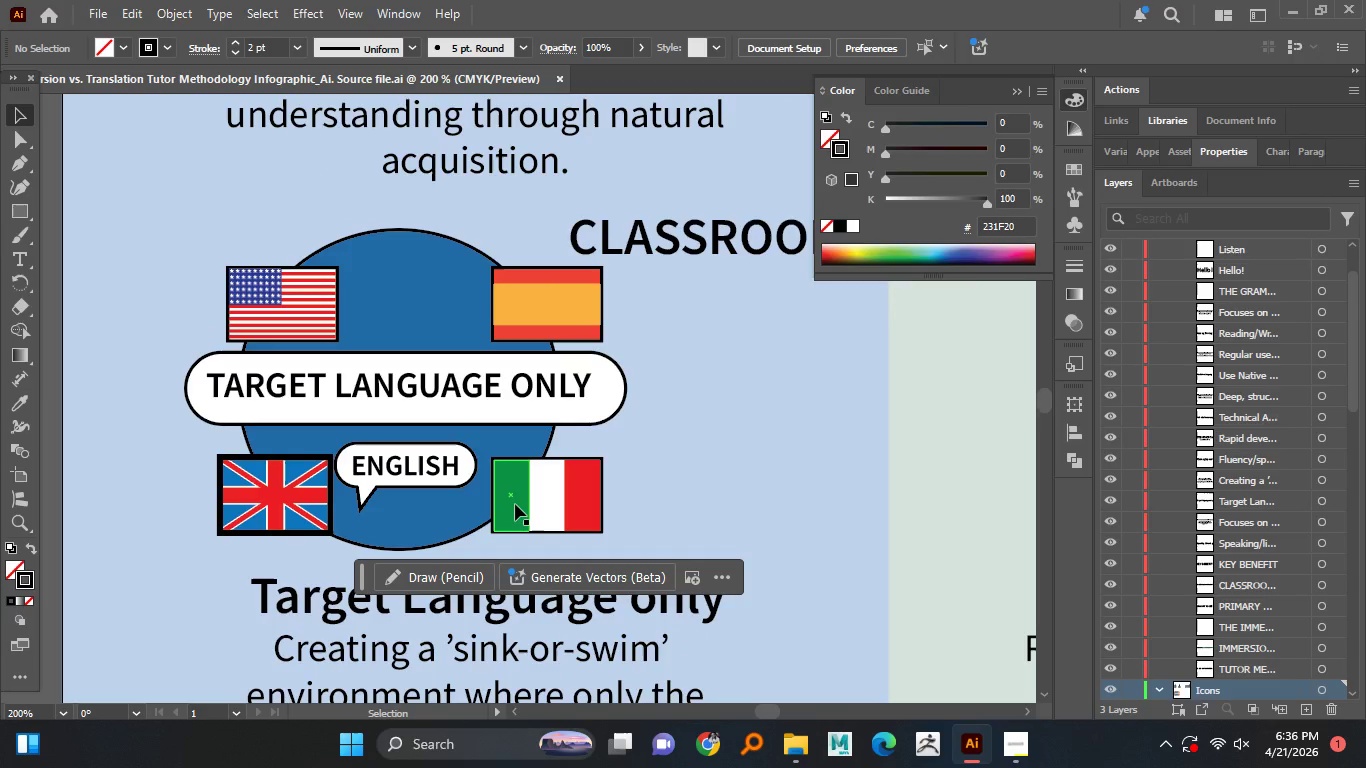 
left_click([359, 233])
 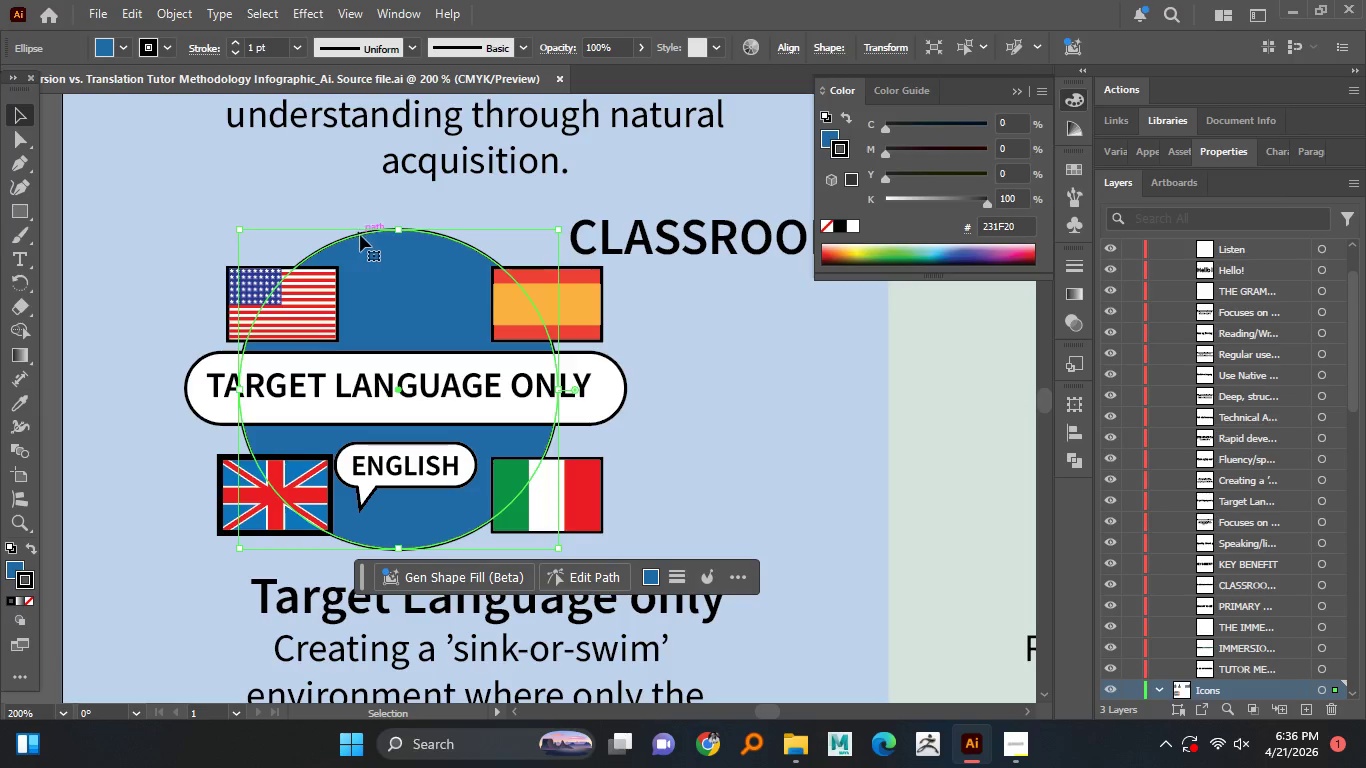 
key(Control+2)
 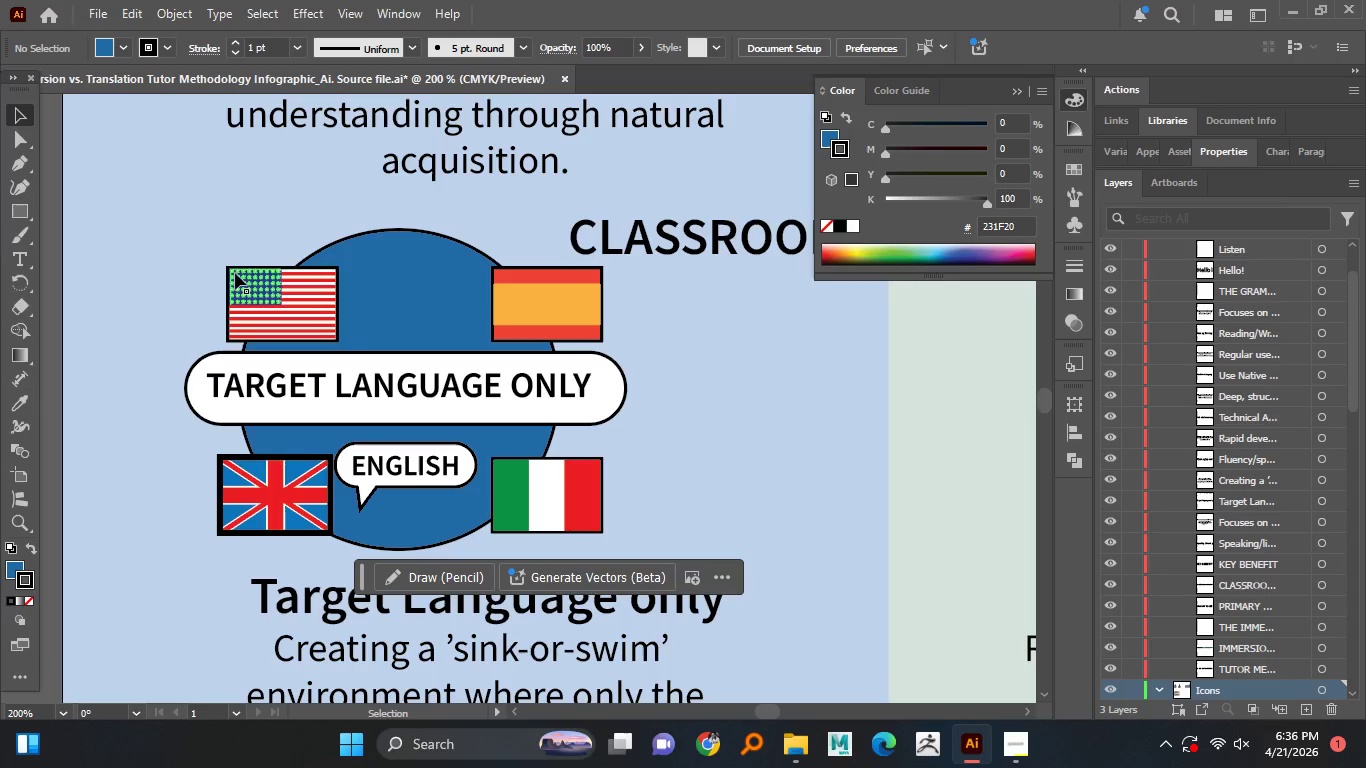 
left_click_drag(start_coordinate=[209, 241], to_coordinate=[363, 346])
 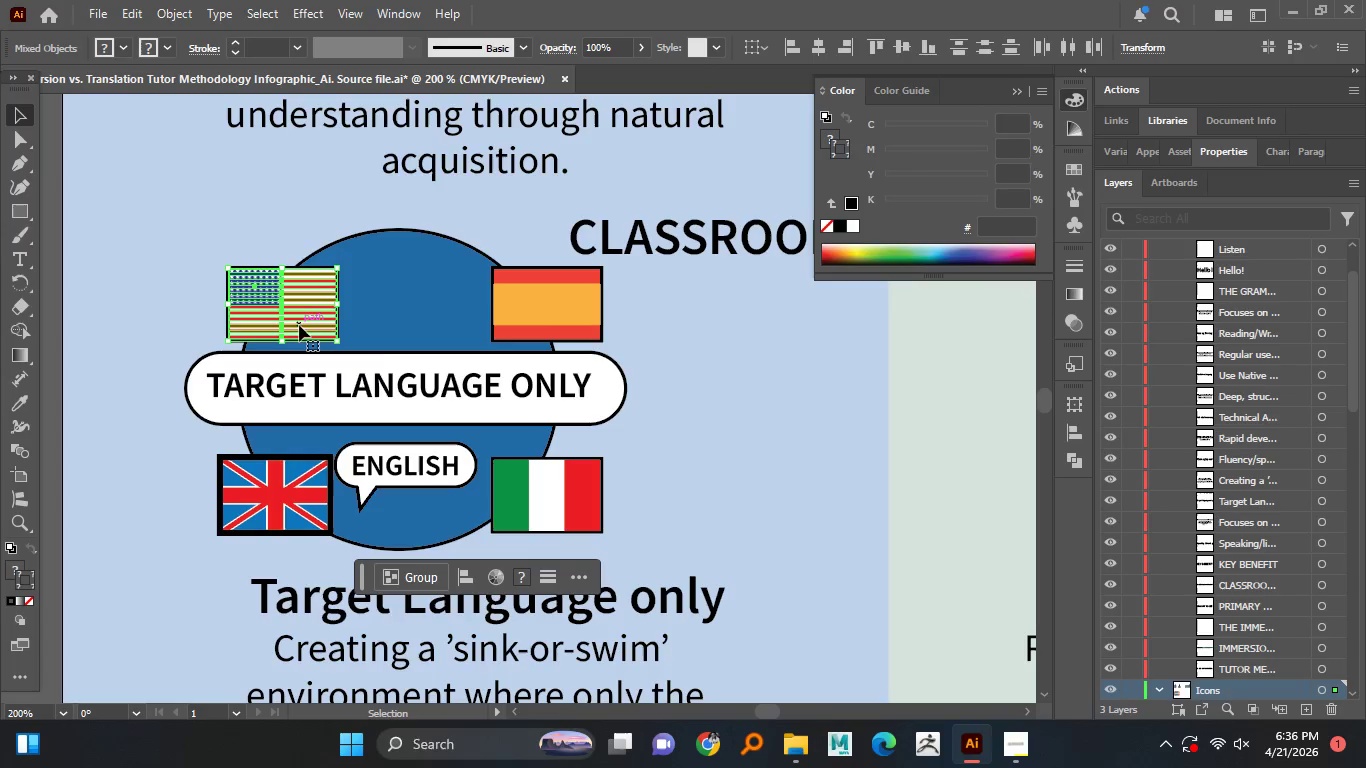 
right_click([299, 325])
 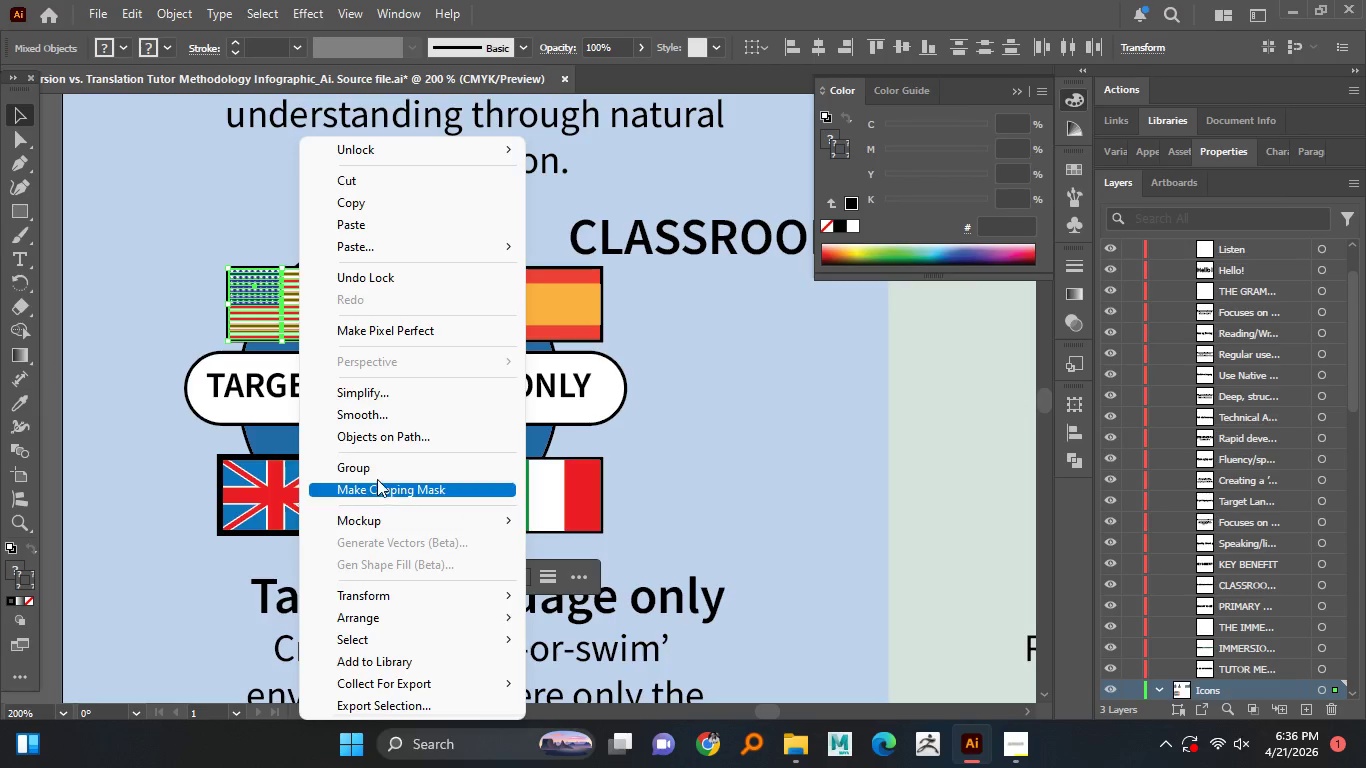 
left_click([379, 468])
 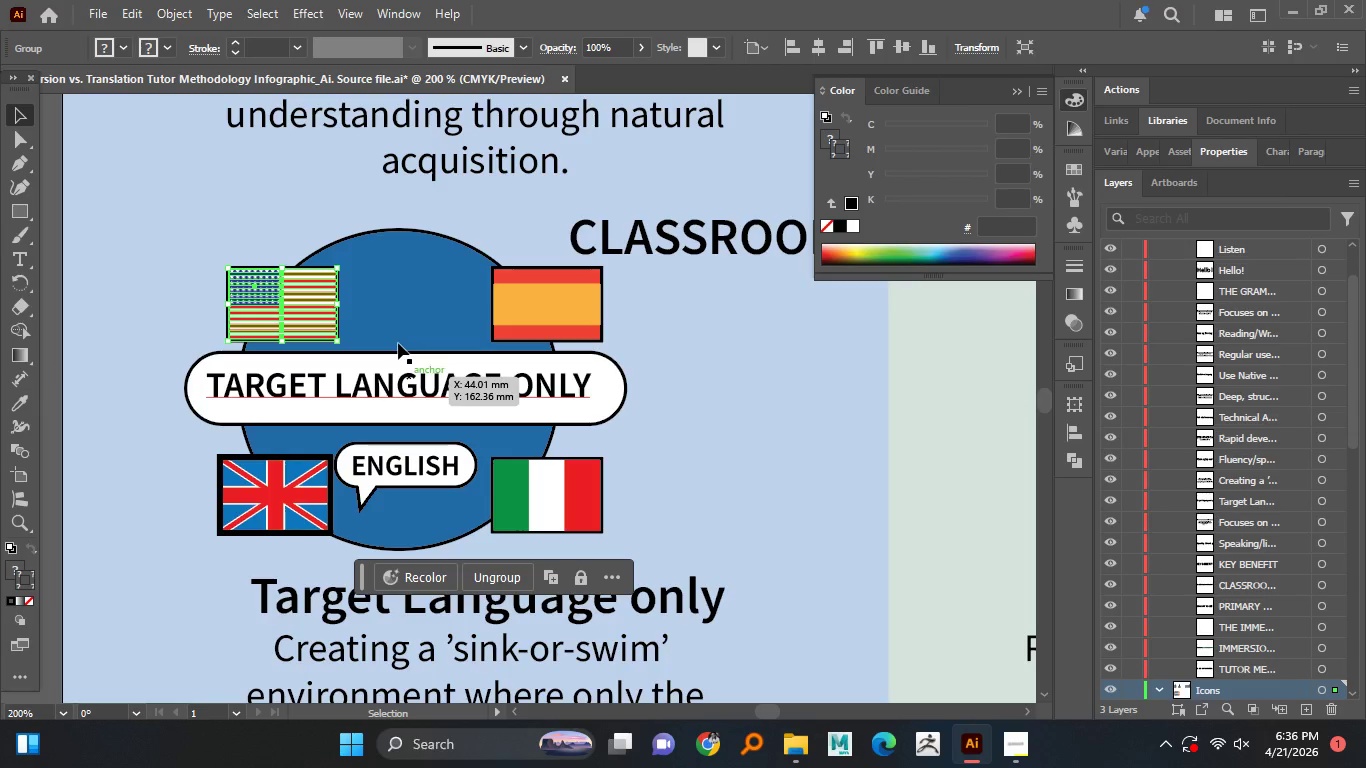 
hold_key(key=AltLeft, duration=0.77)
 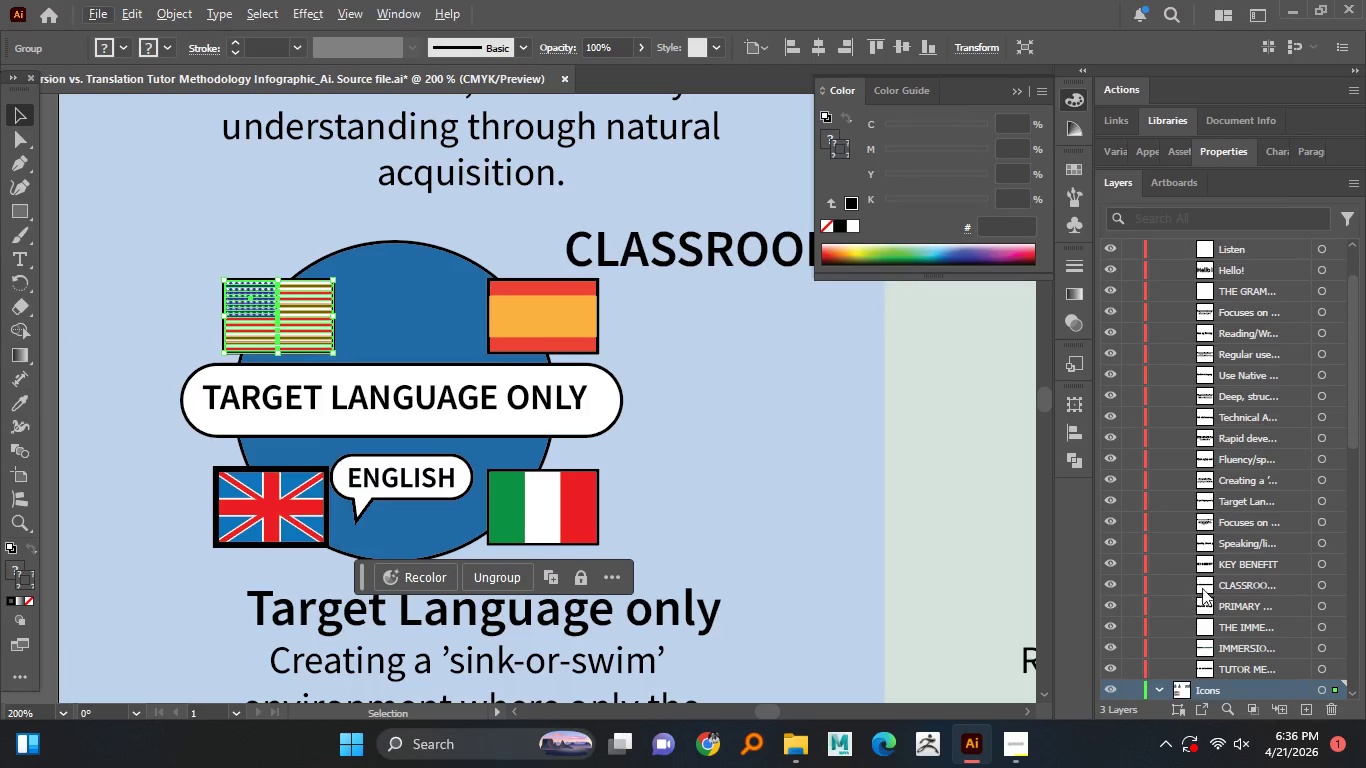 
scroll: coordinate [1216, 587], scroll_direction: down, amount: 4.0
 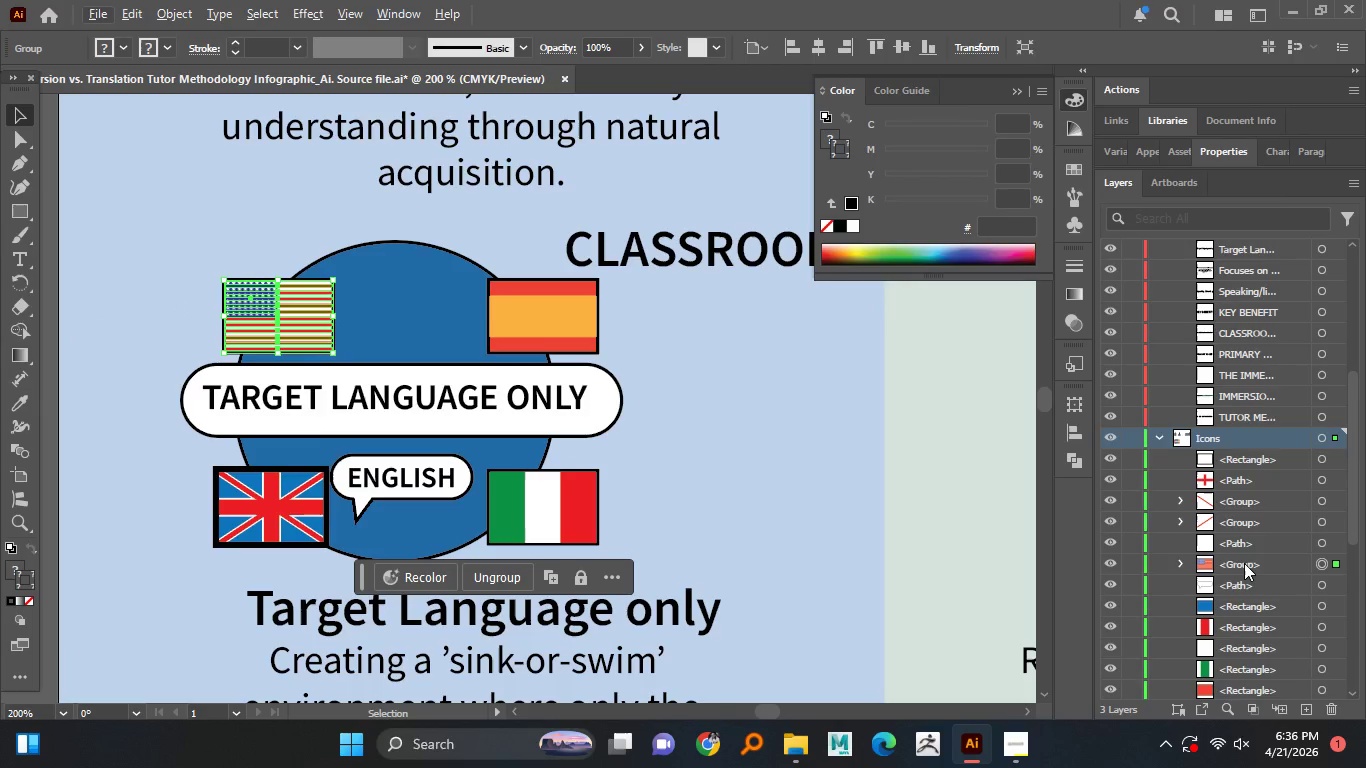 
double_click([1244, 564])
 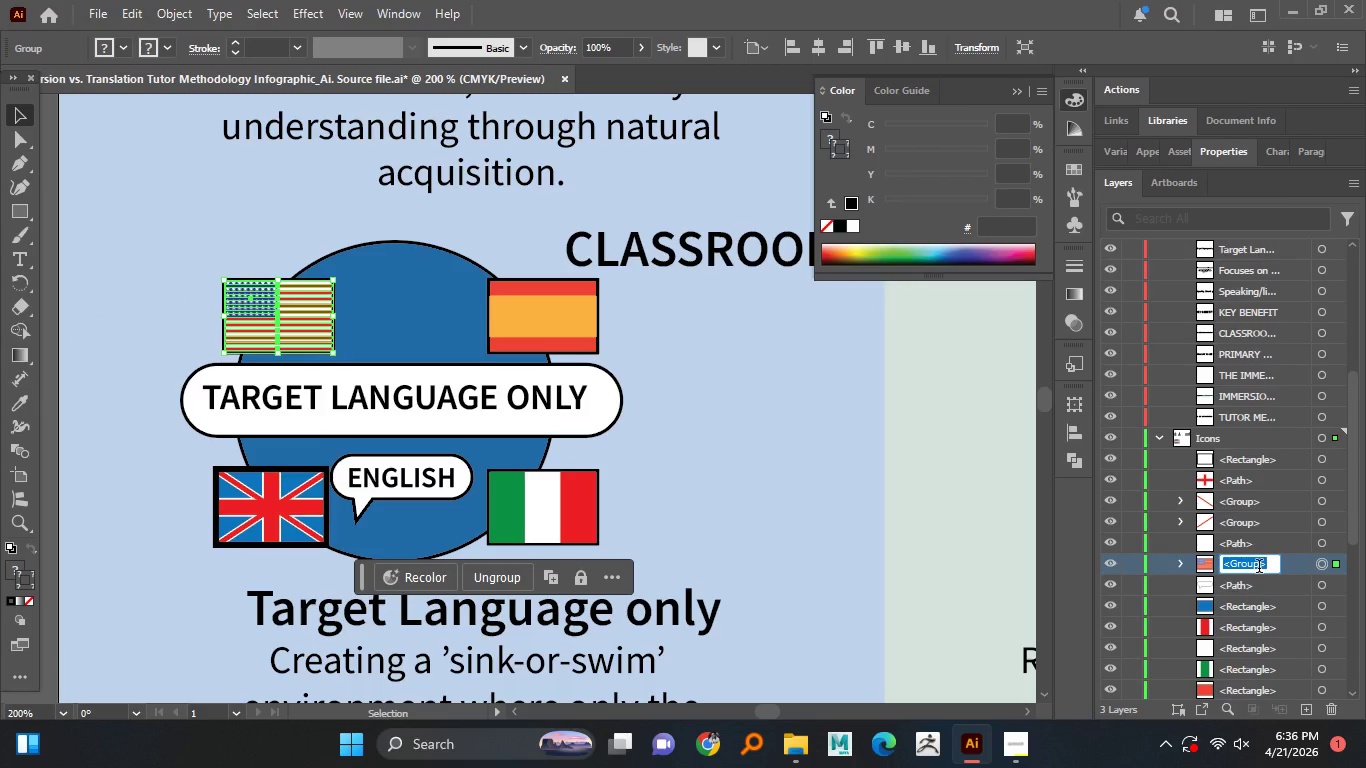 
key(Control+U)
 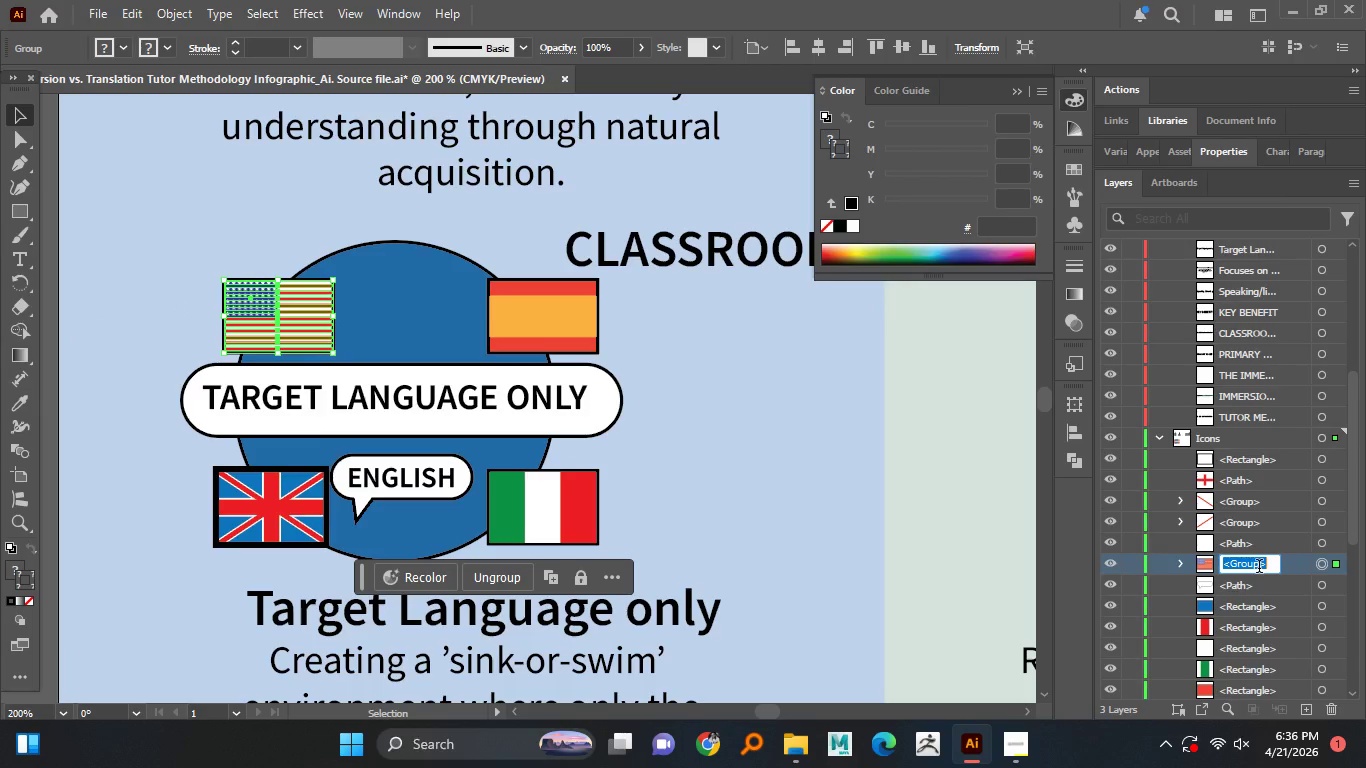 
key(Control+S)
 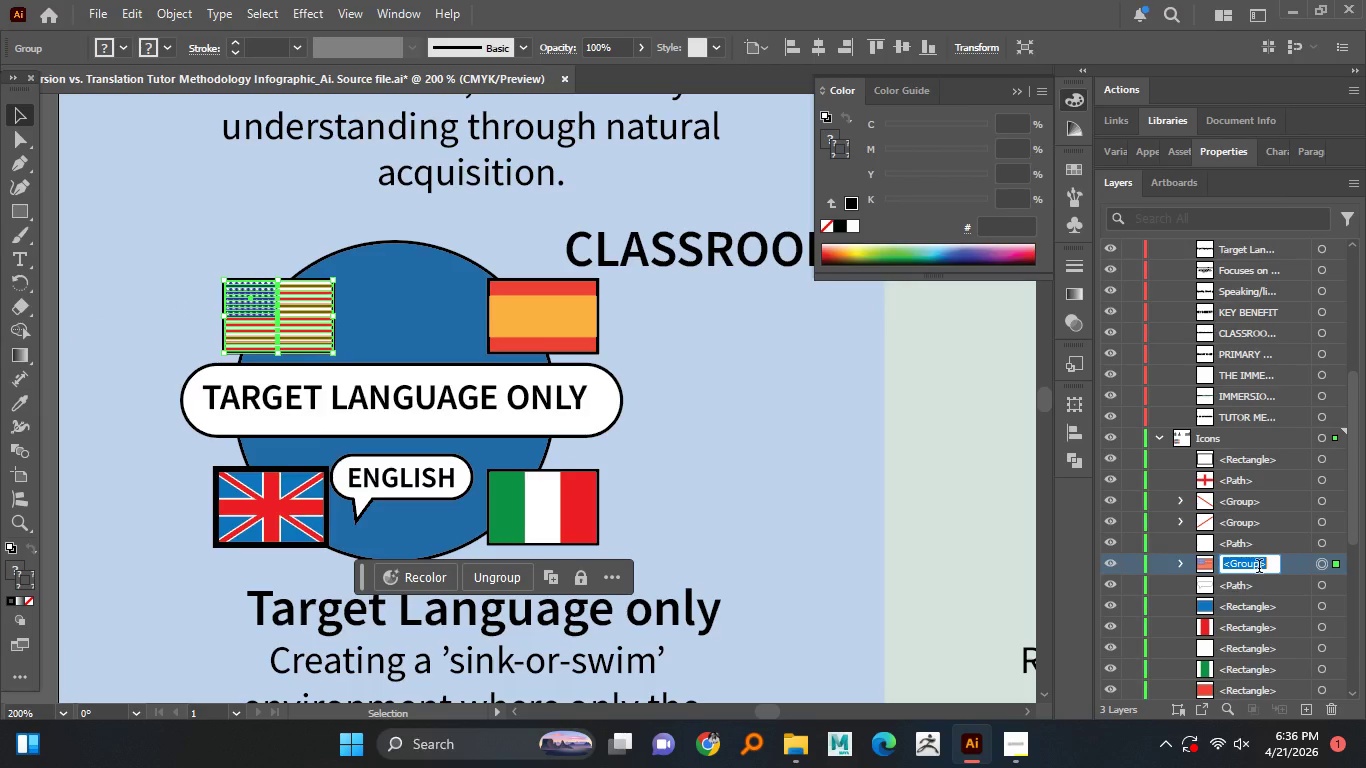 
key(Control+ControlLeft)
 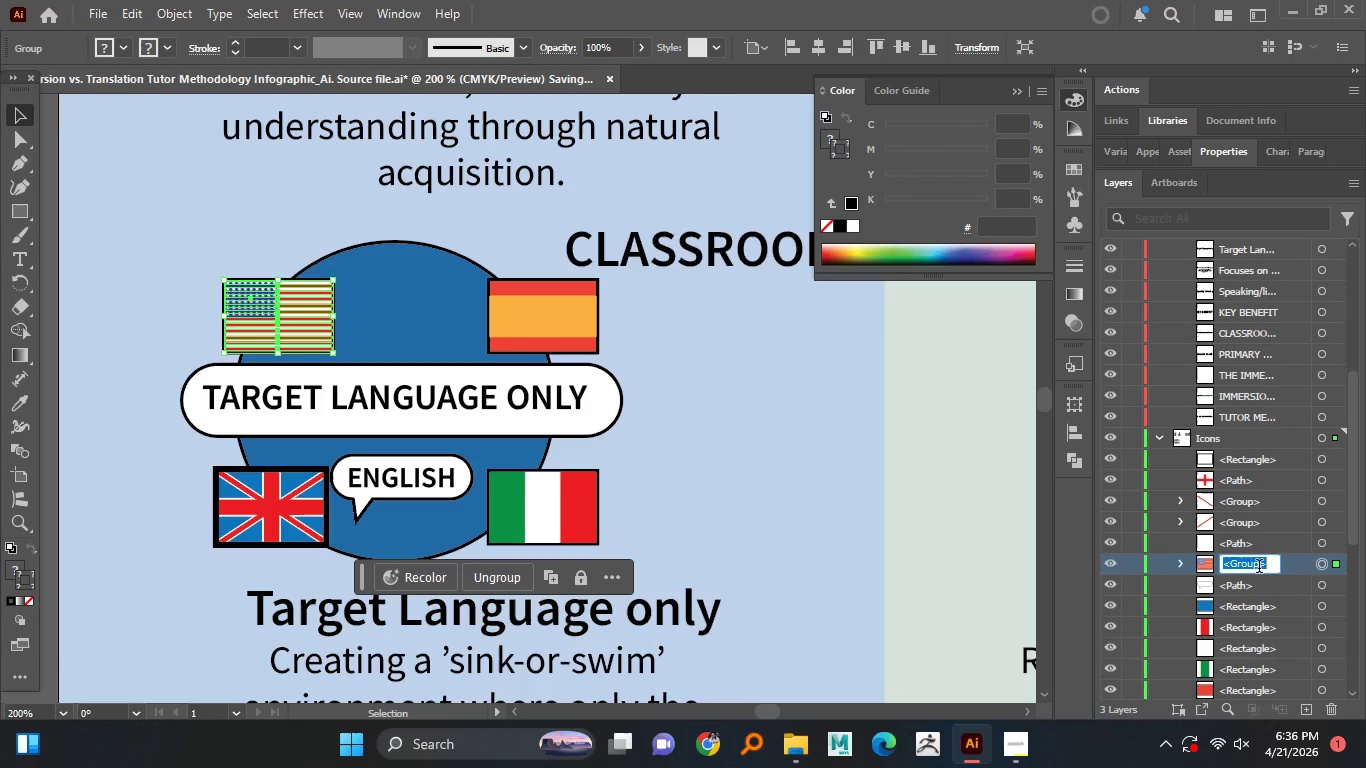 
type(Usa_F)
key(Backspace)
type(flag)
 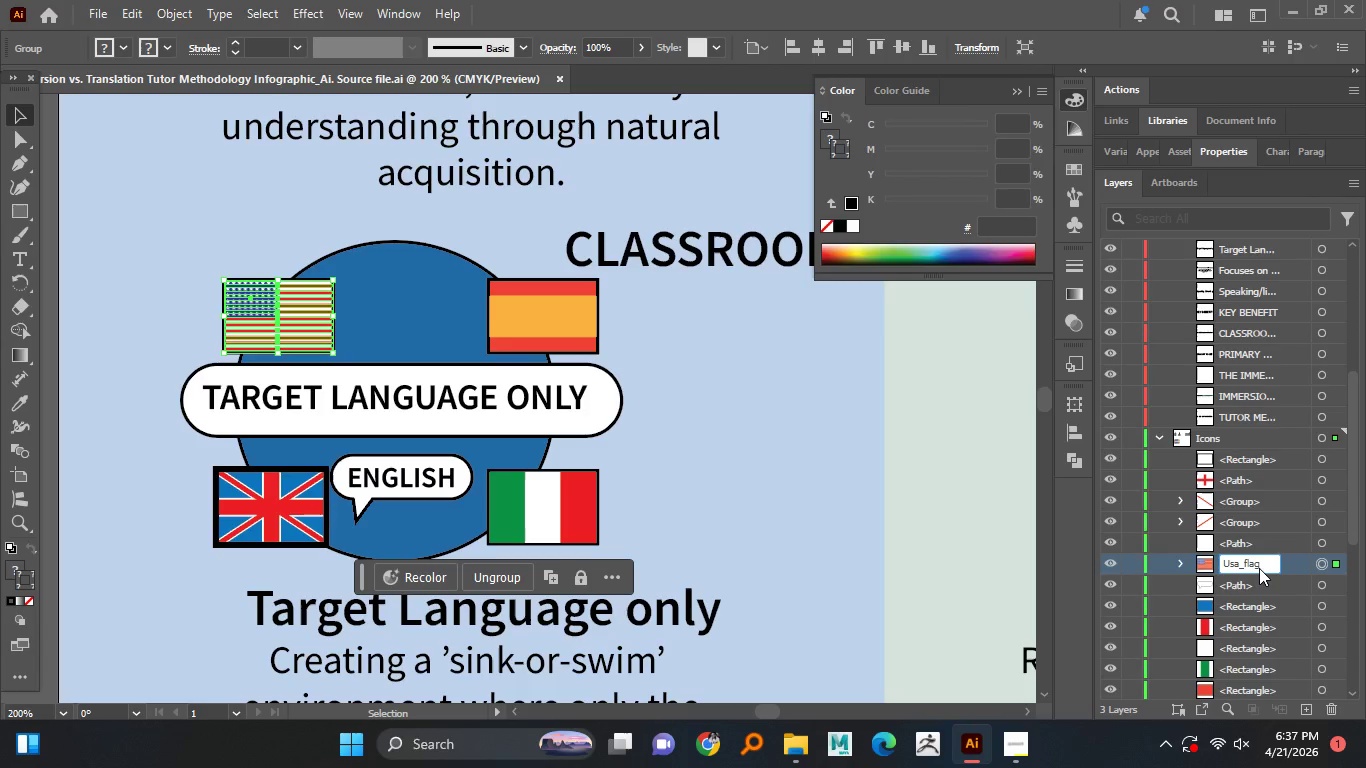 
key(Enter)
 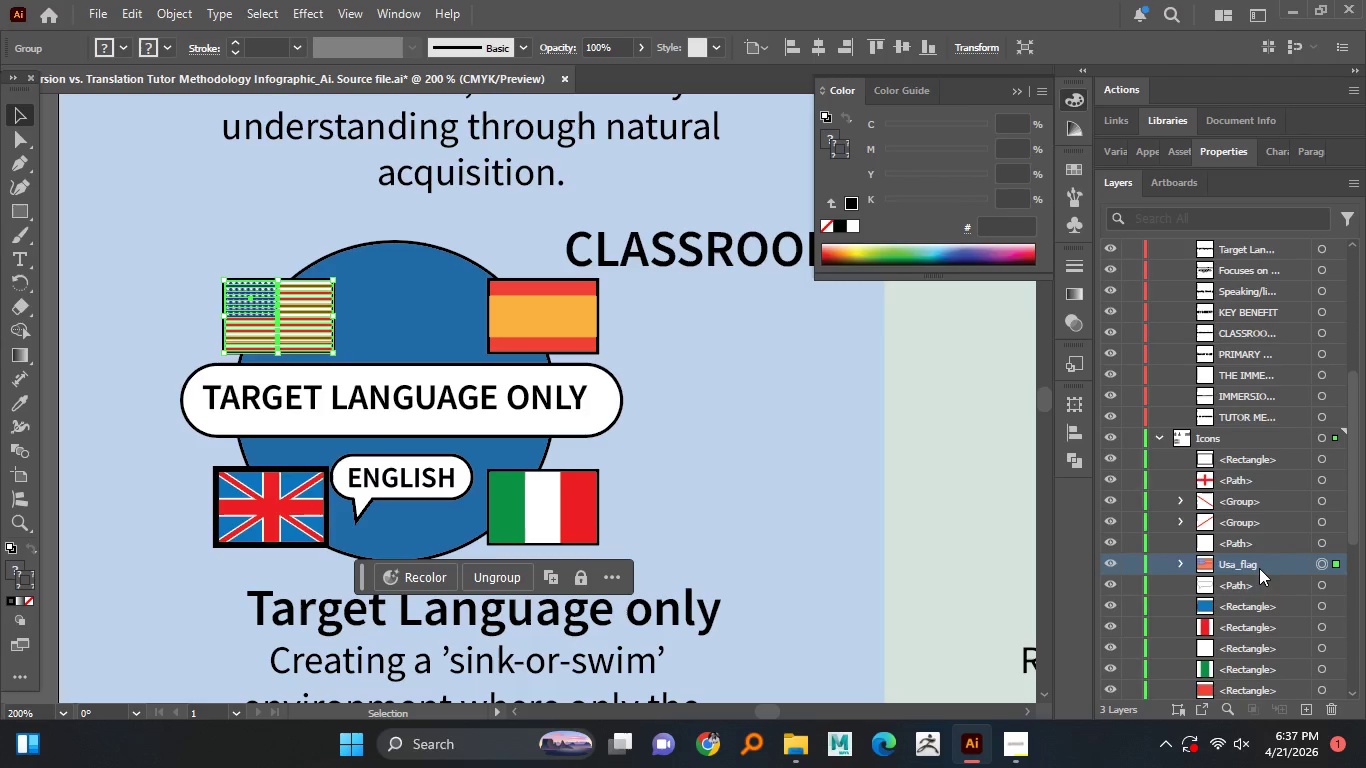 
scroll: coordinate [1259, 568], scroll_direction: up, amount: 1.0
 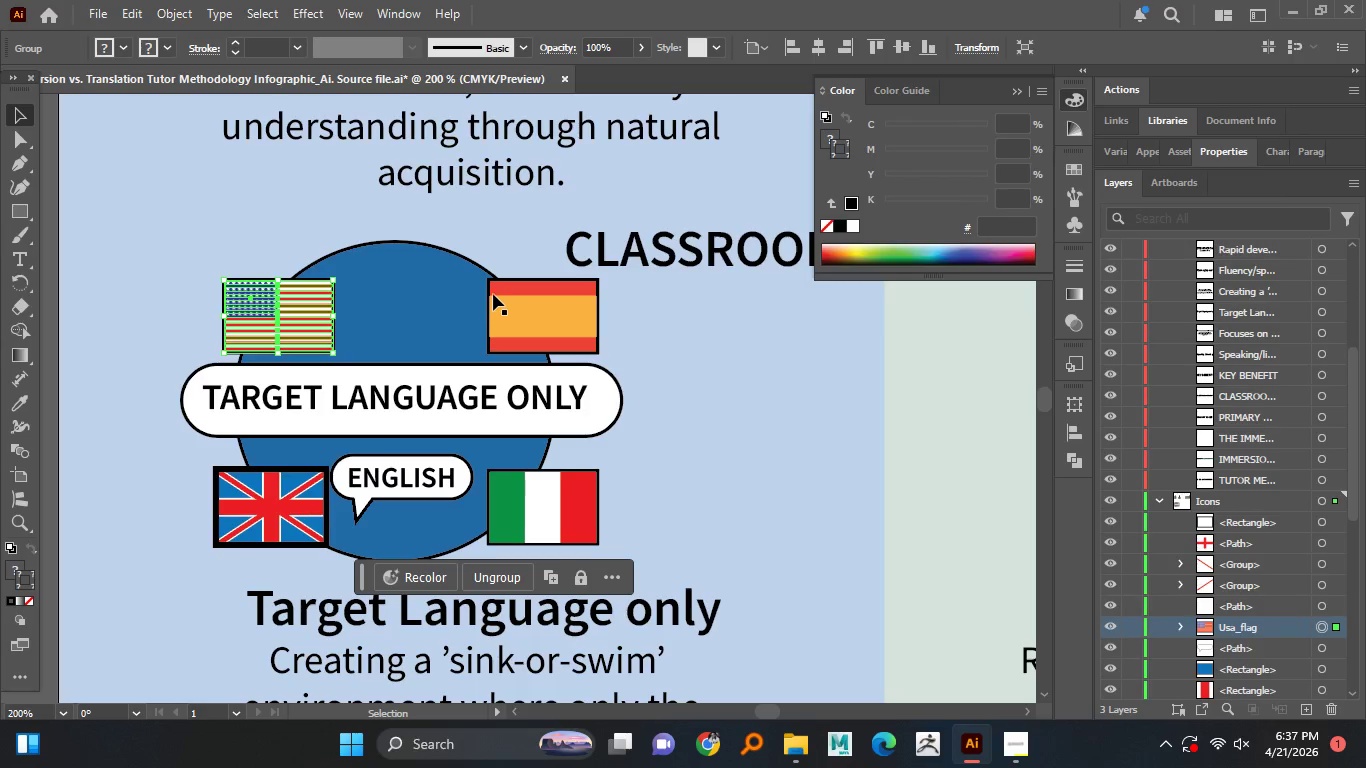 
left_click_drag(start_coordinate=[465, 266], to_coordinate=[563, 353])
 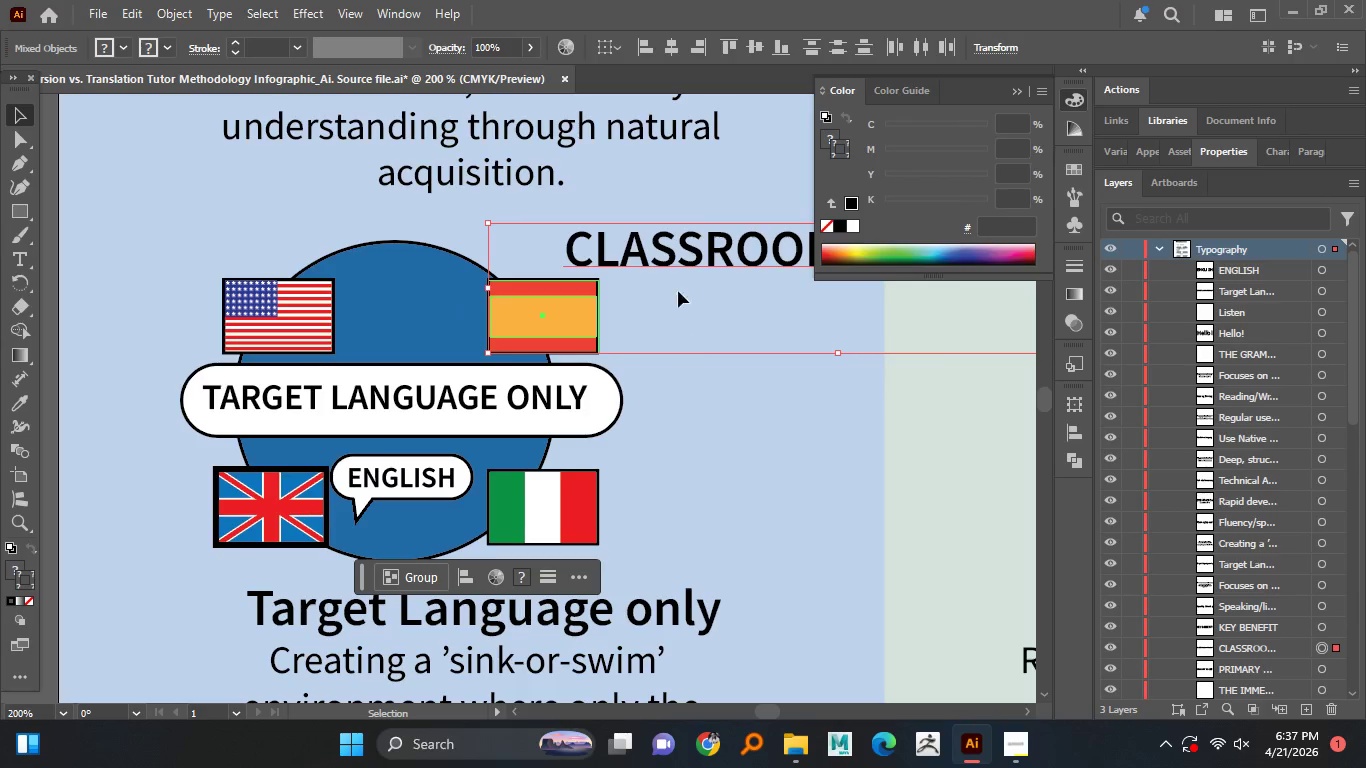 
hold_key(key=ShiftLeft, duration=1.09)
left_click([678, 263])
 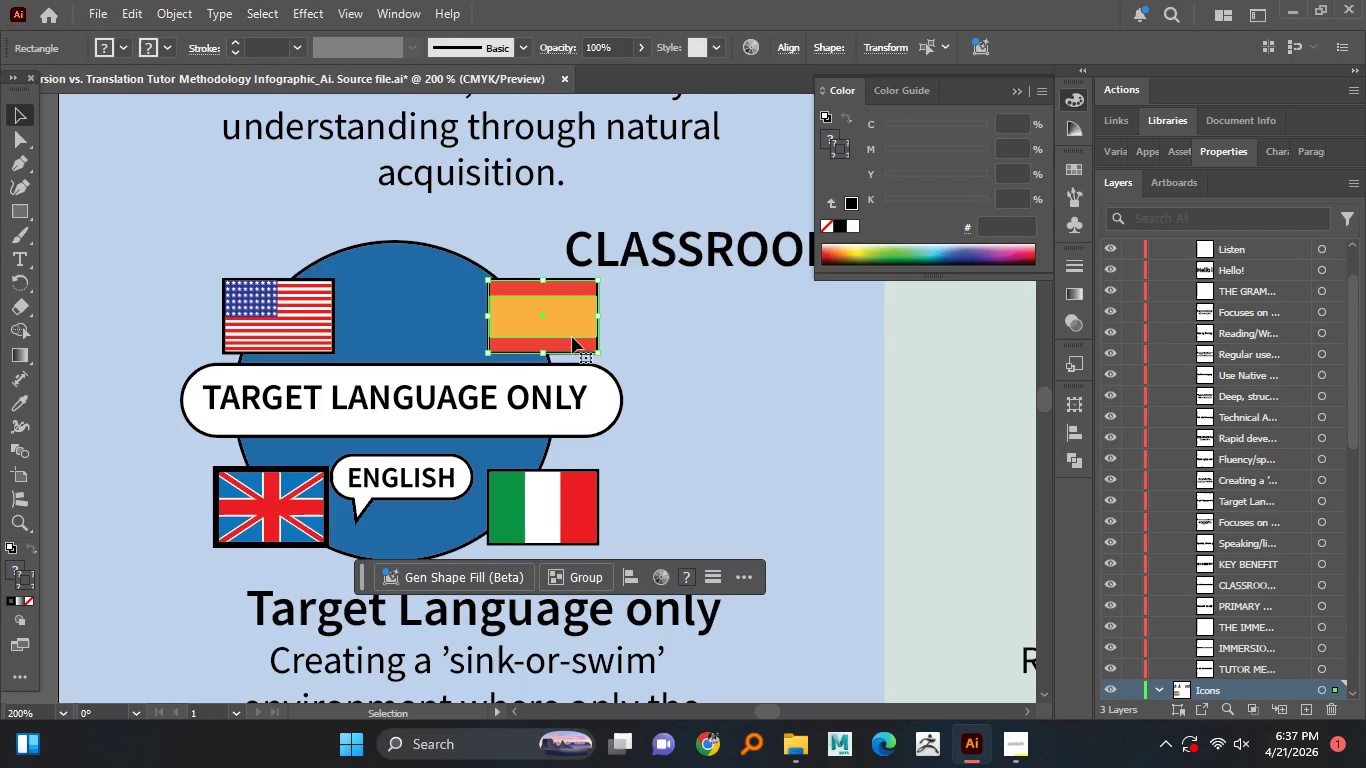 
right_click([570, 336])
 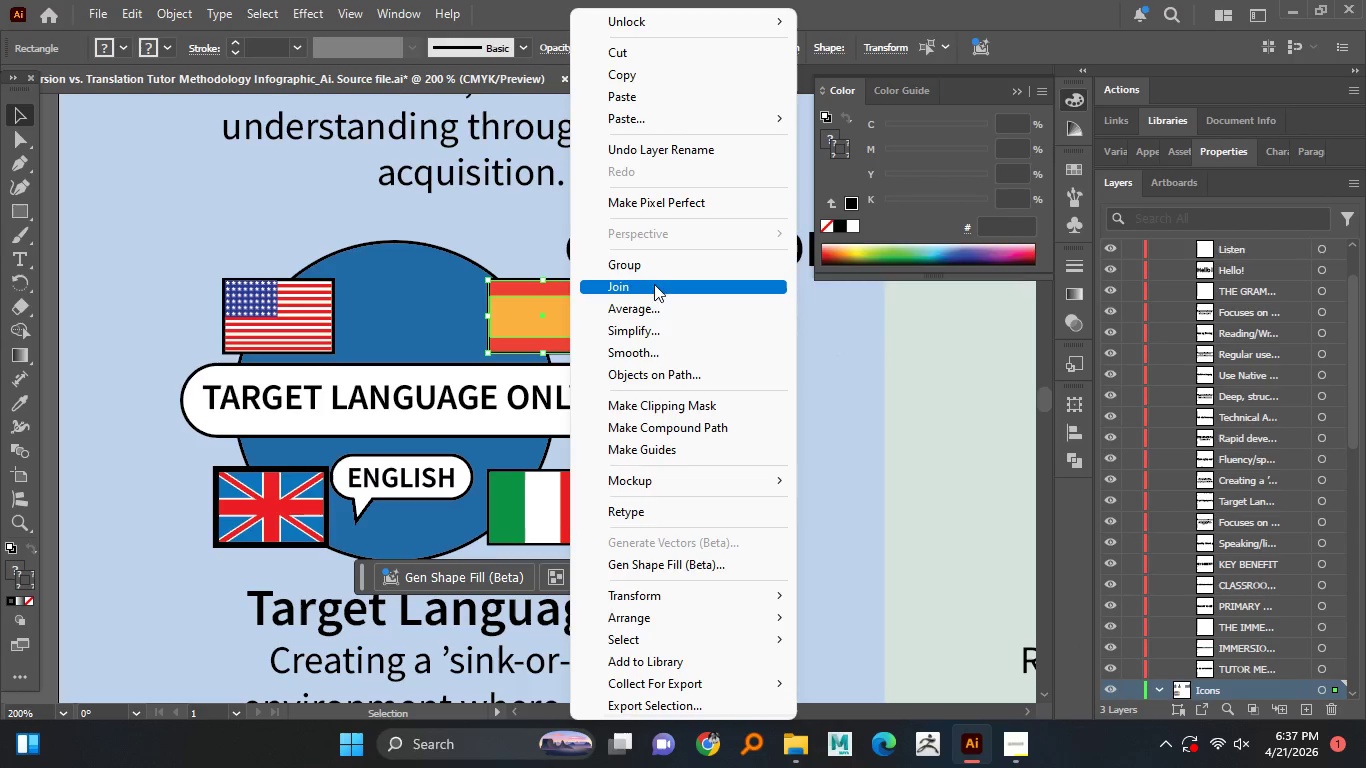 
left_click([655, 265])
 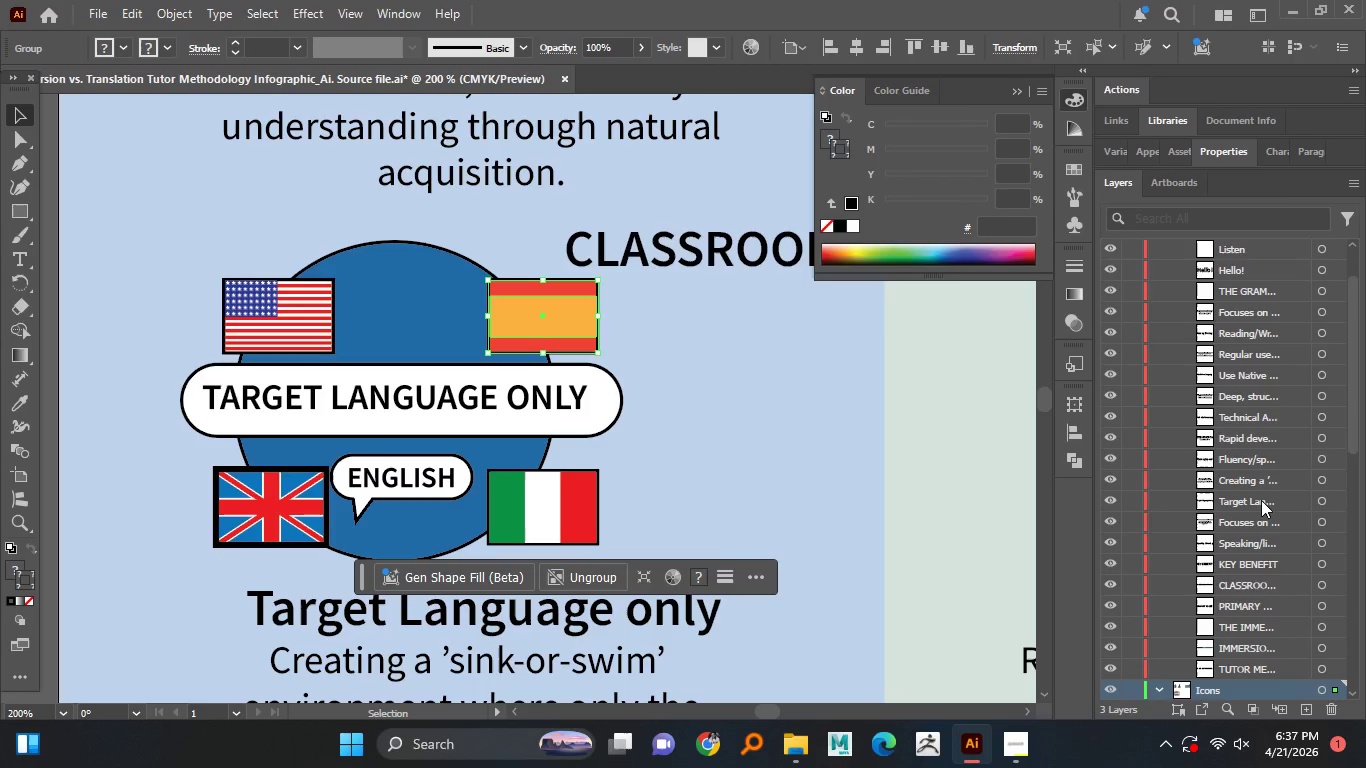 
scroll: coordinate [1261, 500], scroll_direction: down, amount: 5.0
 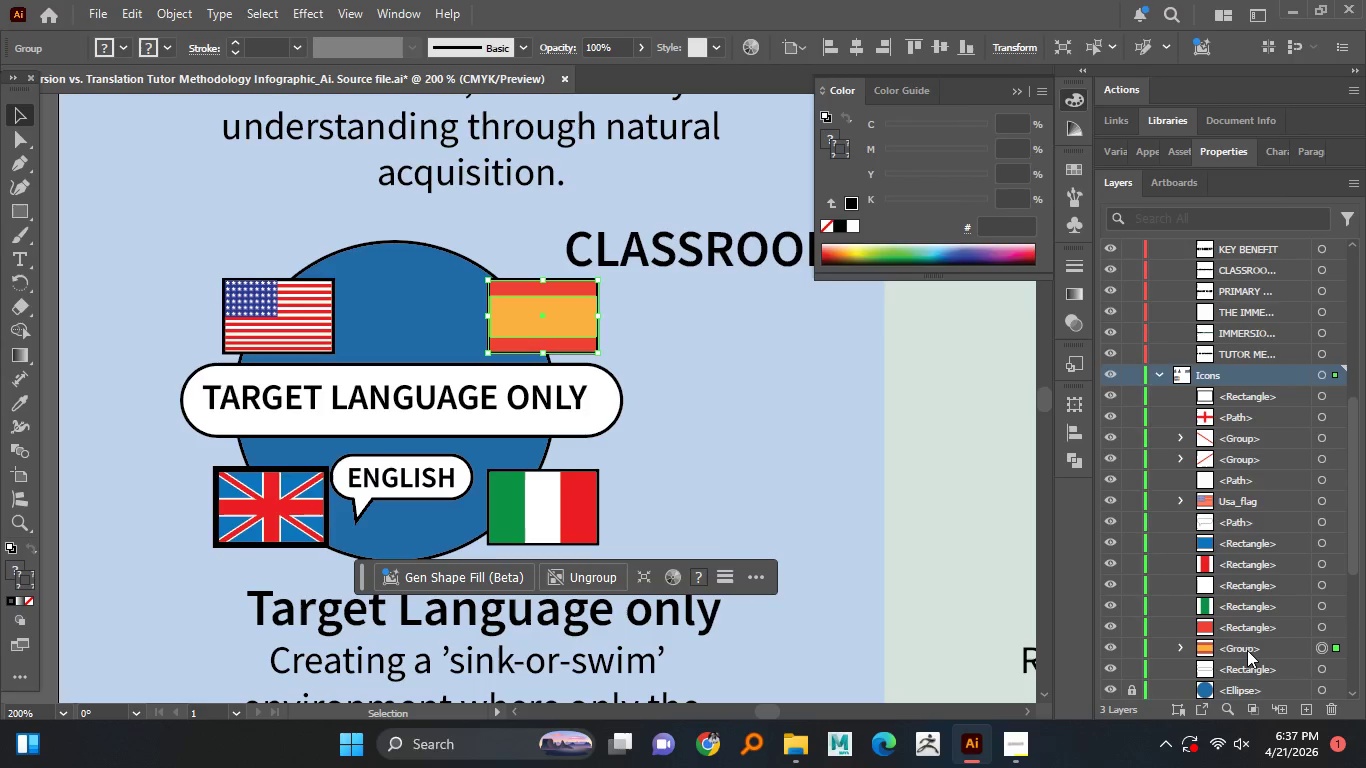 
double_click([1246, 650])
 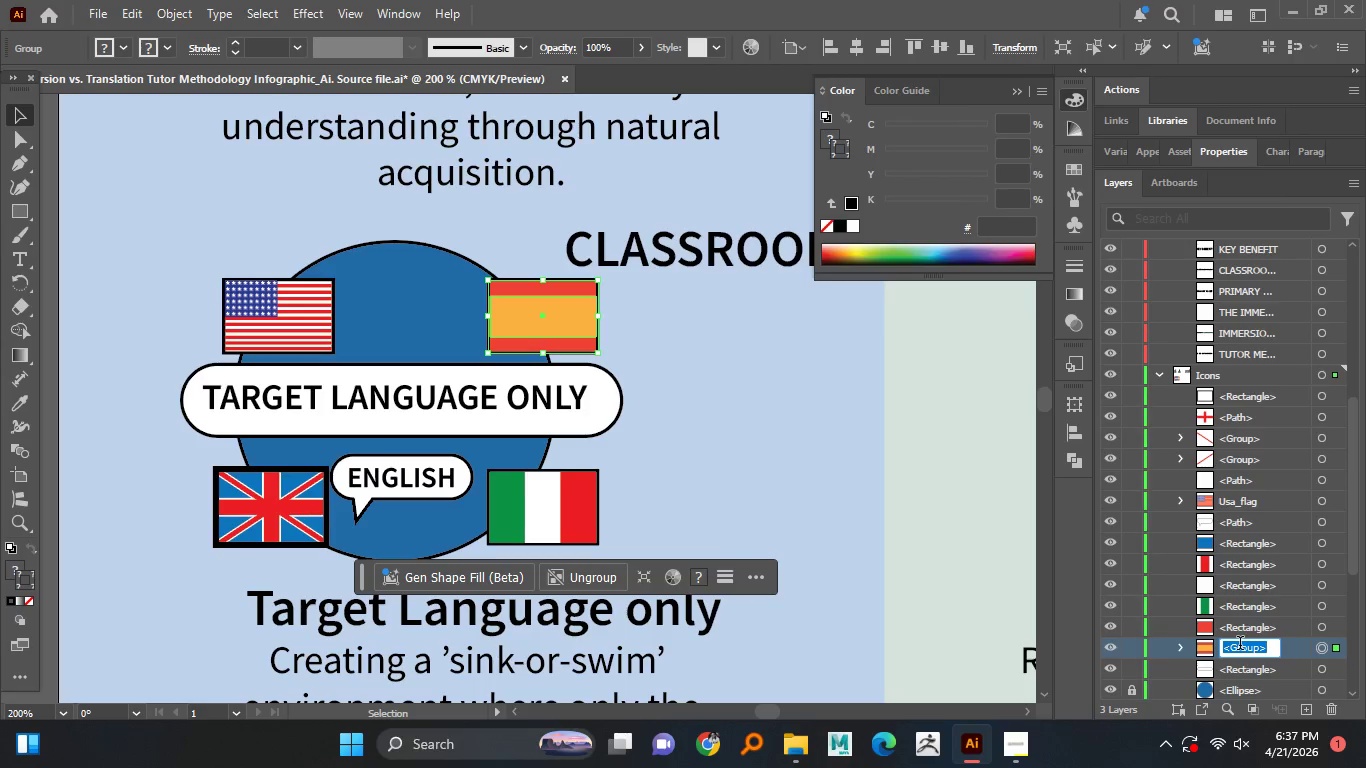 
type(Germany )
key(Backspace)
type(_)
 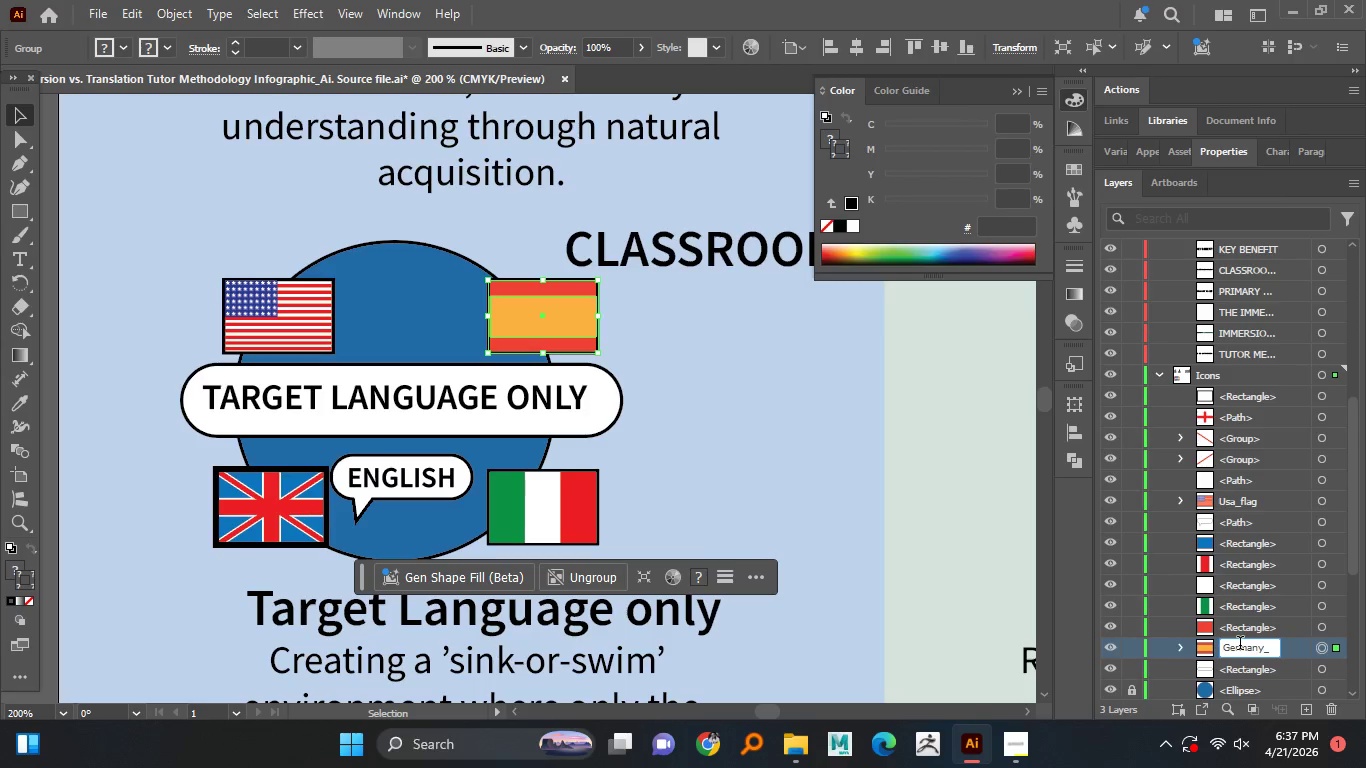 
wait(5.22)
 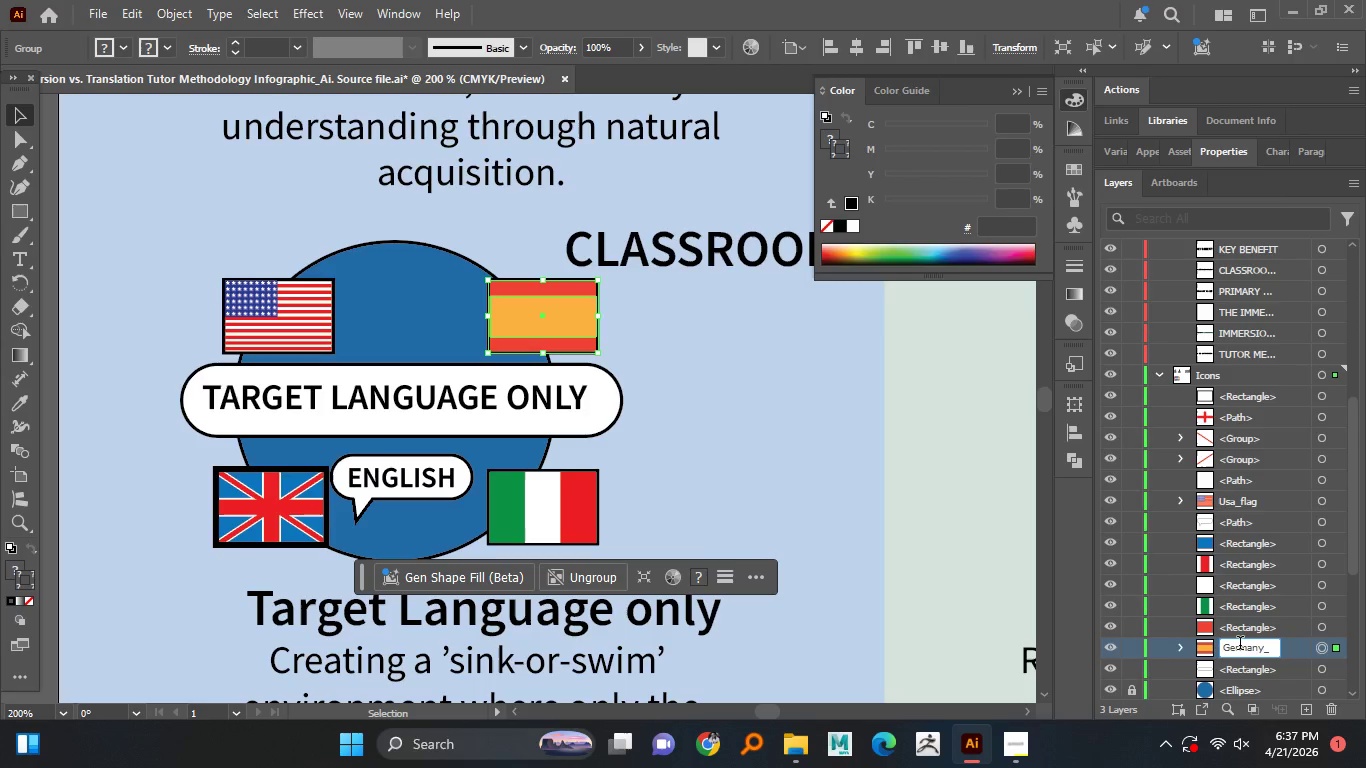 
type(flag)
 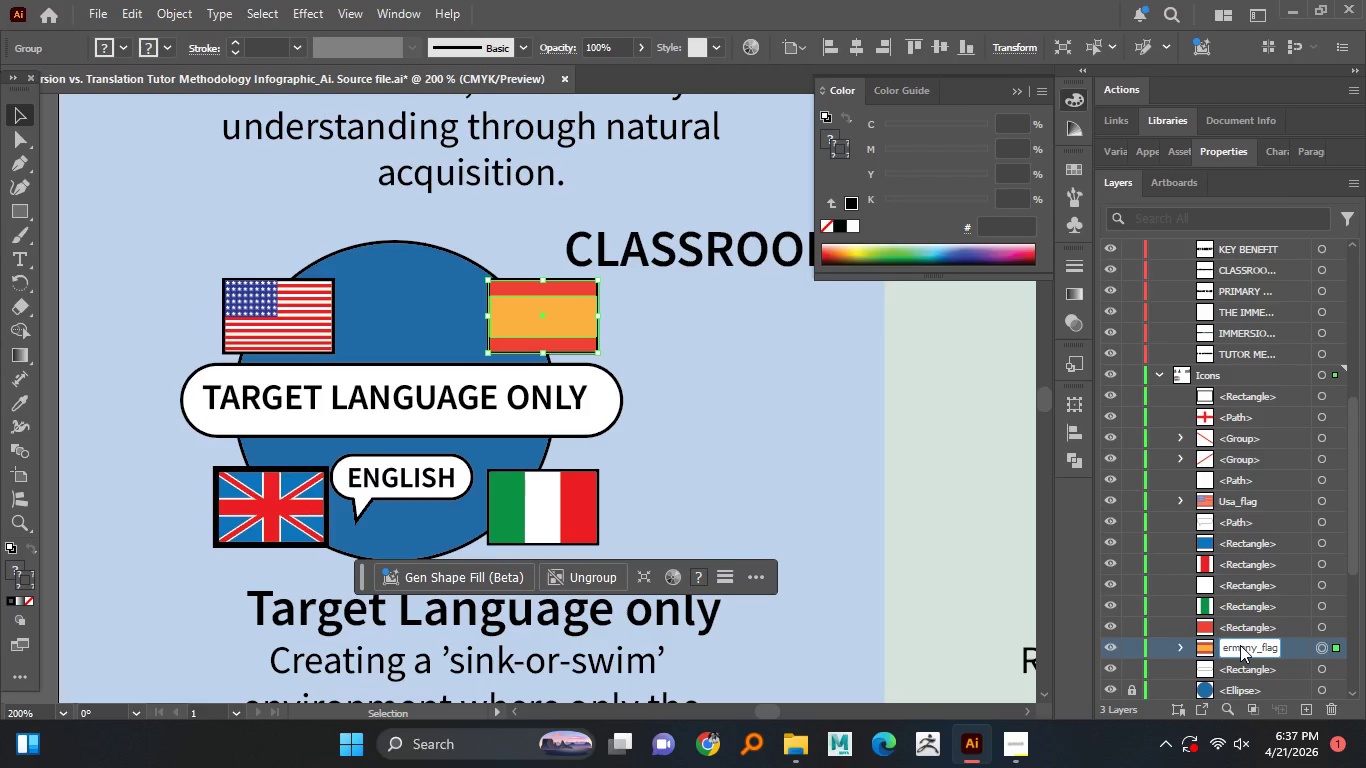 
key(Enter)
 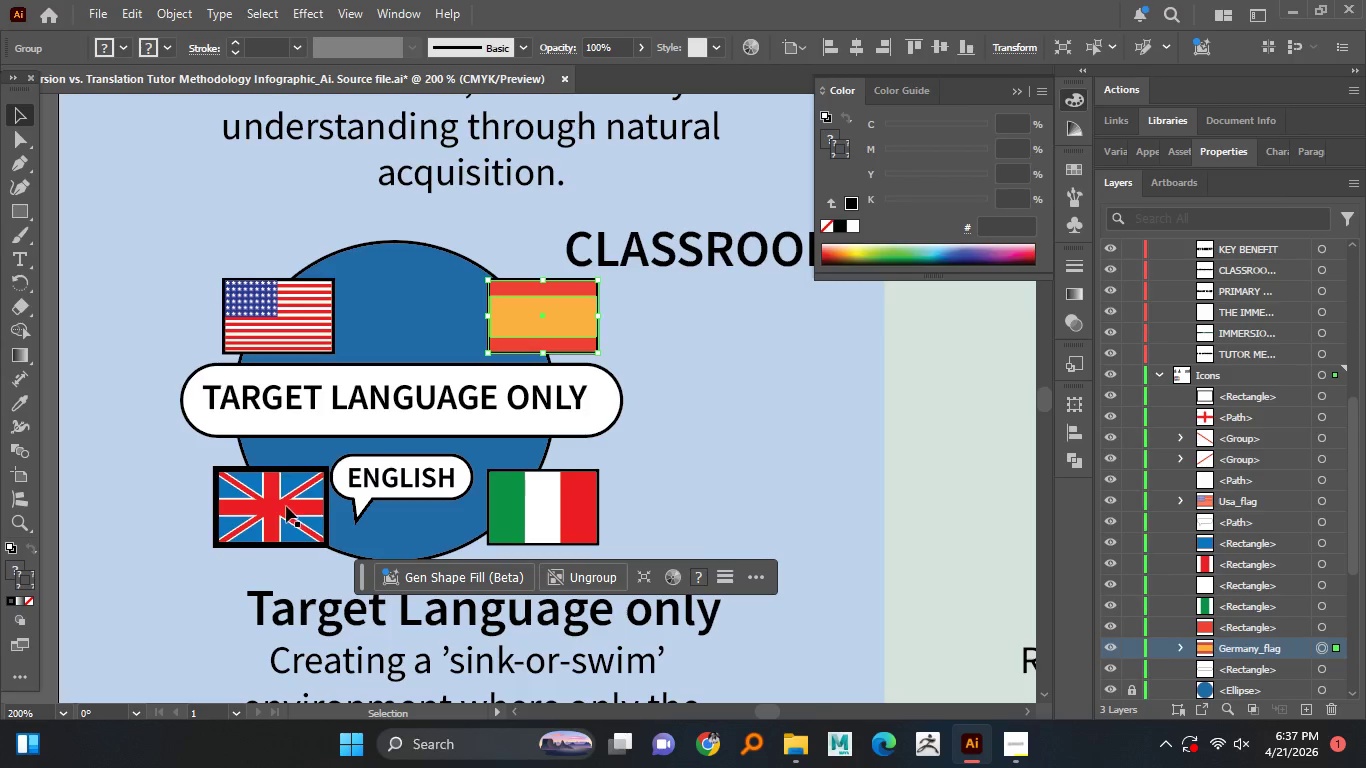 
hold_key(key=AltLeft, duration=1.12)
scroll: coordinate [264, 516], scroll_direction: up, amount: 1.0
 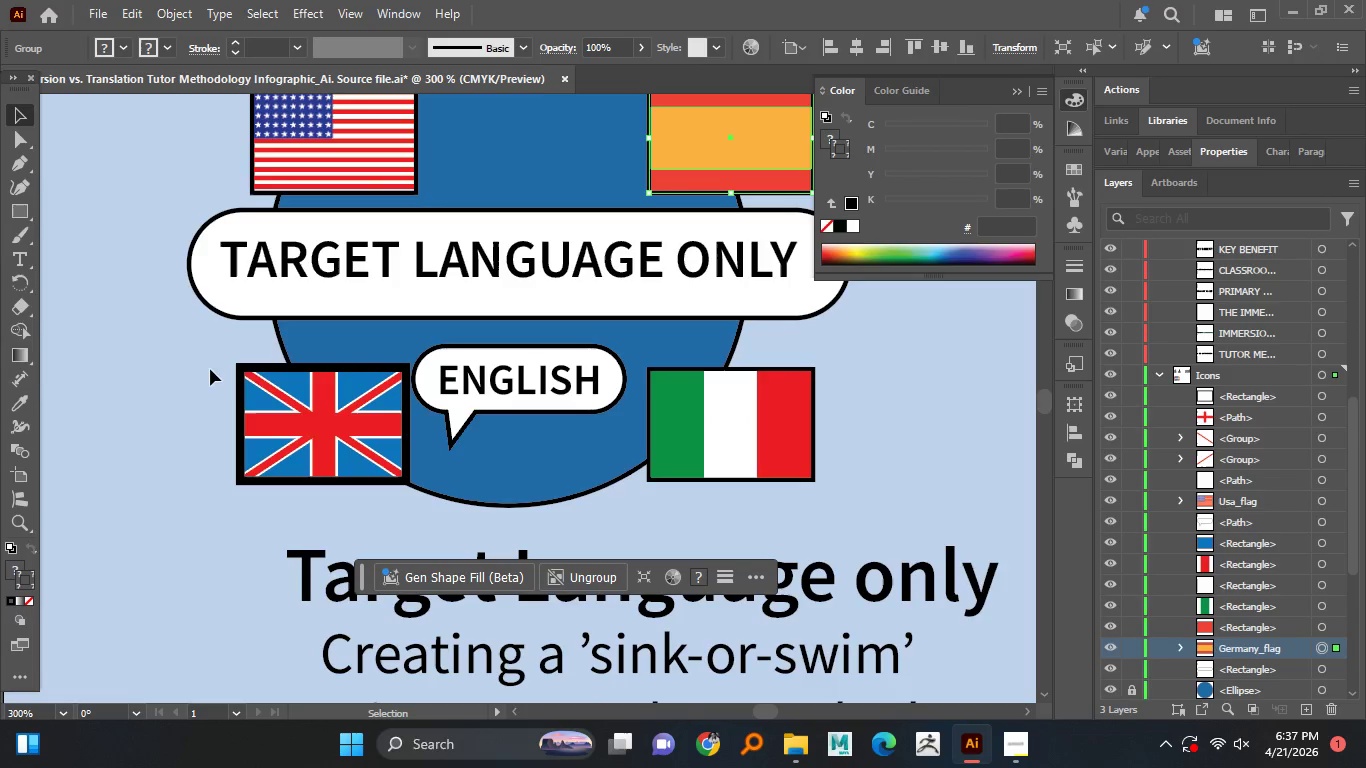 
left_click_drag(start_coordinate=[222, 363], to_coordinate=[374, 488])
 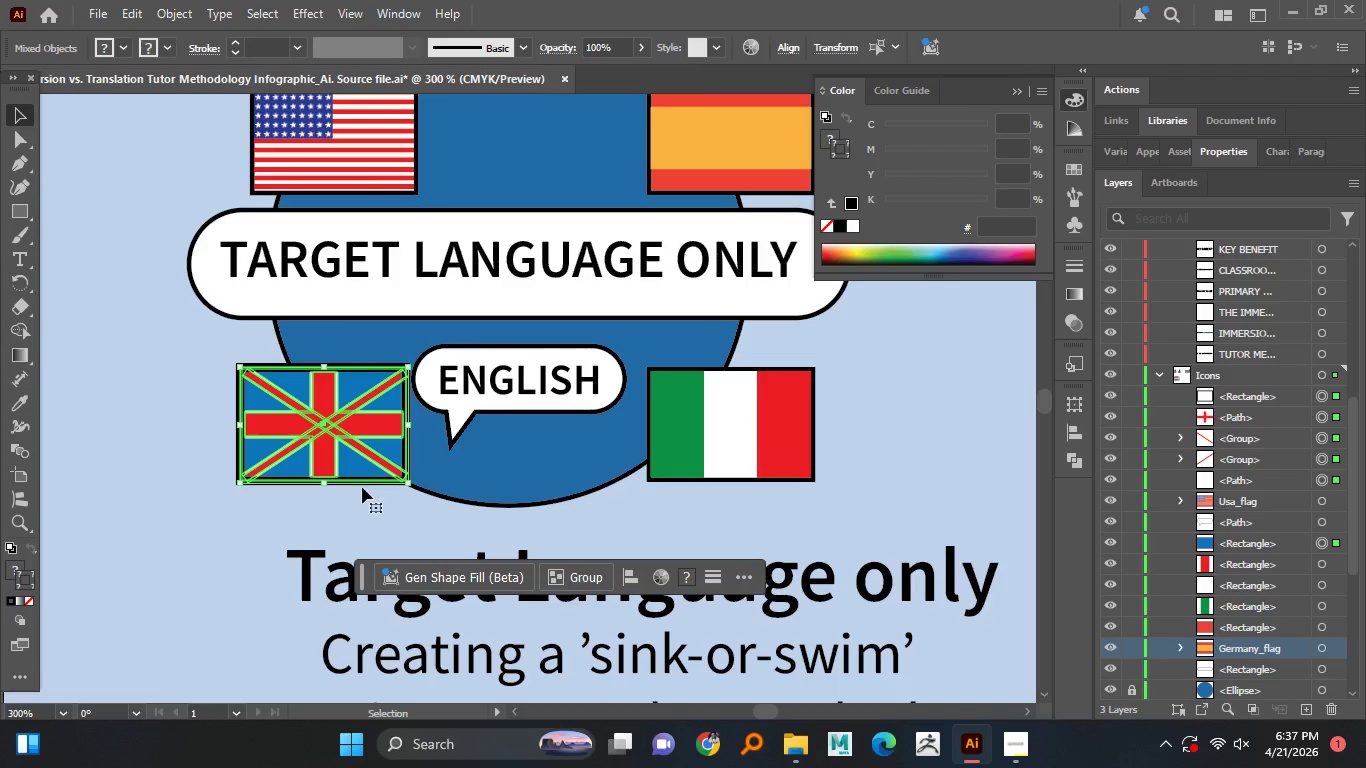 
hold_key(key=AltLeft, duration=0.98)
 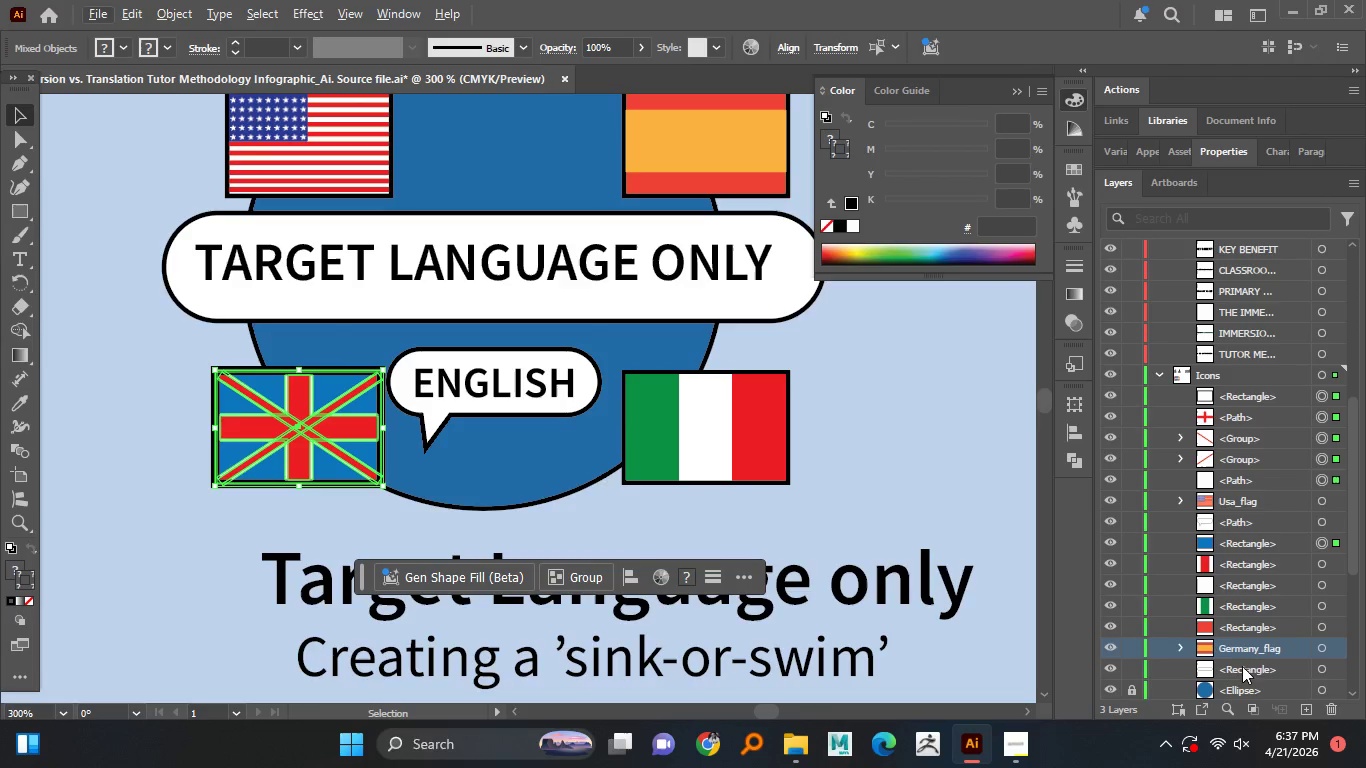 
left_click([1257, 645])
 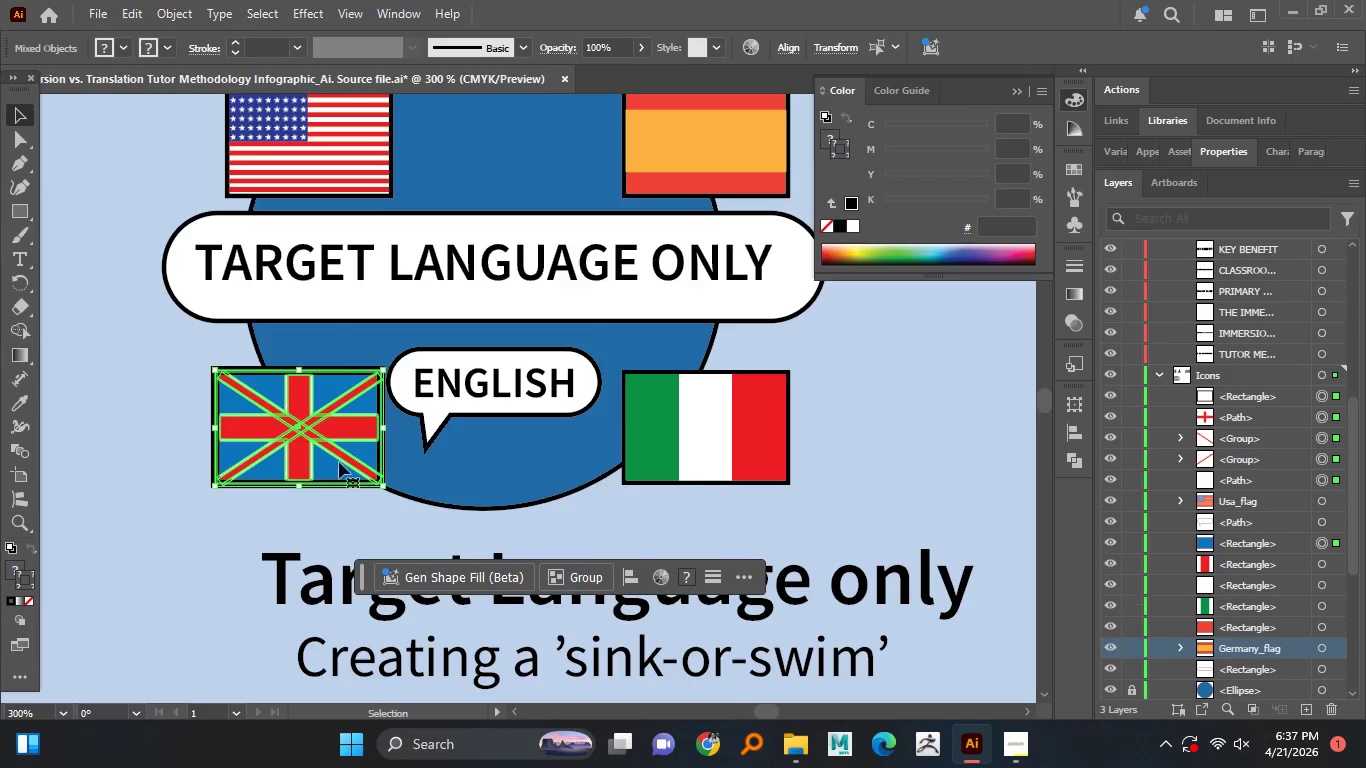 
right_click([332, 463])
 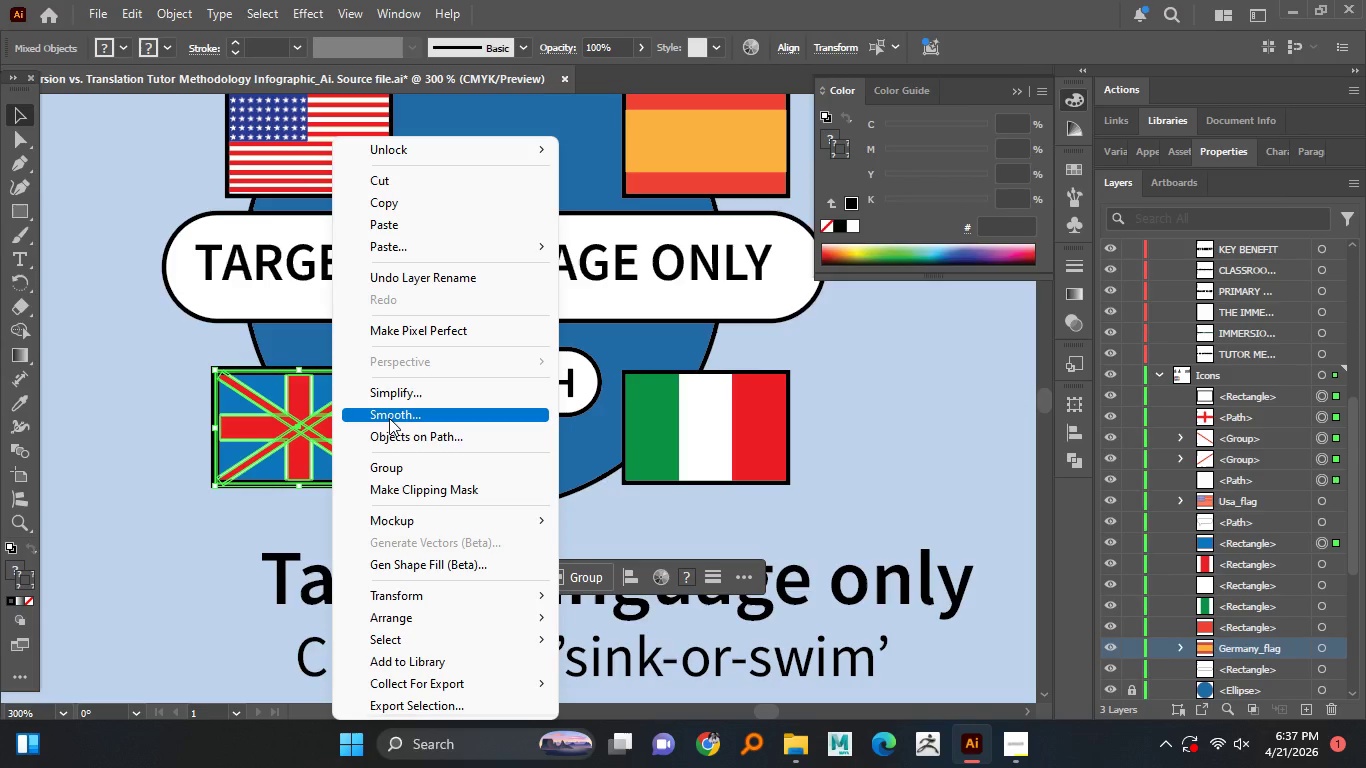 
wait(8.27)
 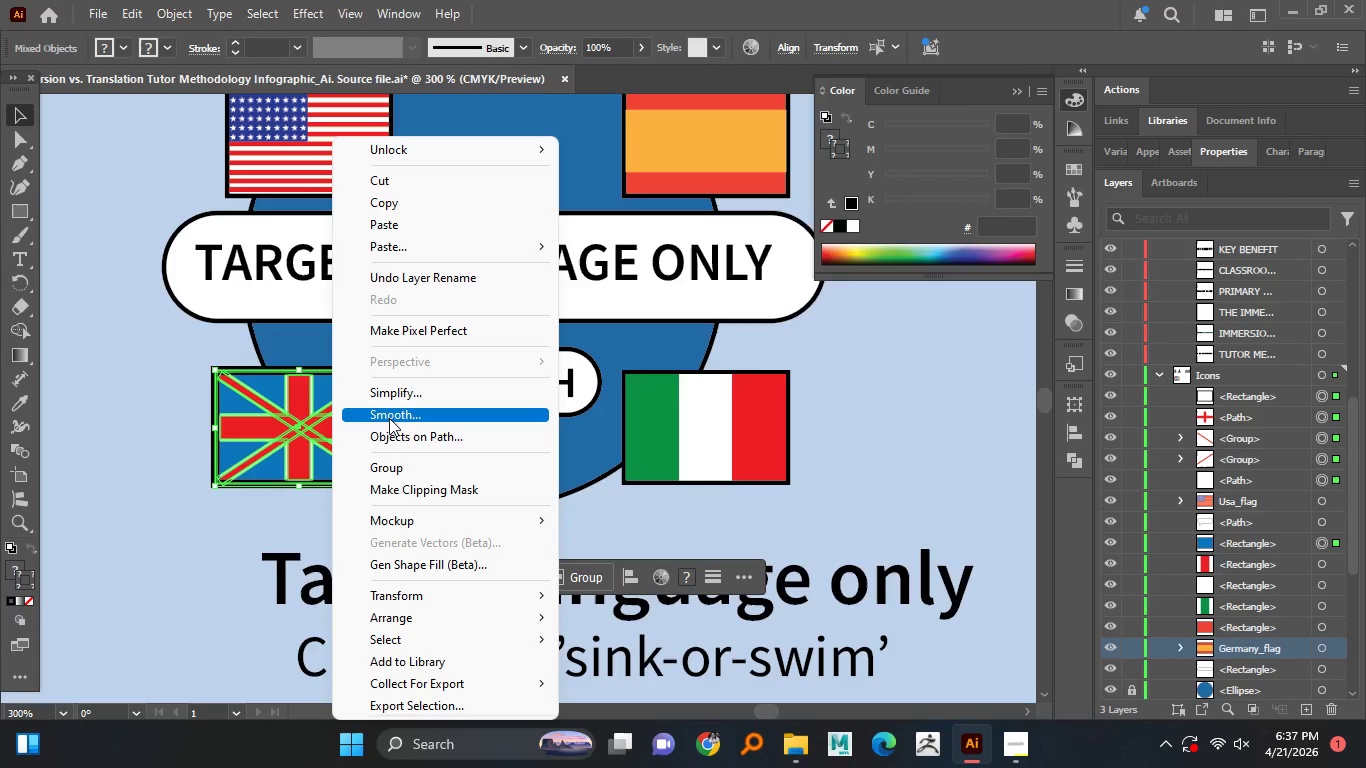 
left_click([400, 466])
 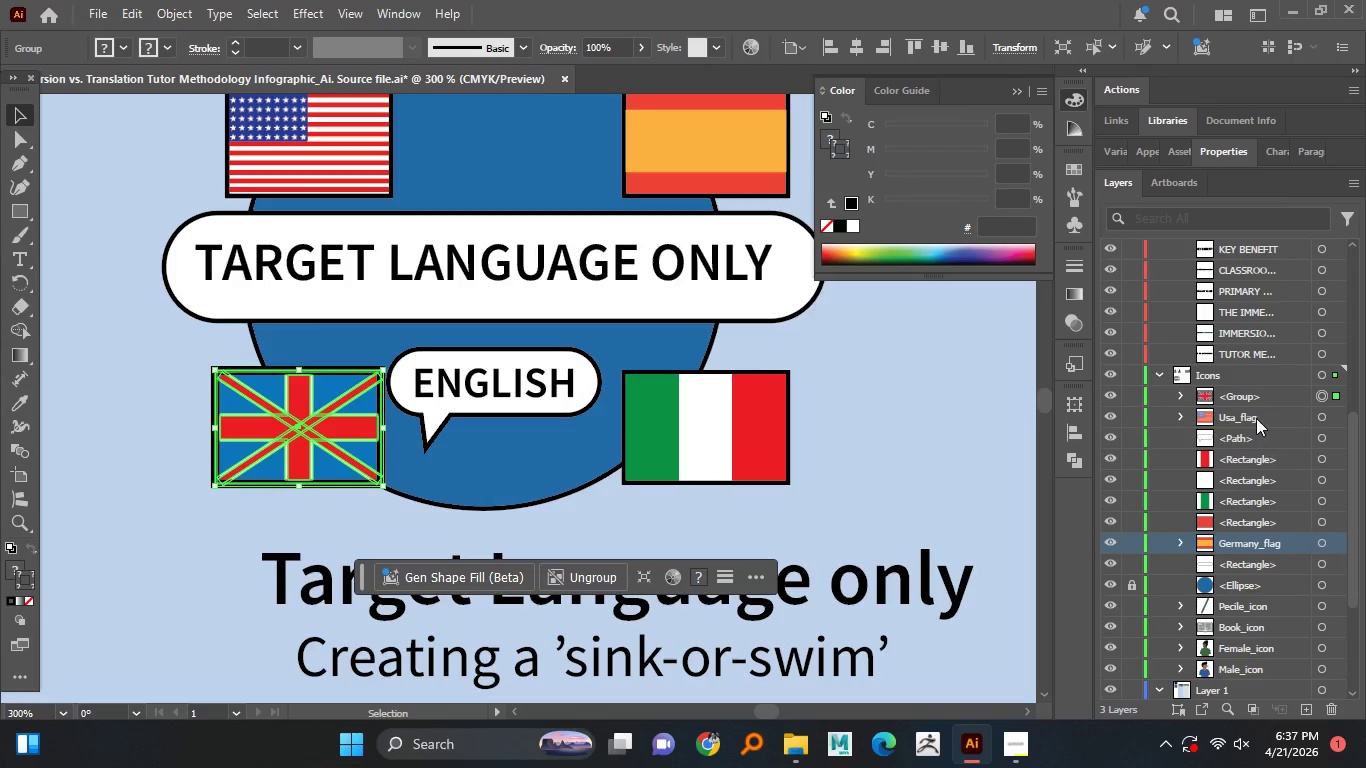 
double_click([1244, 399])
 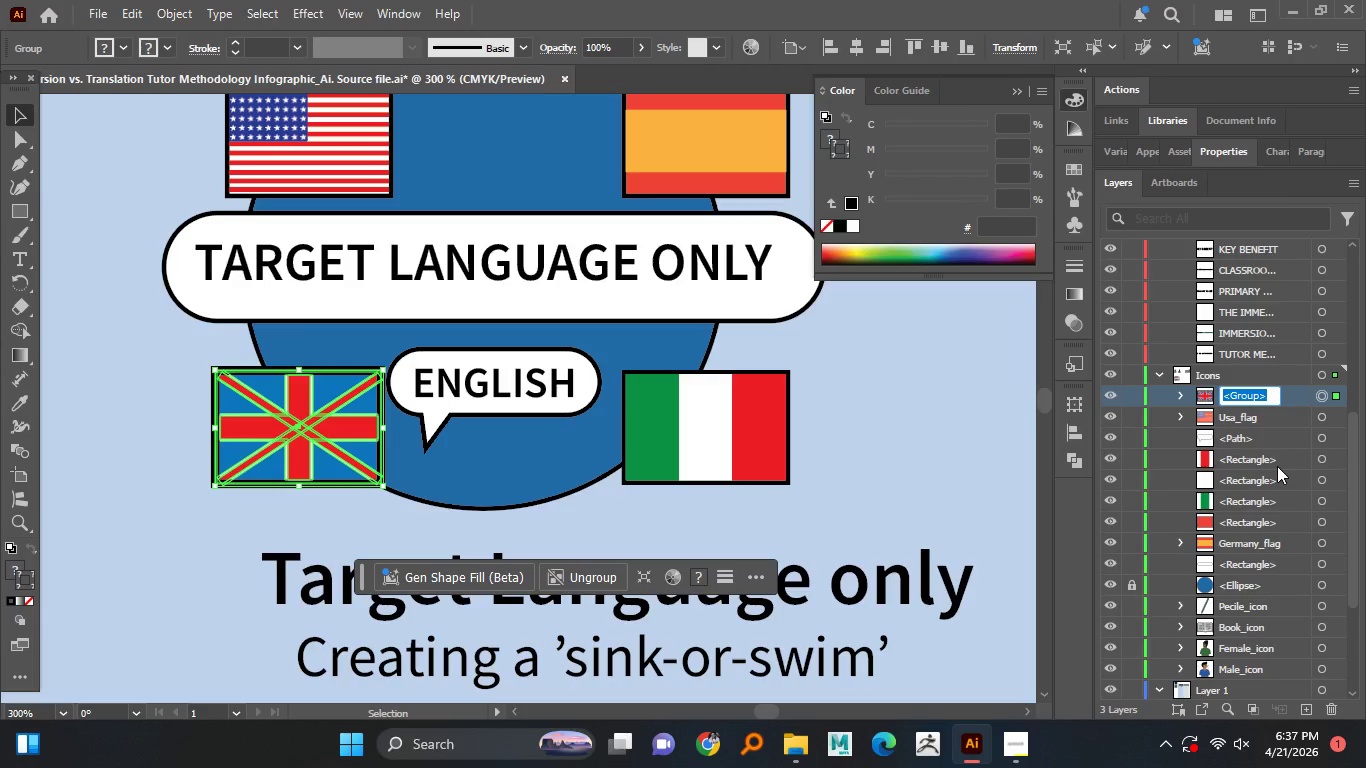 
type(England_flag)
 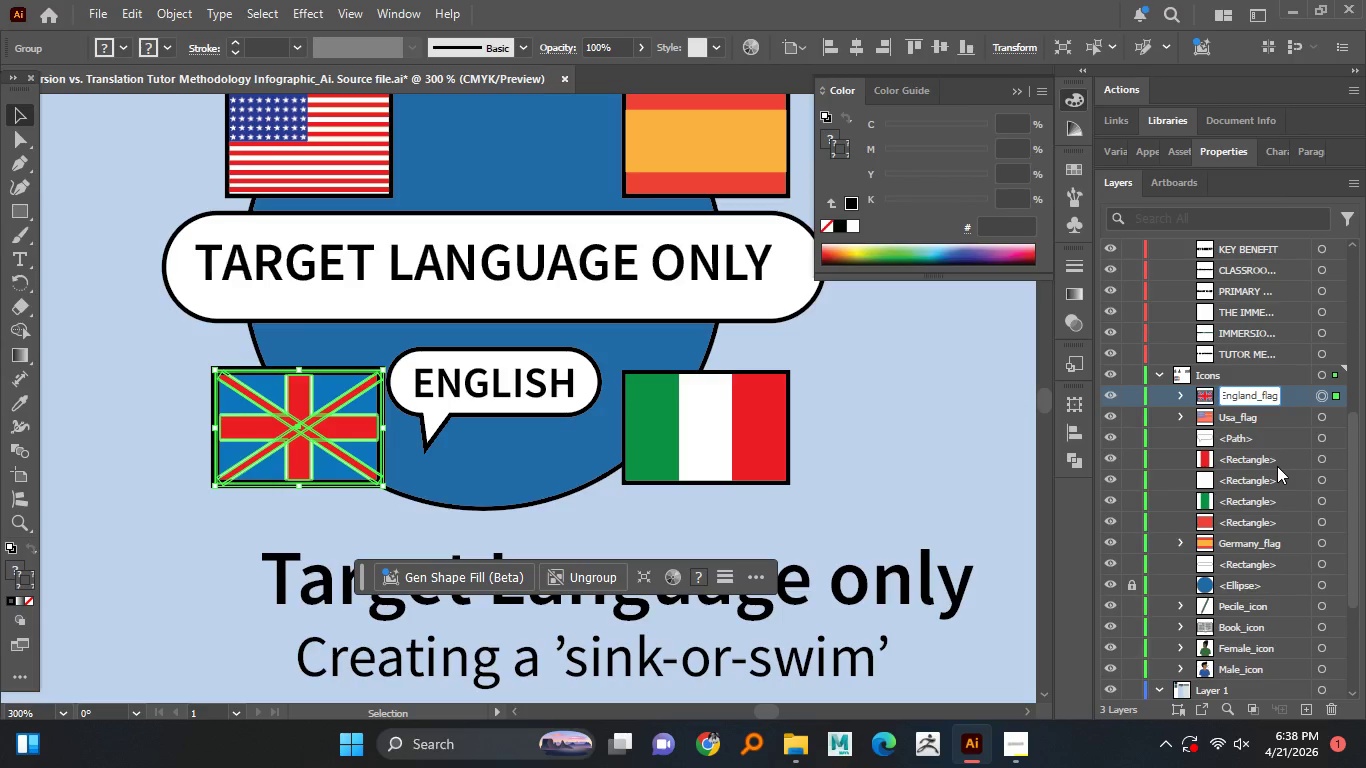 
key(Enter)
 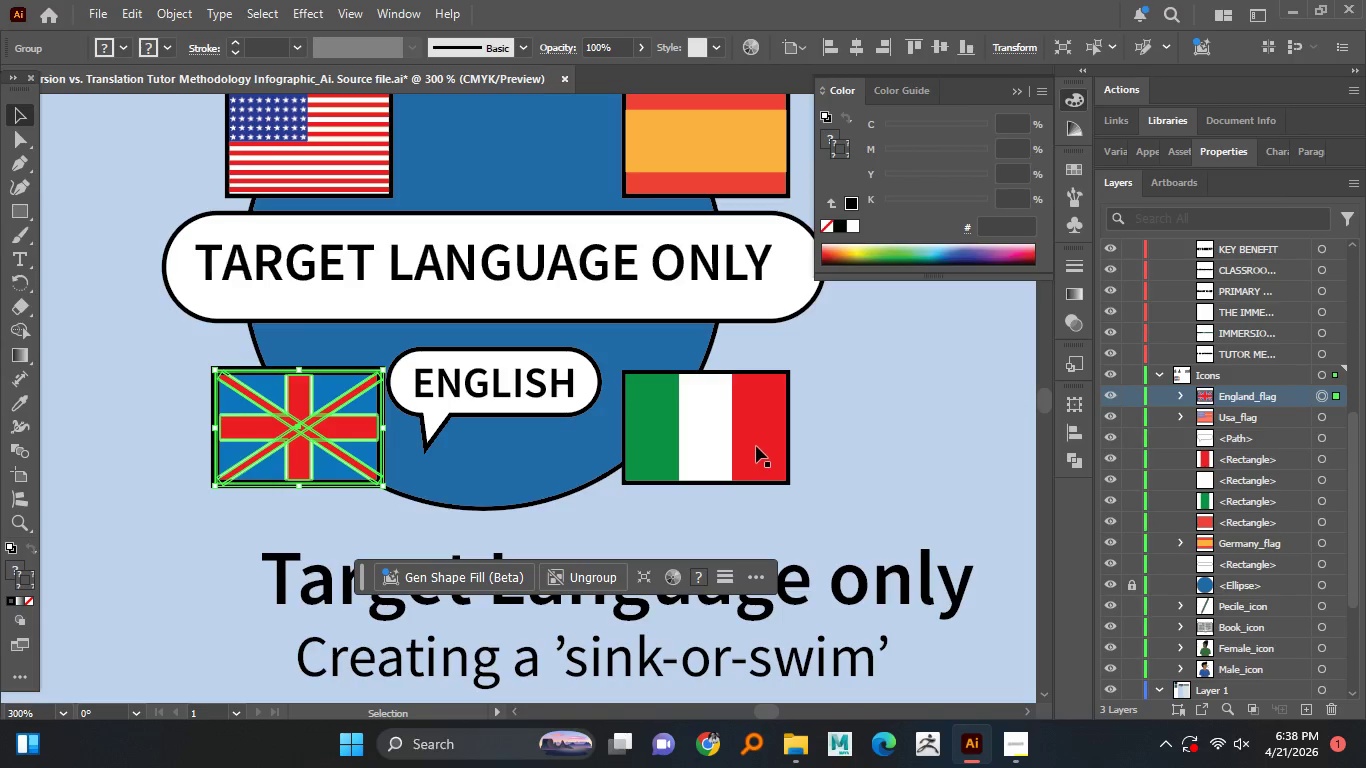 
left_click_drag(start_coordinate=[819, 428], to_coordinate=[650, 497])
 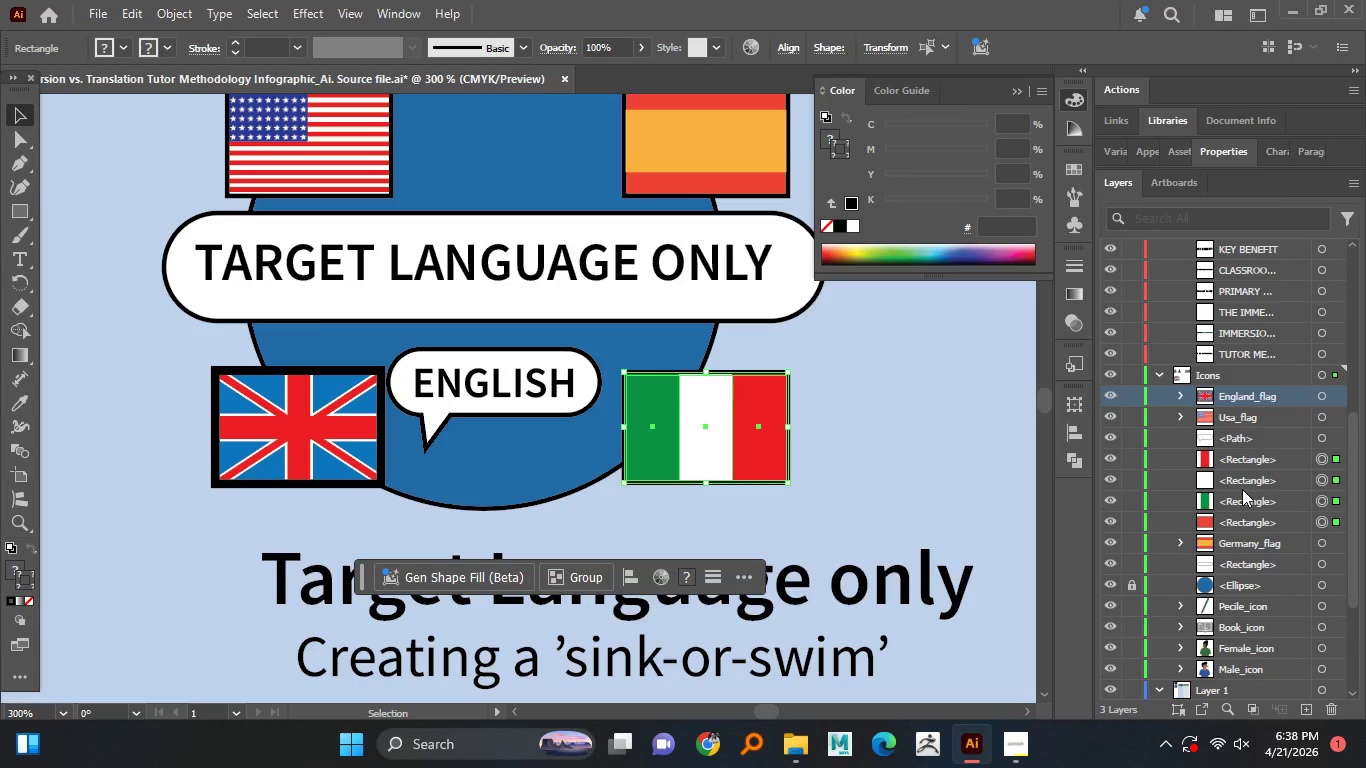 
wait(37.5)
 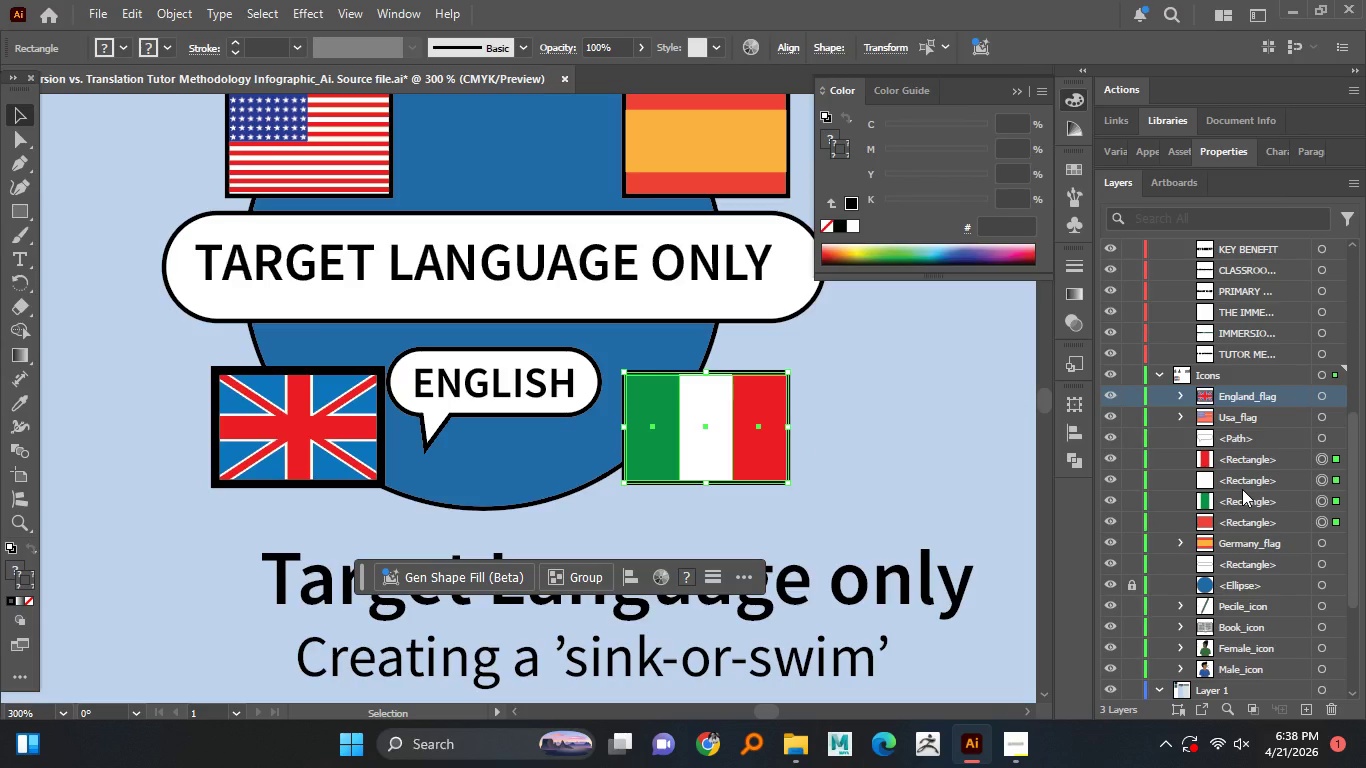 
right_click([722, 424])
 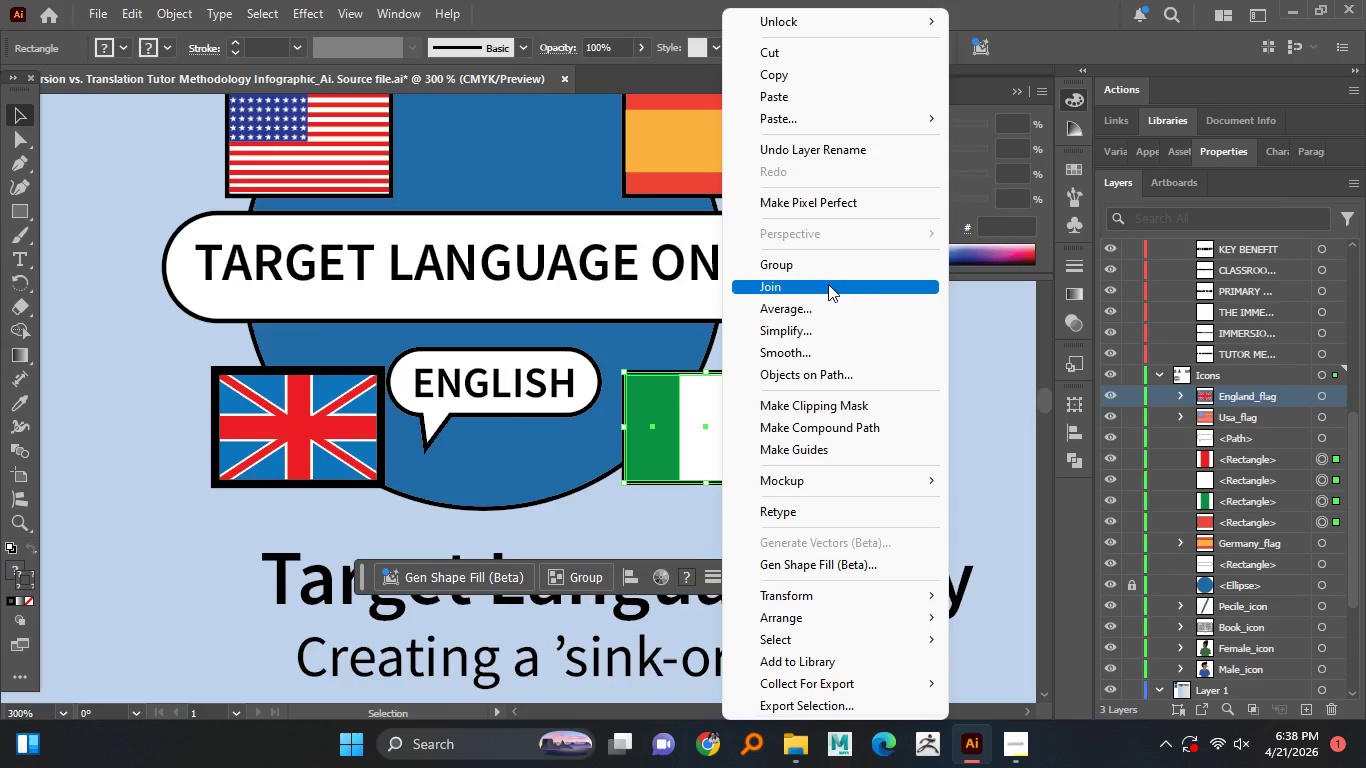 
left_click([828, 258])
 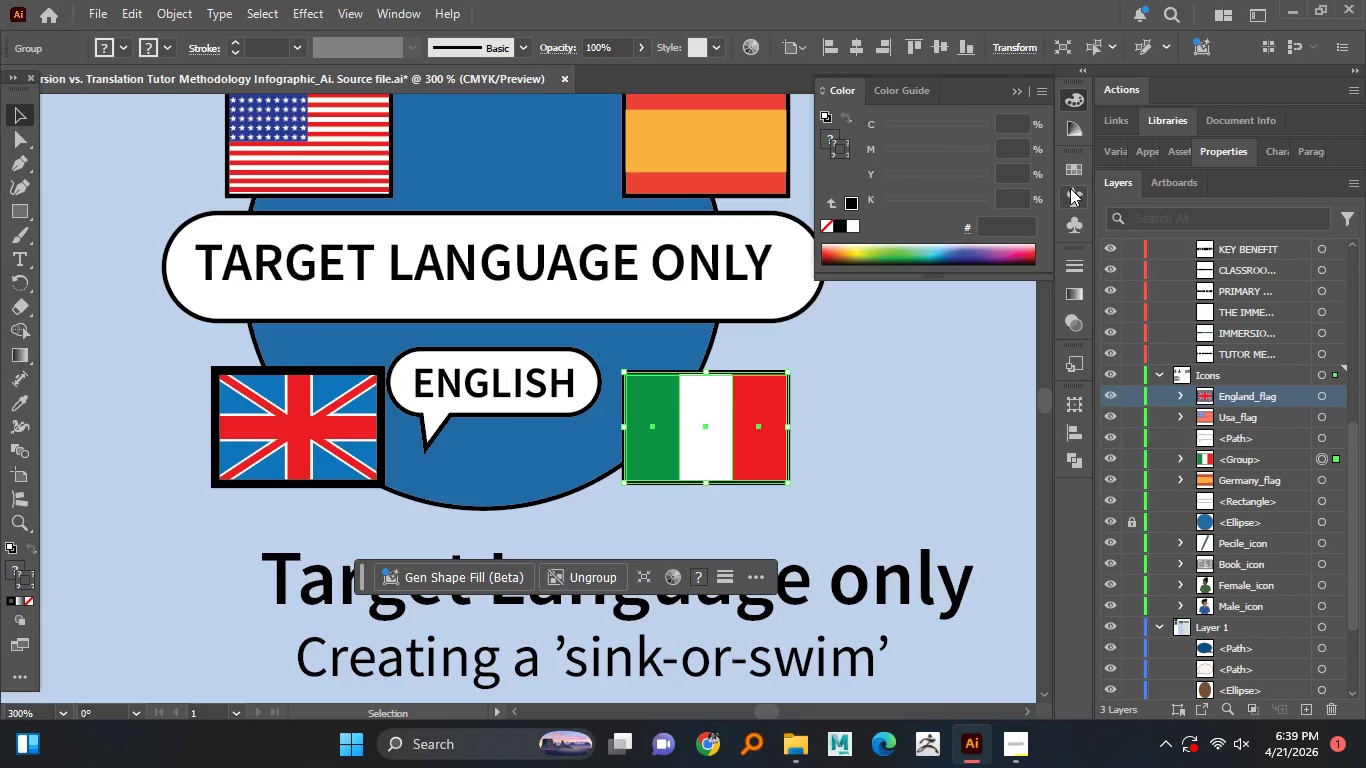 
wait(24.66)
 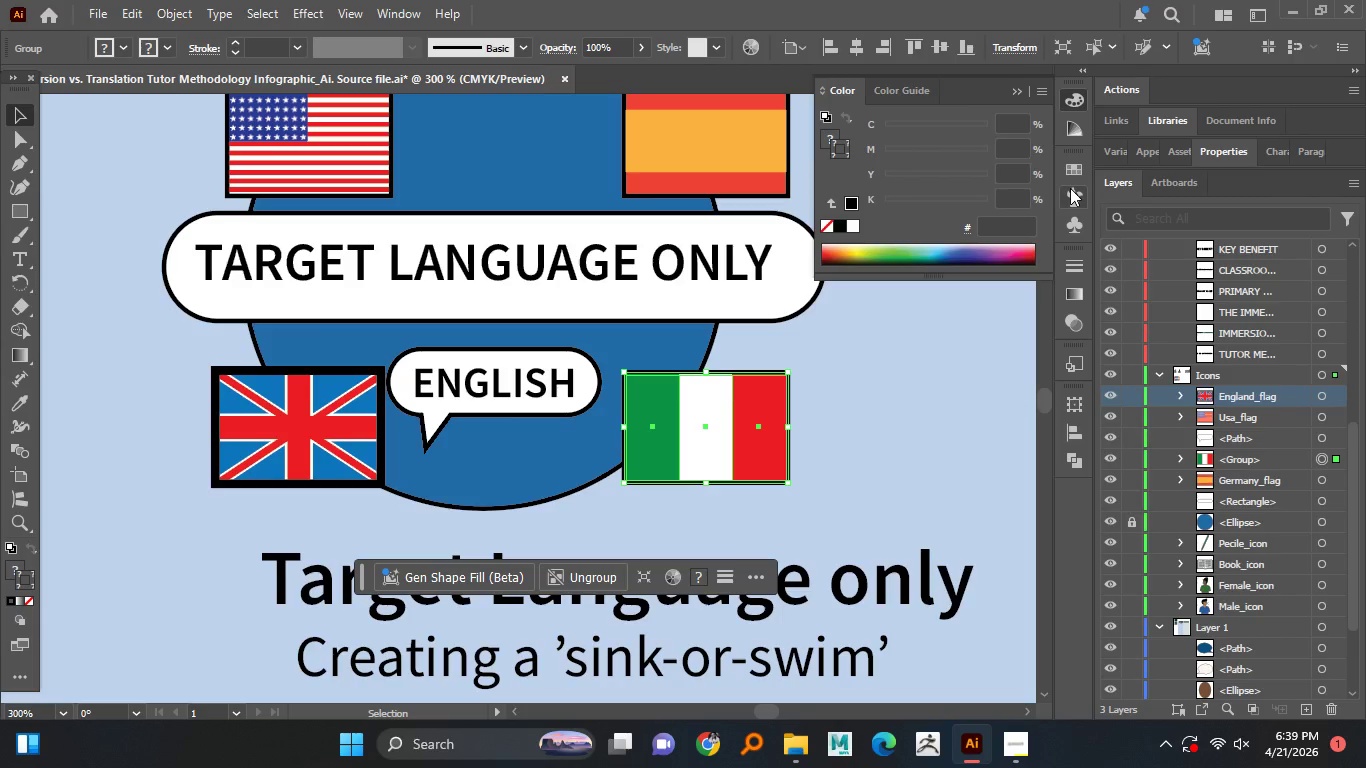 
double_click([1242, 459])
 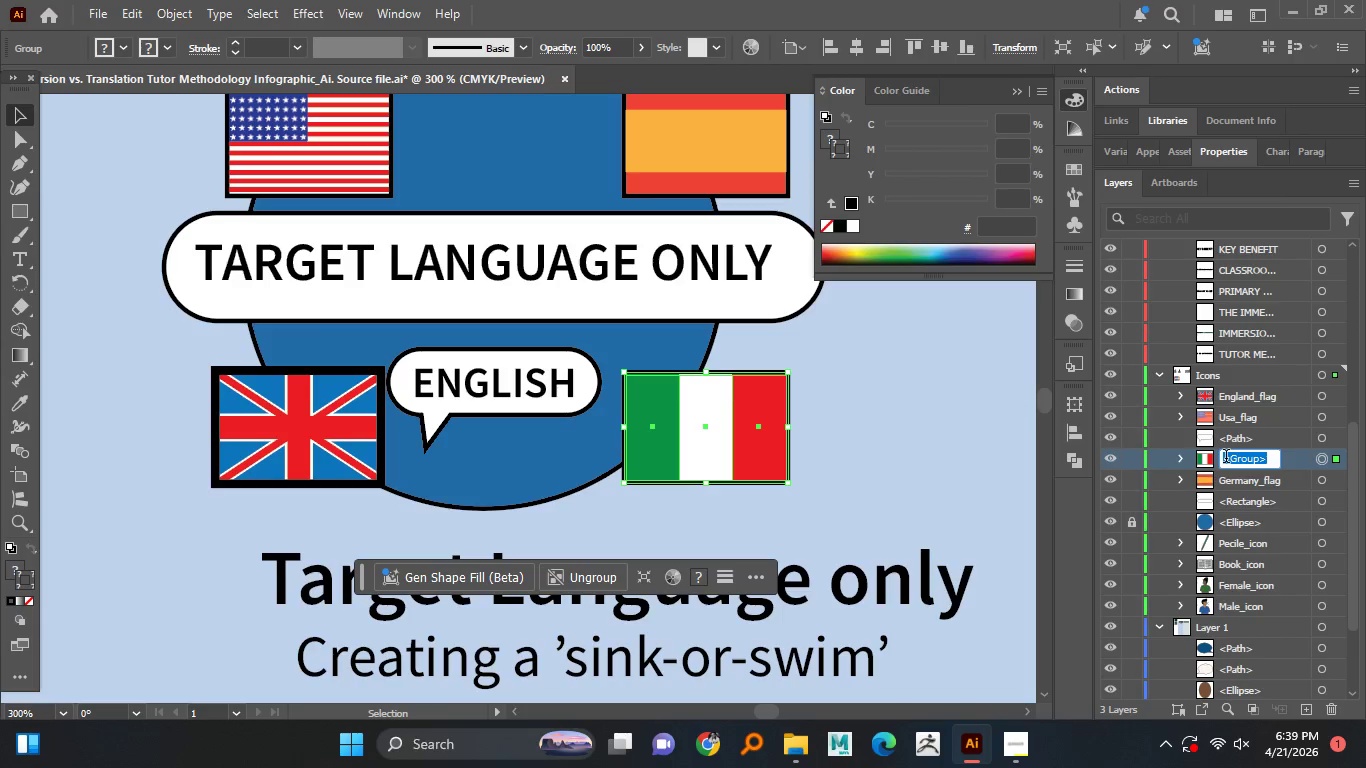 
type(Italy_flag)
 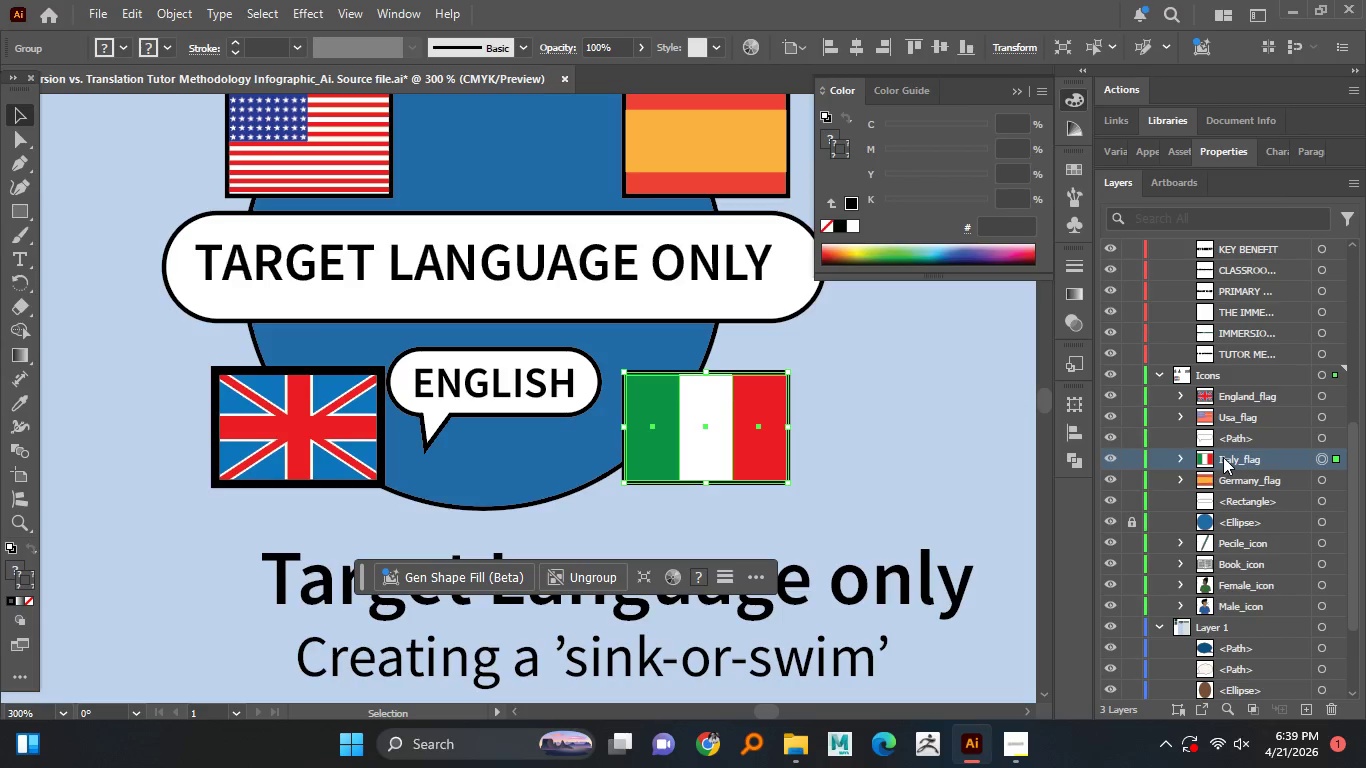 
 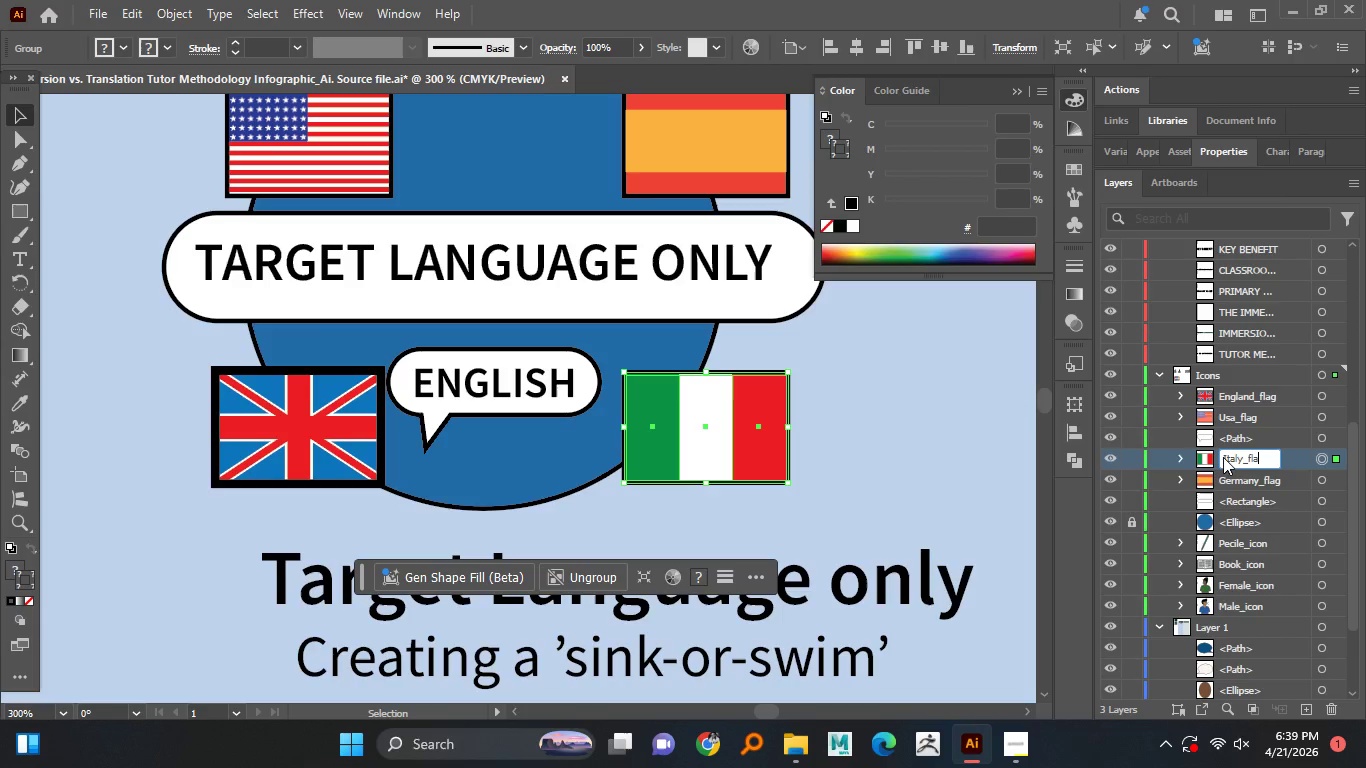 
key(Enter)
 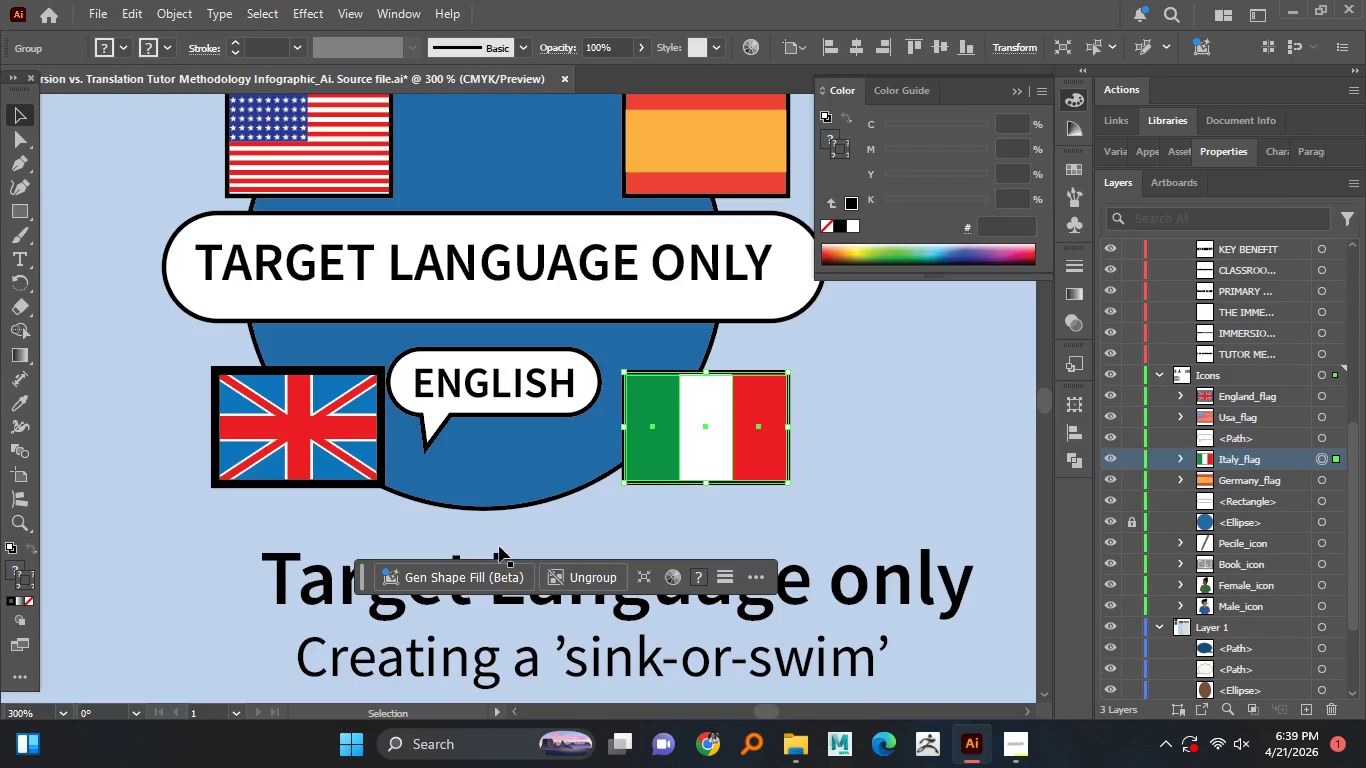 
hold_key(key=AltLeft, duration=1.12)
scroll: coordinate [560, 508], scroll_direction: down, amount: 2.0
 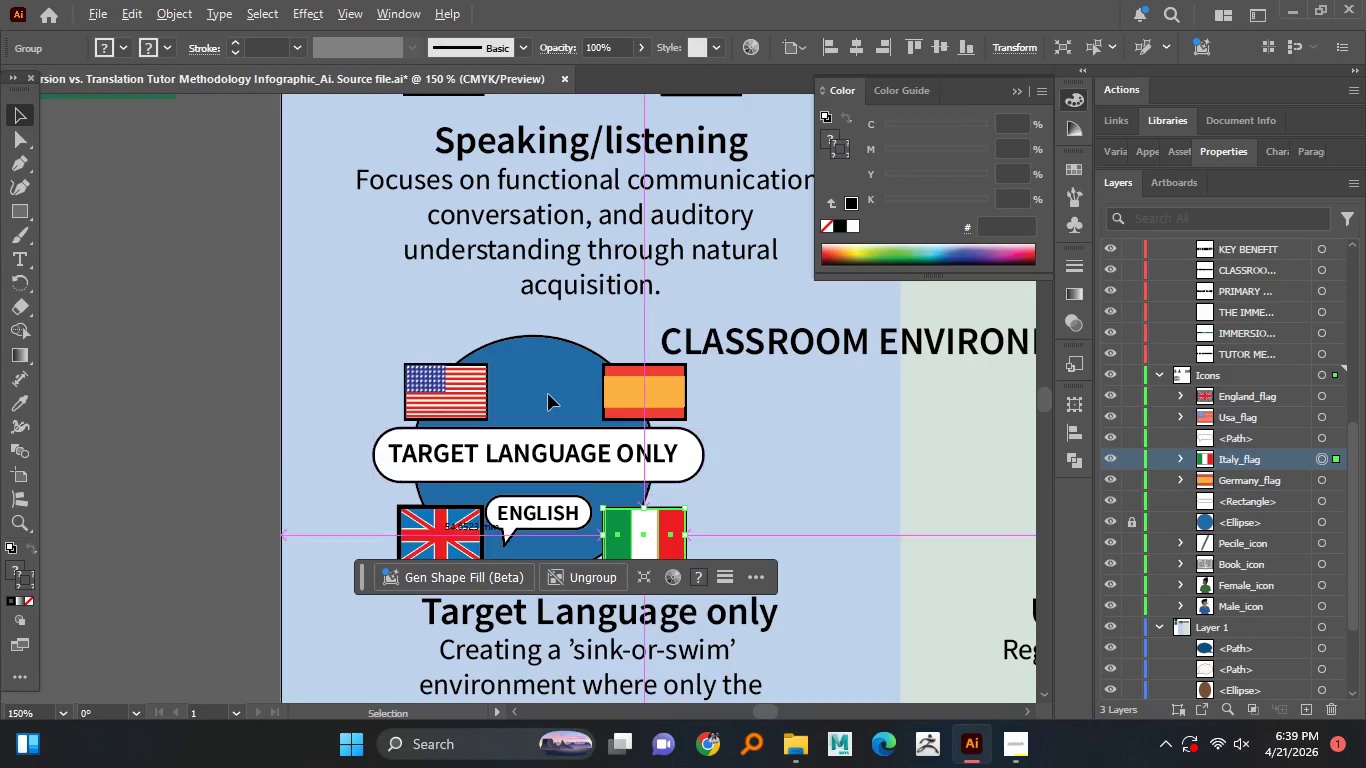 
hold_key(key=AltLeft, duration=0.89)
scroll: coordinate [548, 394], scroll_direction: up, amount: 2.0
 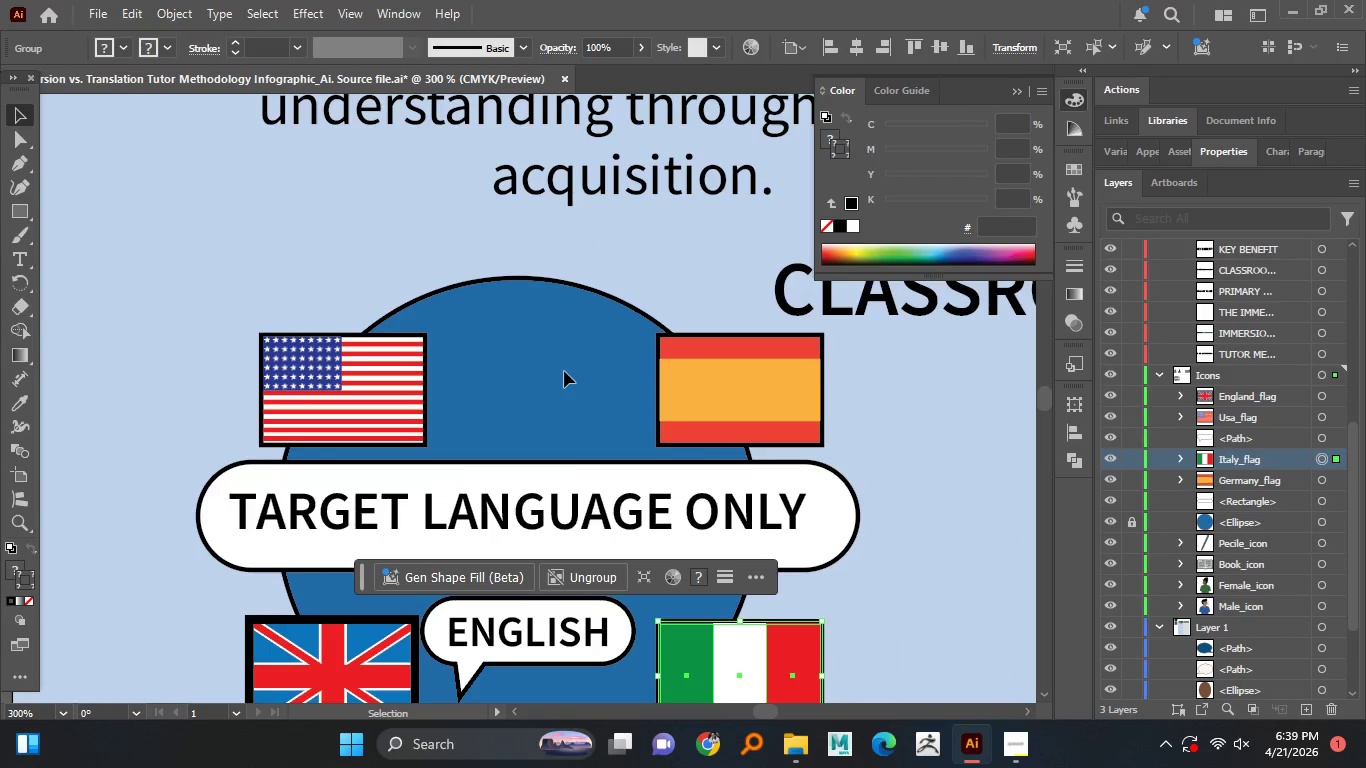 
left_click([564, 371])
 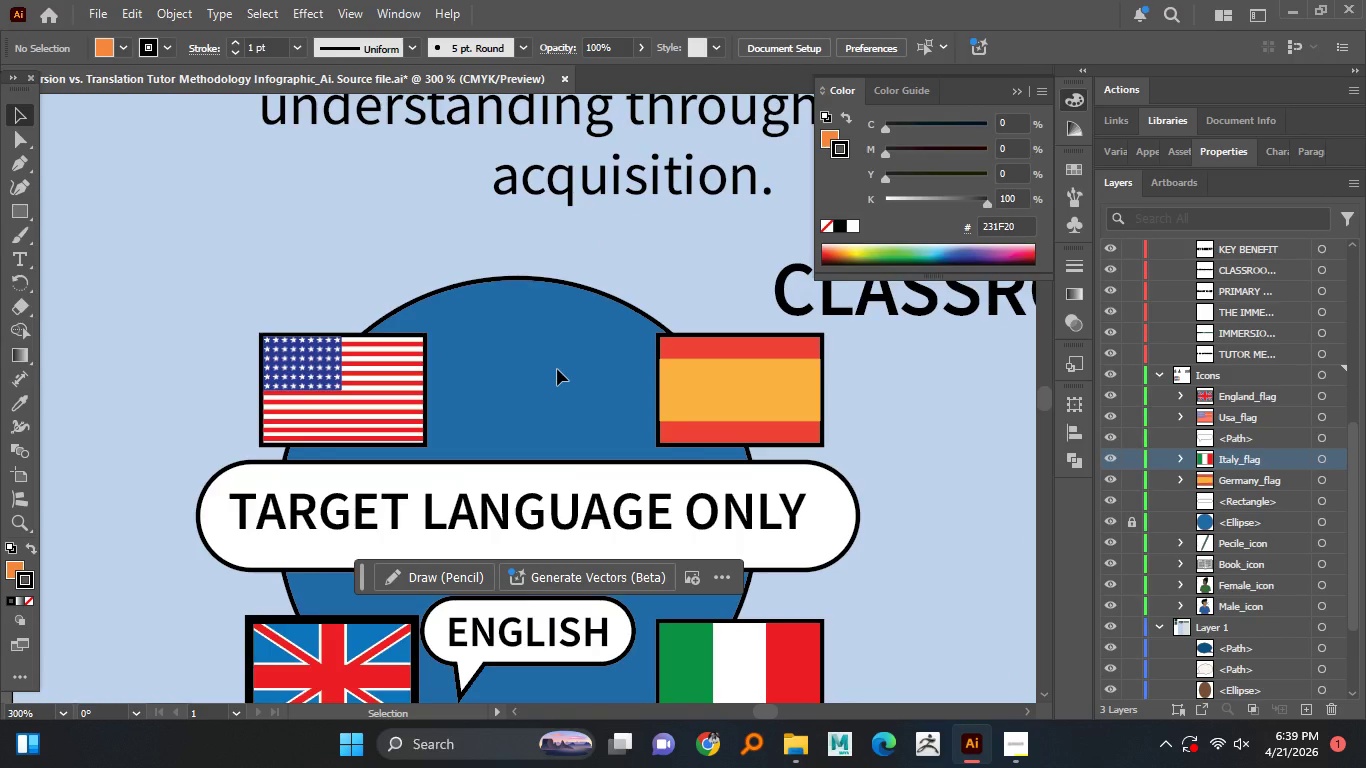 
wait(20.09)
 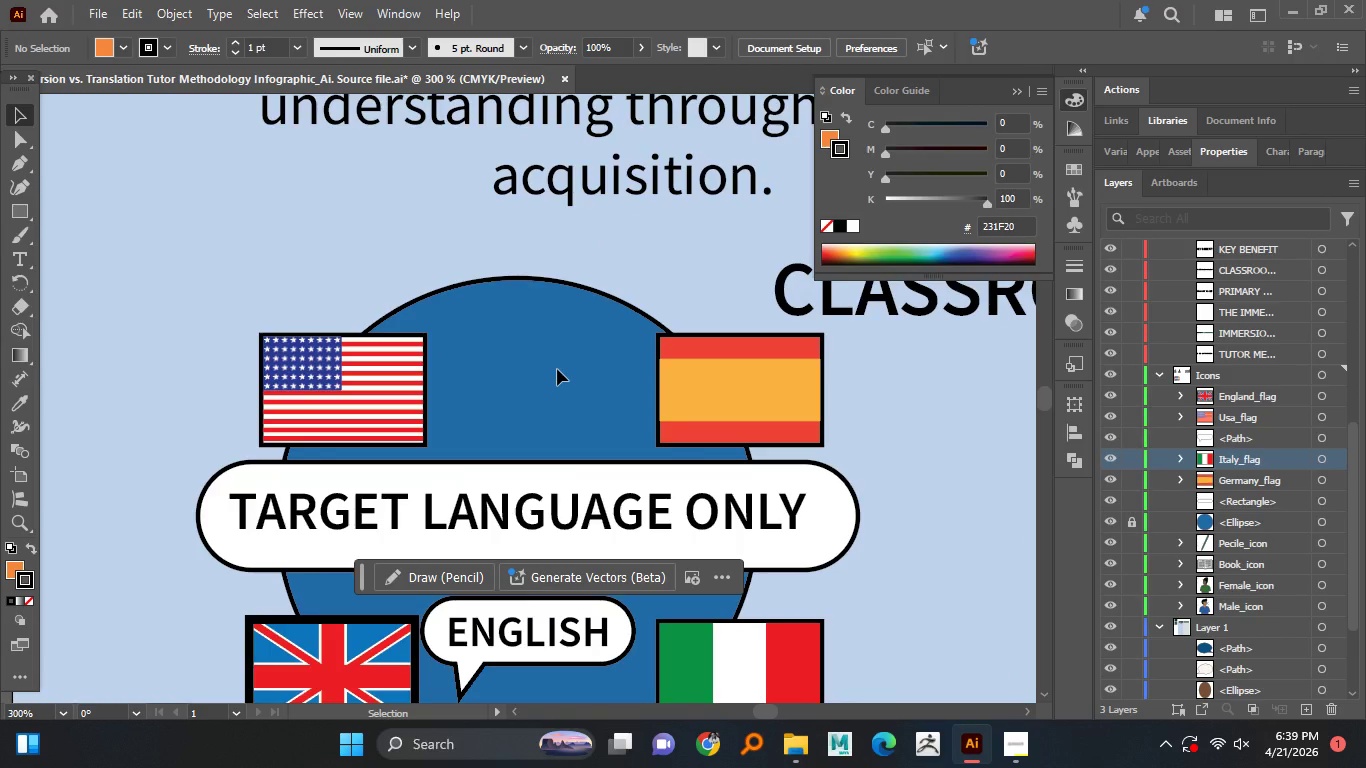 
right_click([469, 345])
 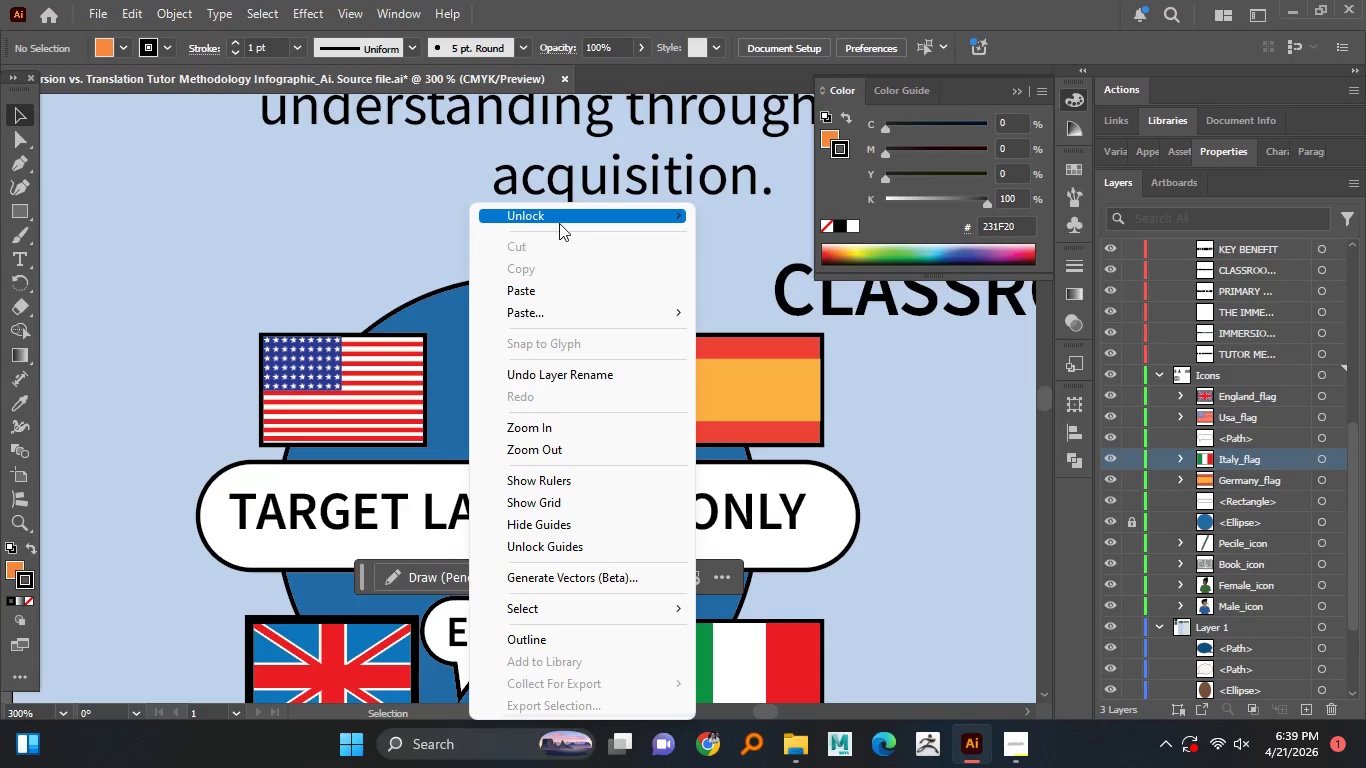 
left_click([559, 223])
 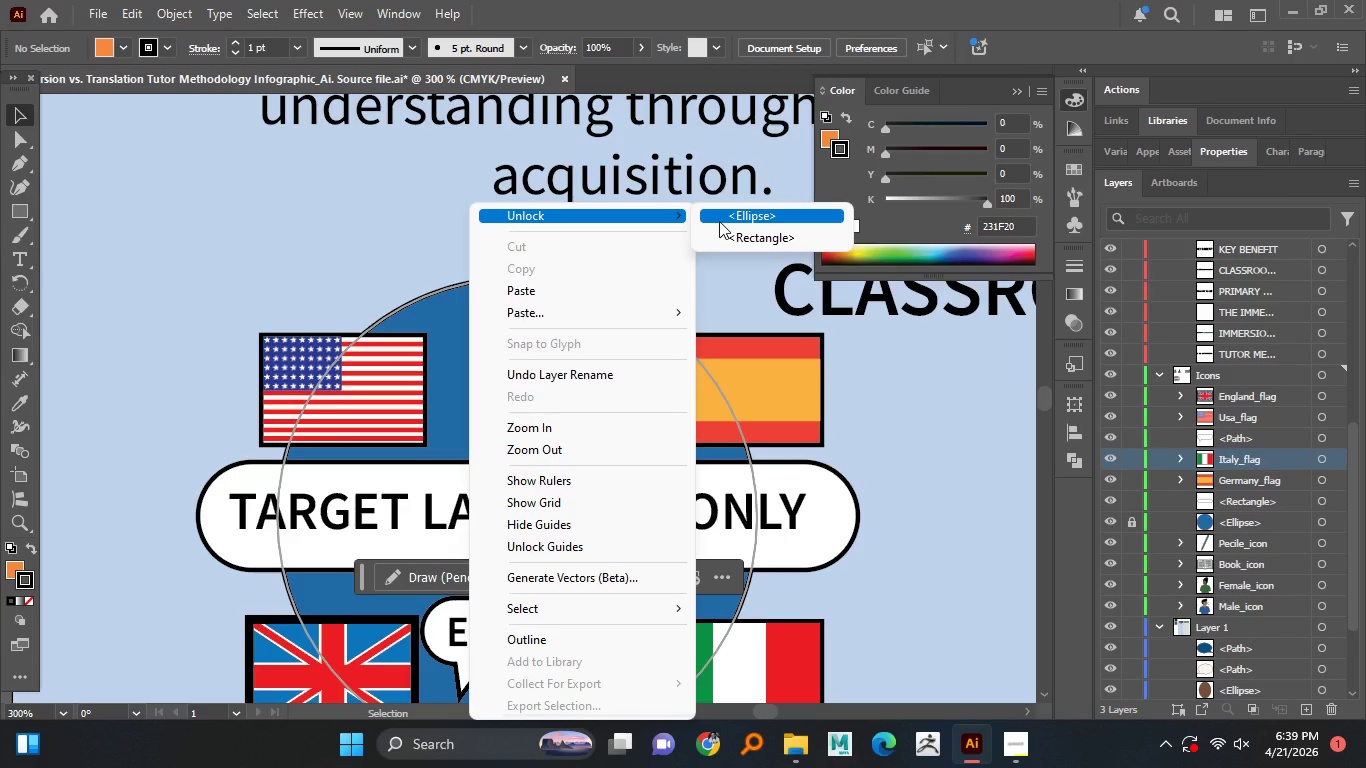 
left_click([719, 221])
 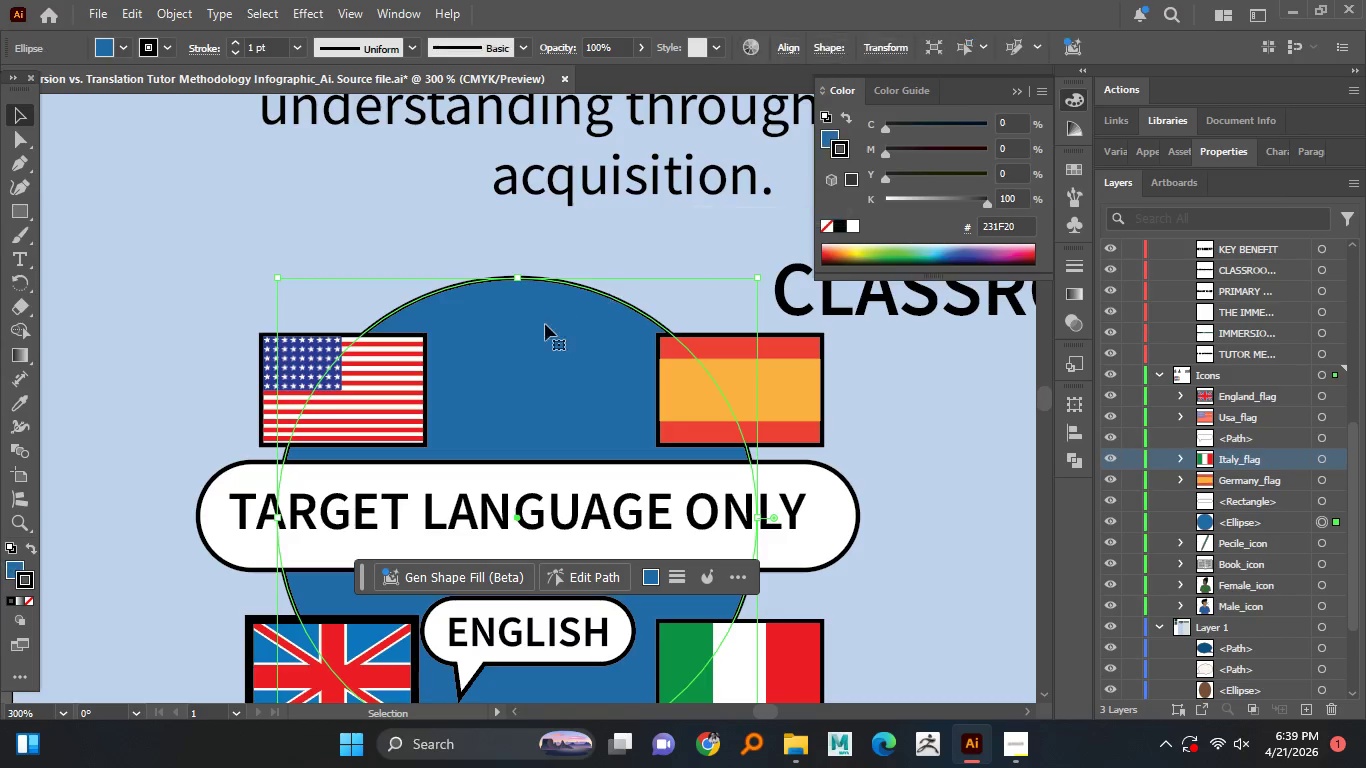 
hold_key(key=AltLeft, duration=0.83)
 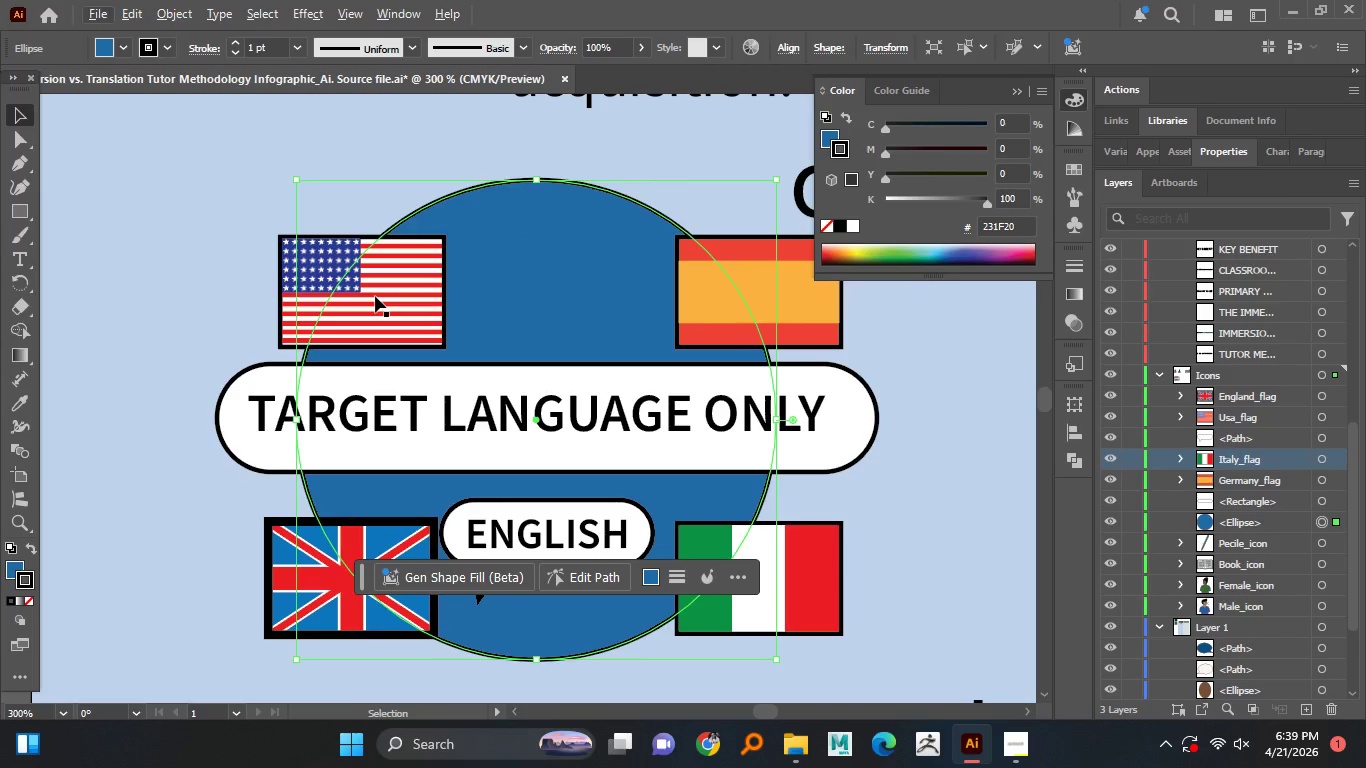 
left_click([375, 296])
 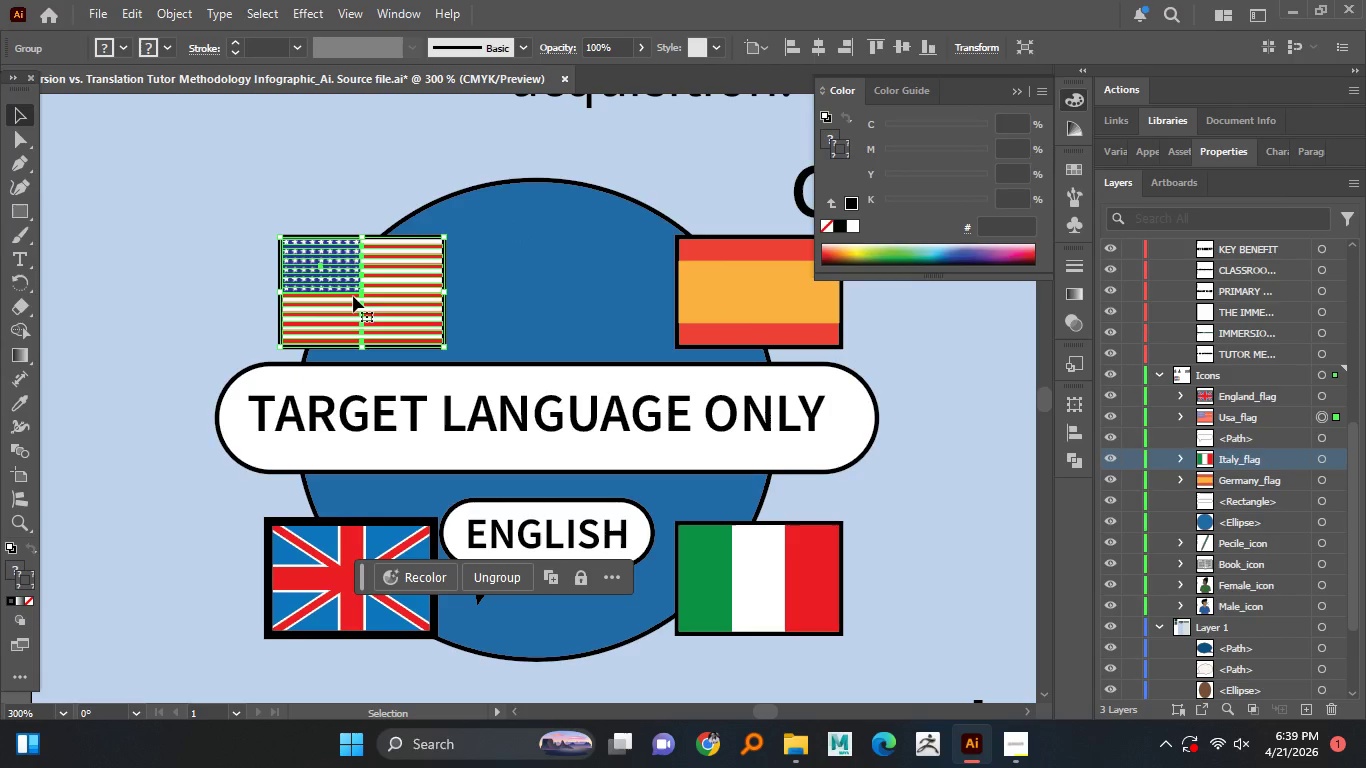 
key(Control+2)
 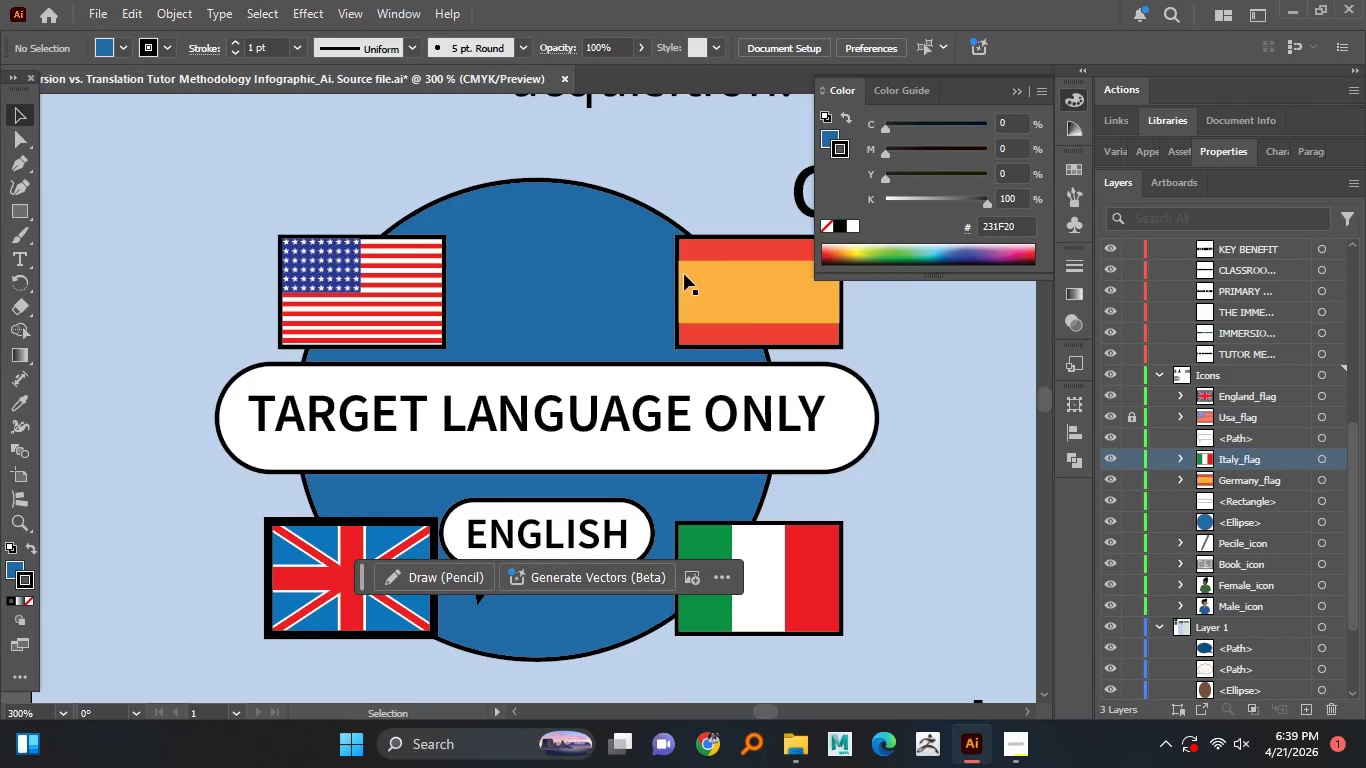 
left_click([687, 274])
 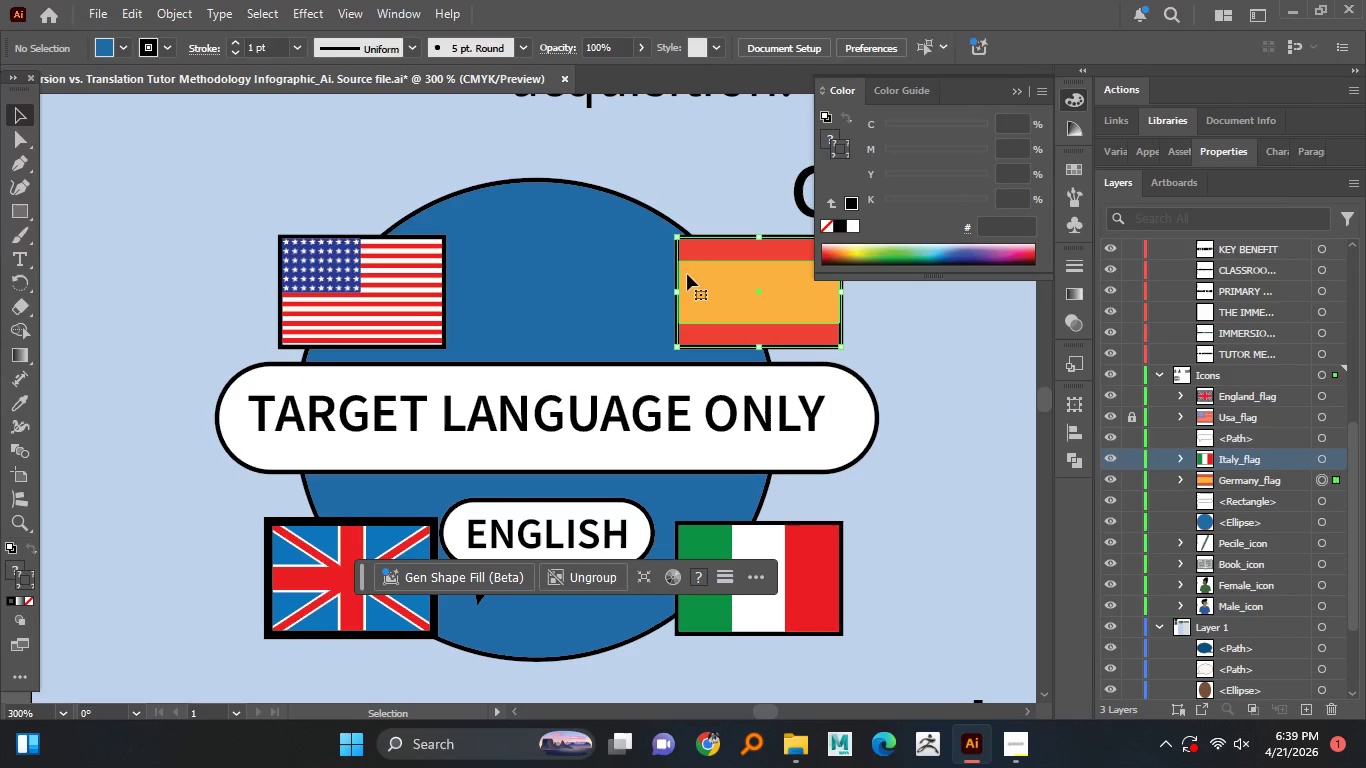 
key(Control+2)
 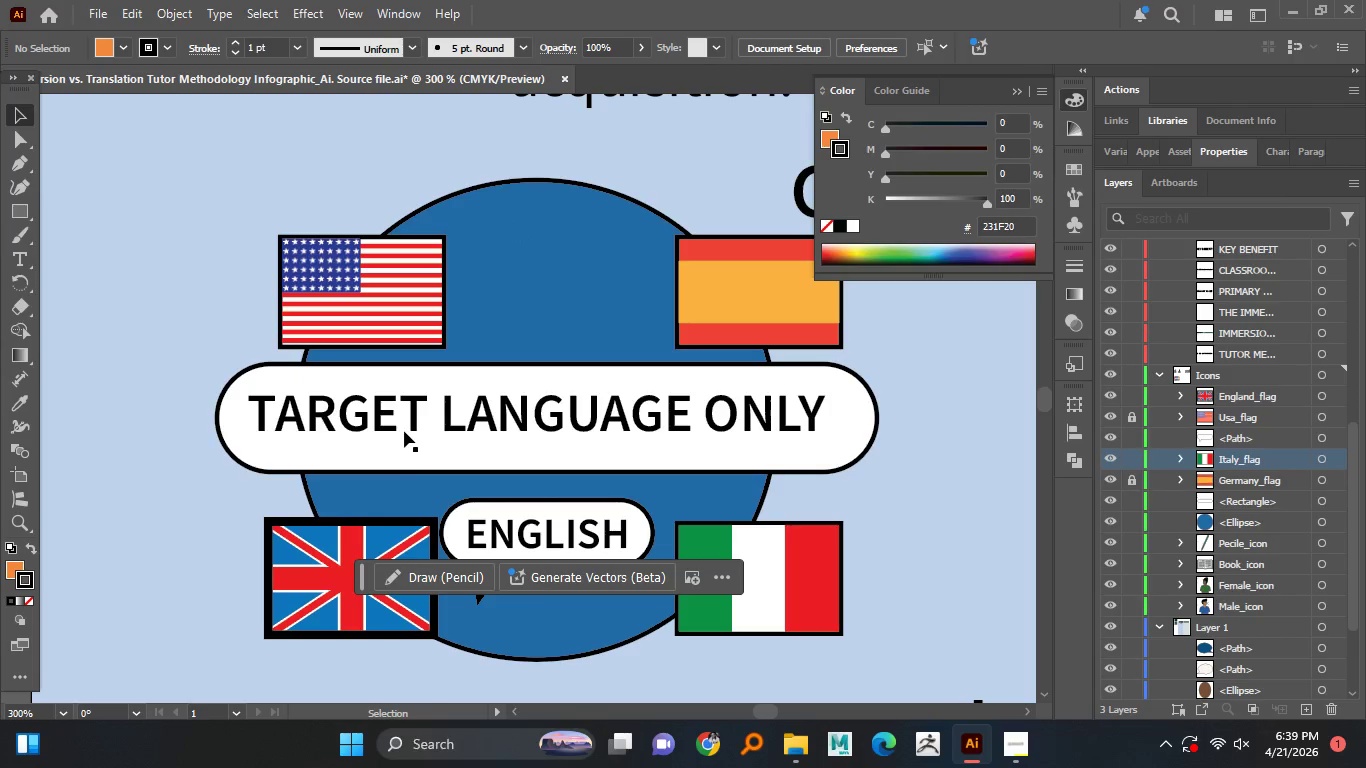 
left_click([404, 428])
 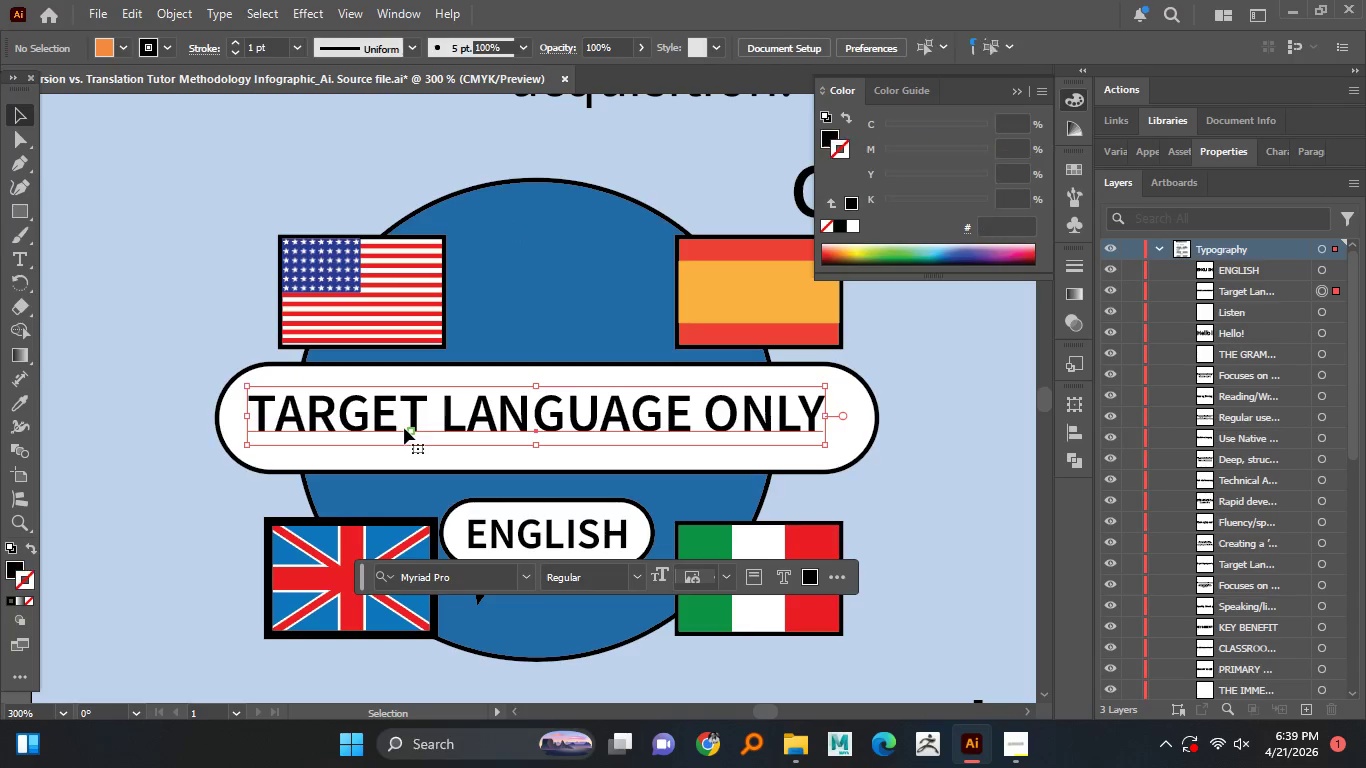 
key(Control+ControlLeft)
 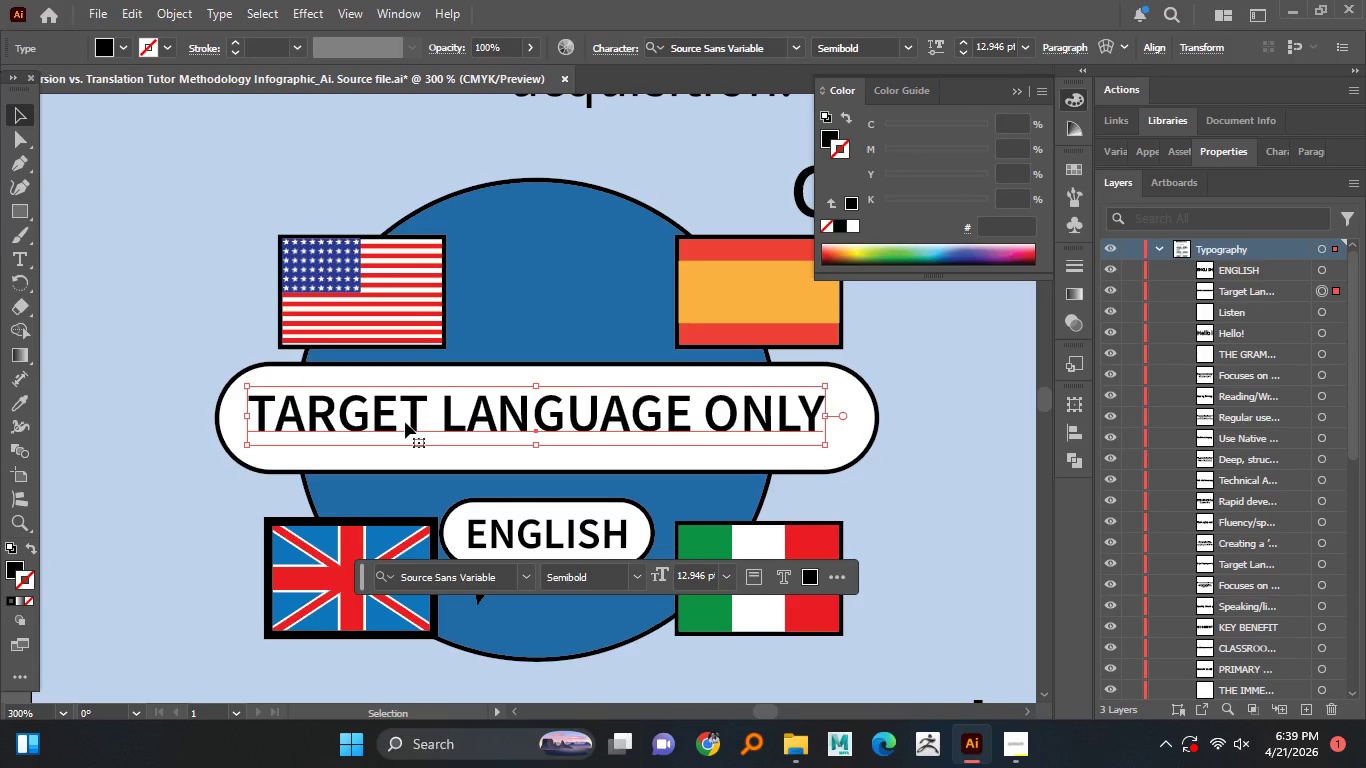 
key(ArrowDown)
 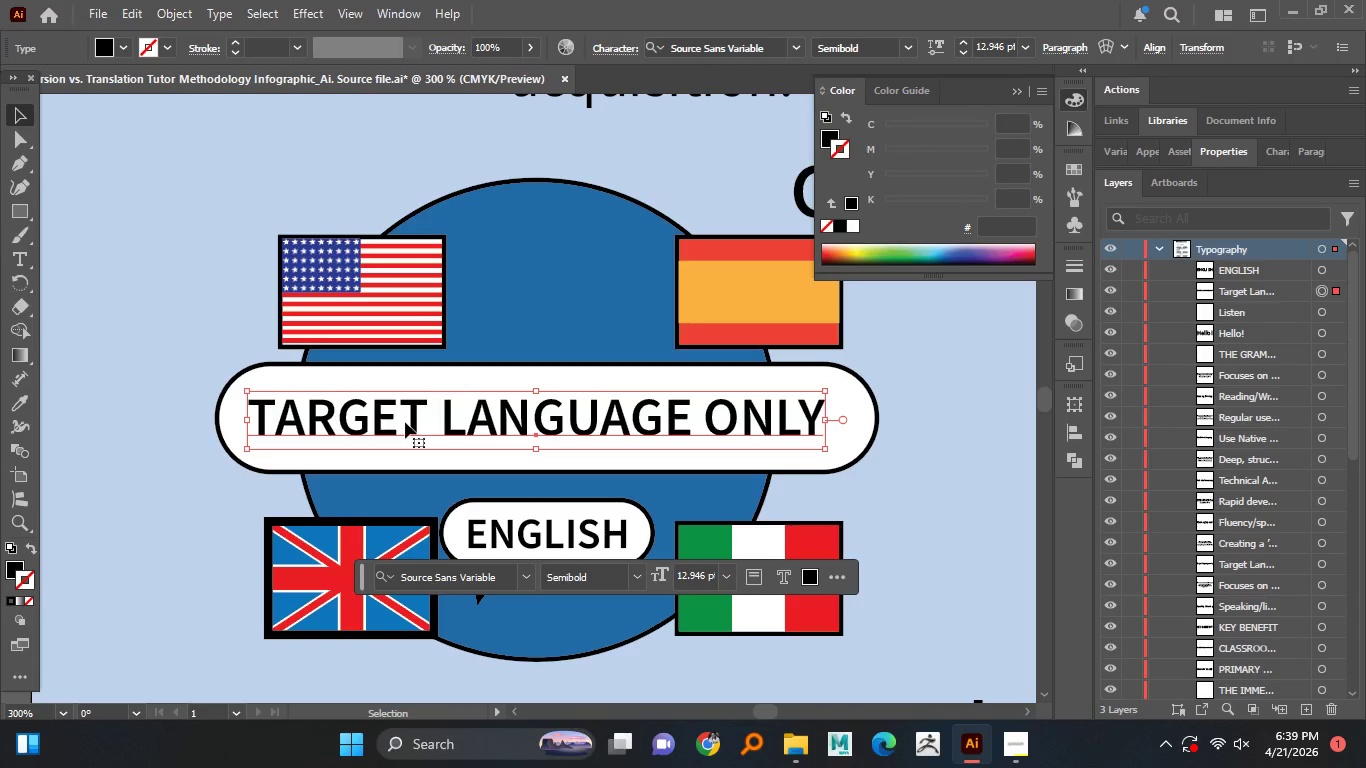 
key(ArrowDown)
 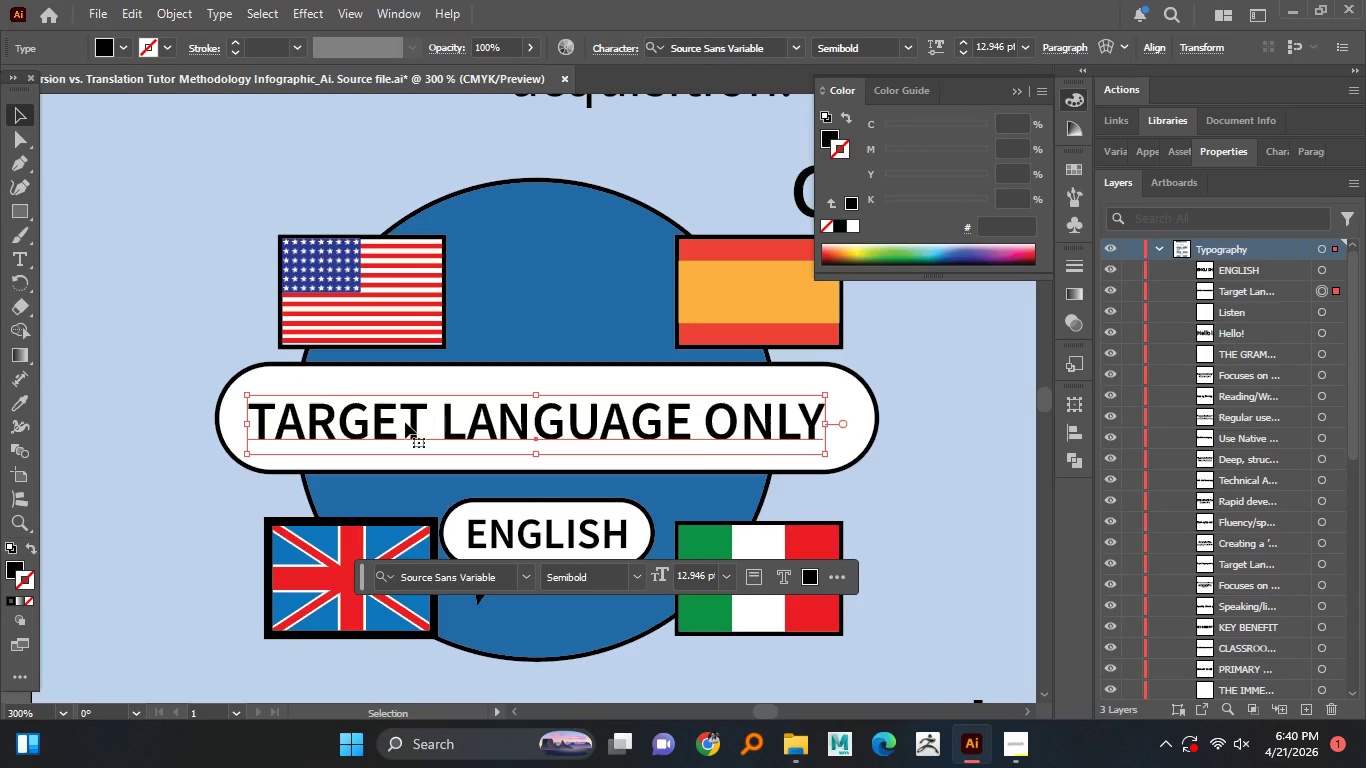 
key(ArrowUp)
 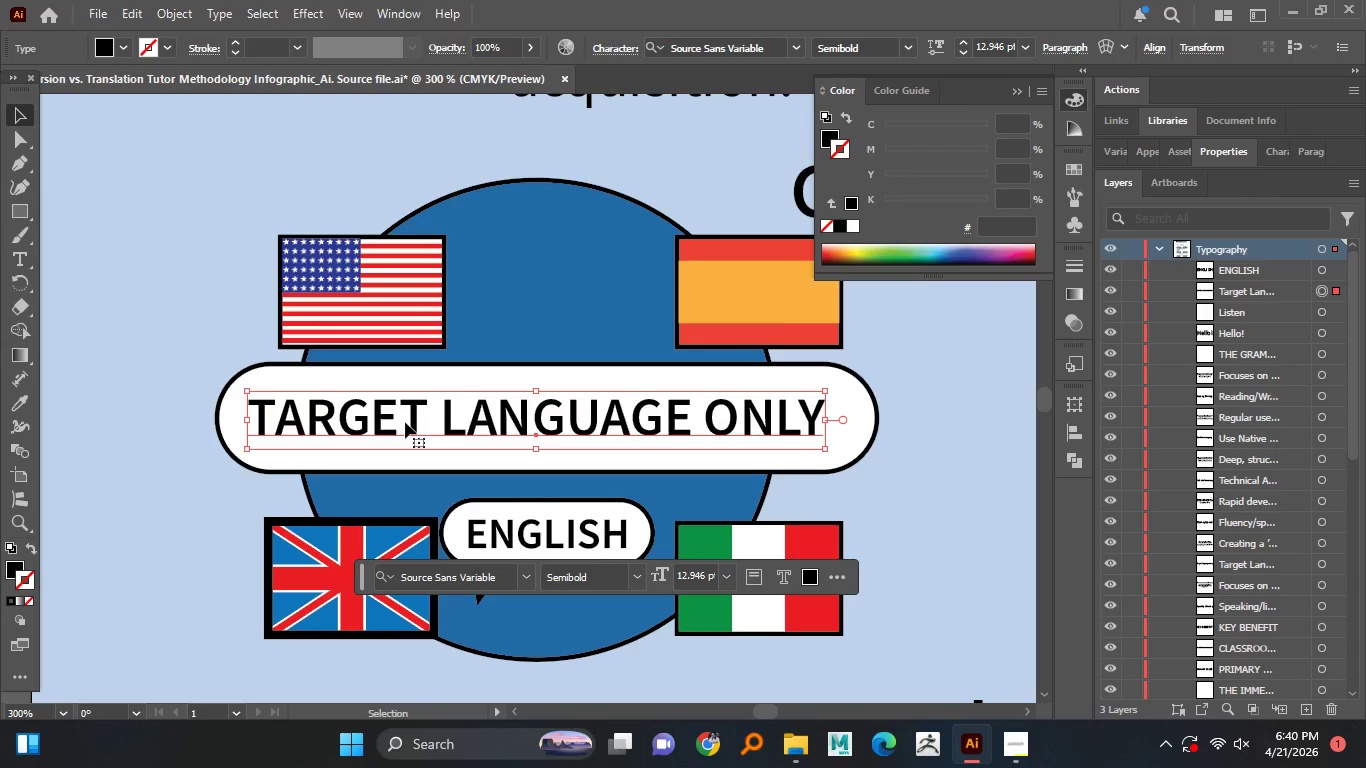 
key(ArrowUp)
 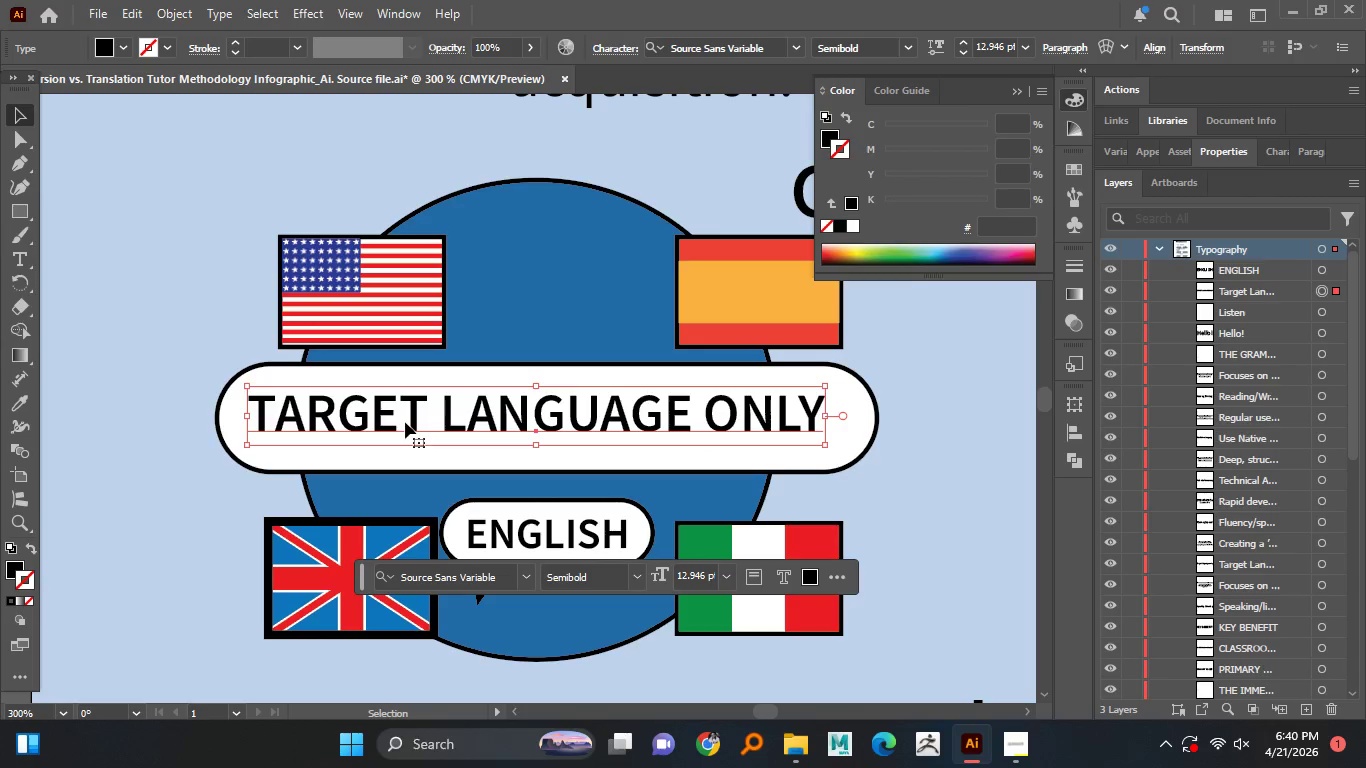 
key(ArrowDown)
 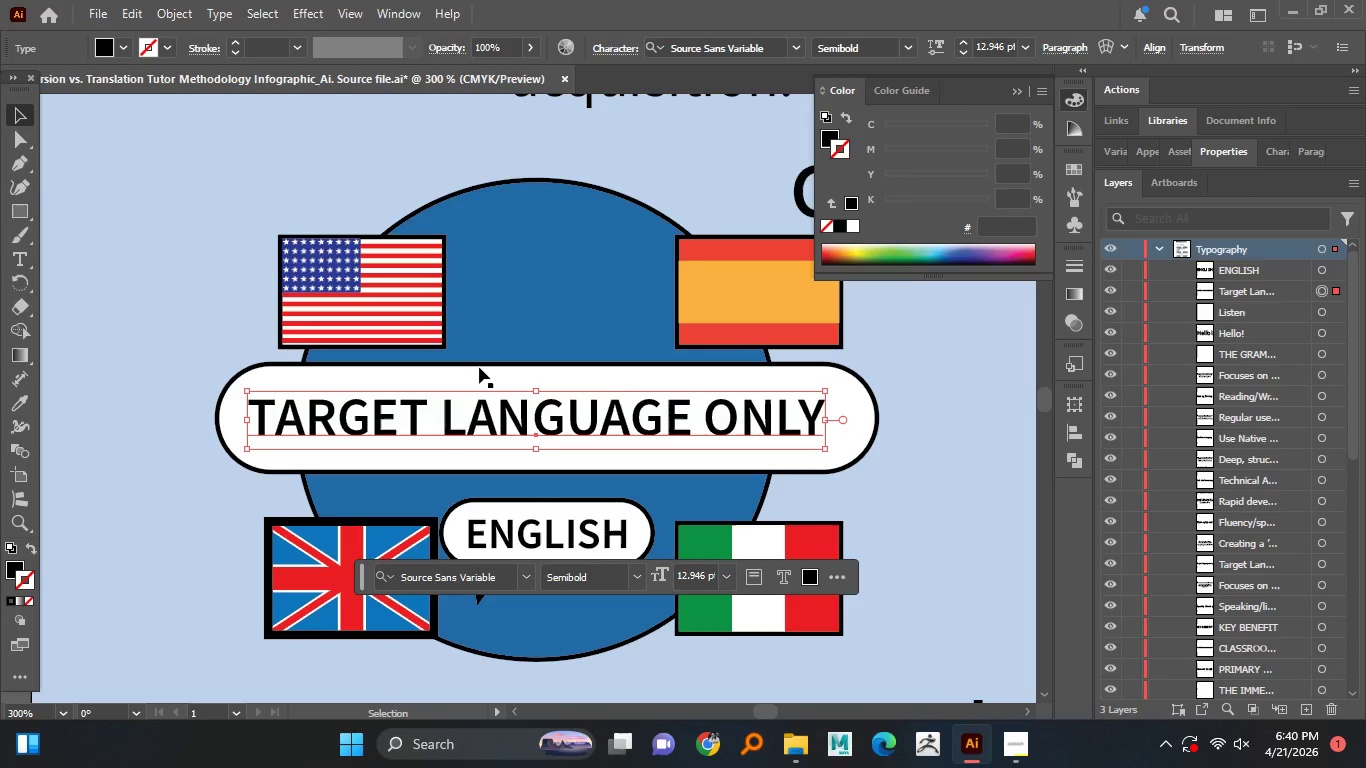 
key(Control+ControlLeft)
 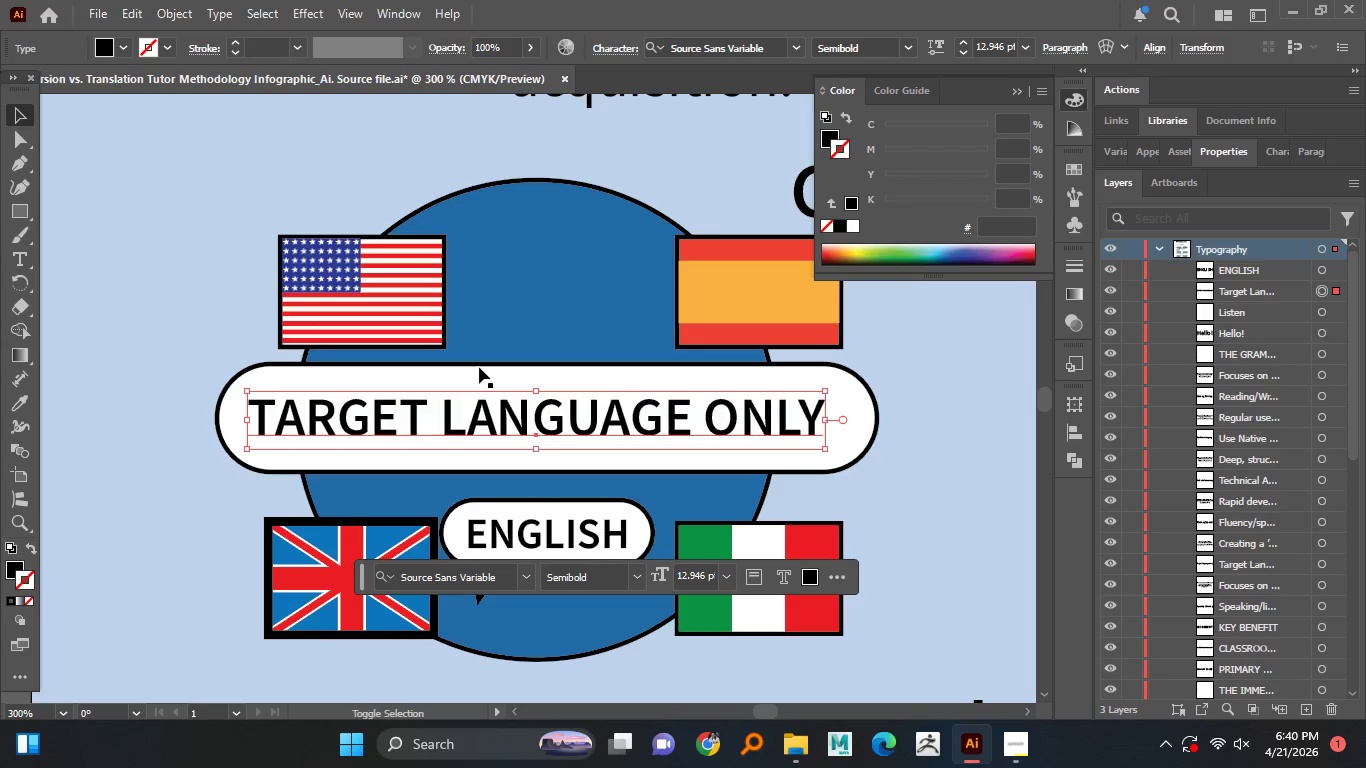 
hold_key(key=ShiftLeft, duration=0.69)
left_click([479, 367])
 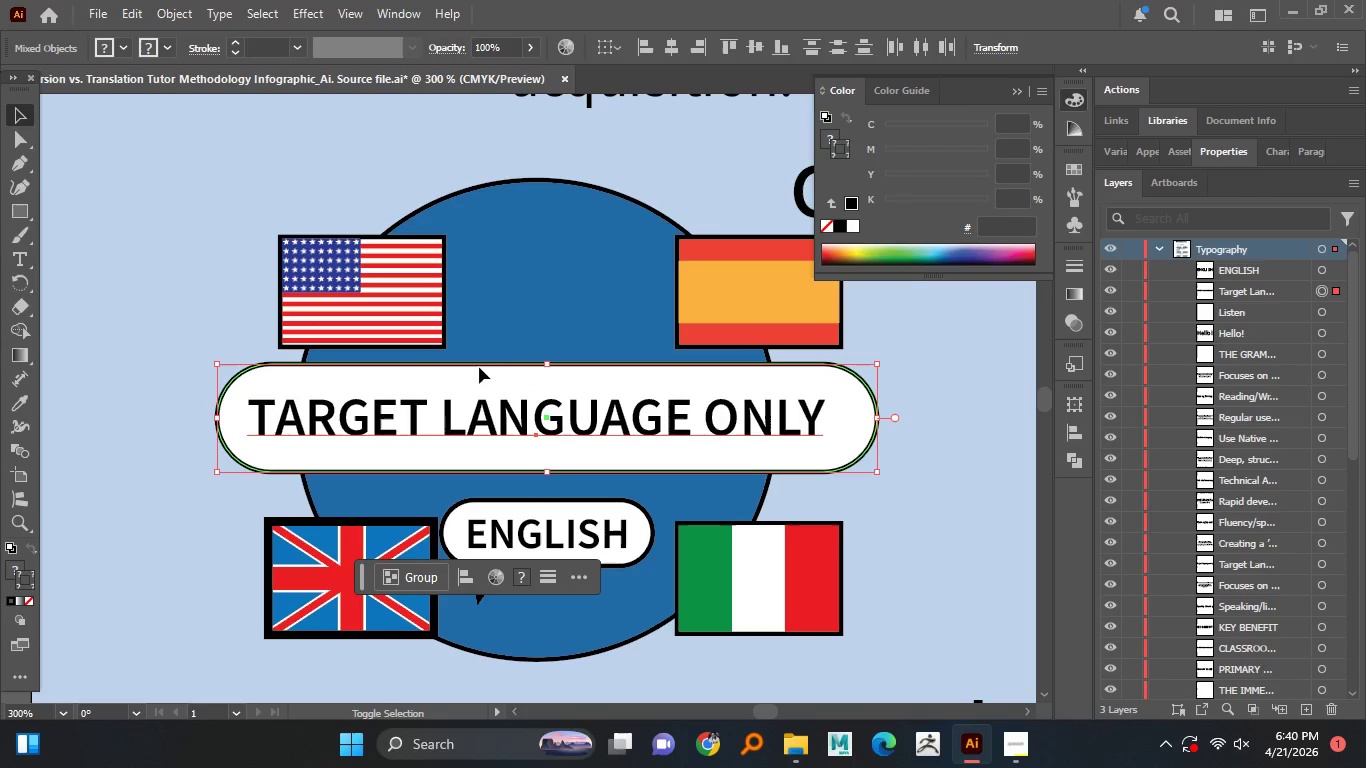 
key(Control+2)
 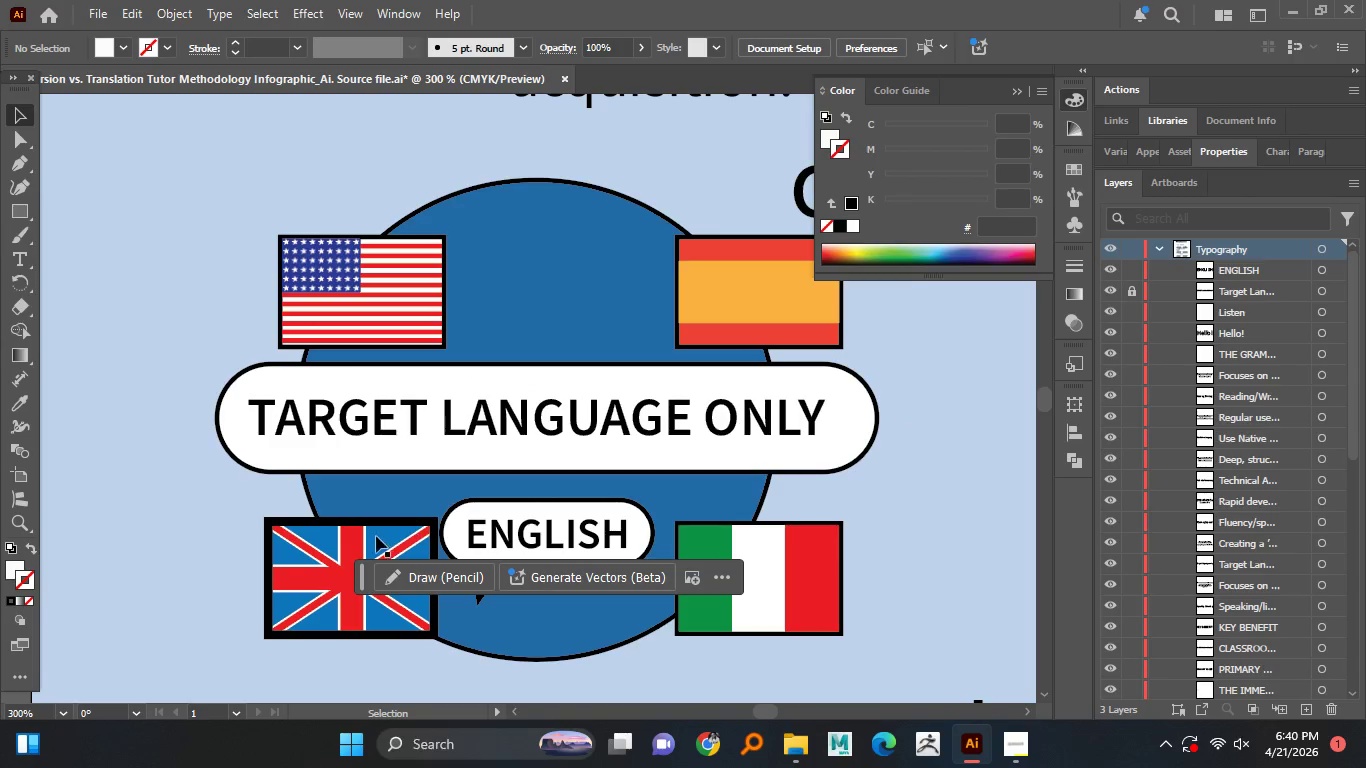 
left_click([376, 536])
 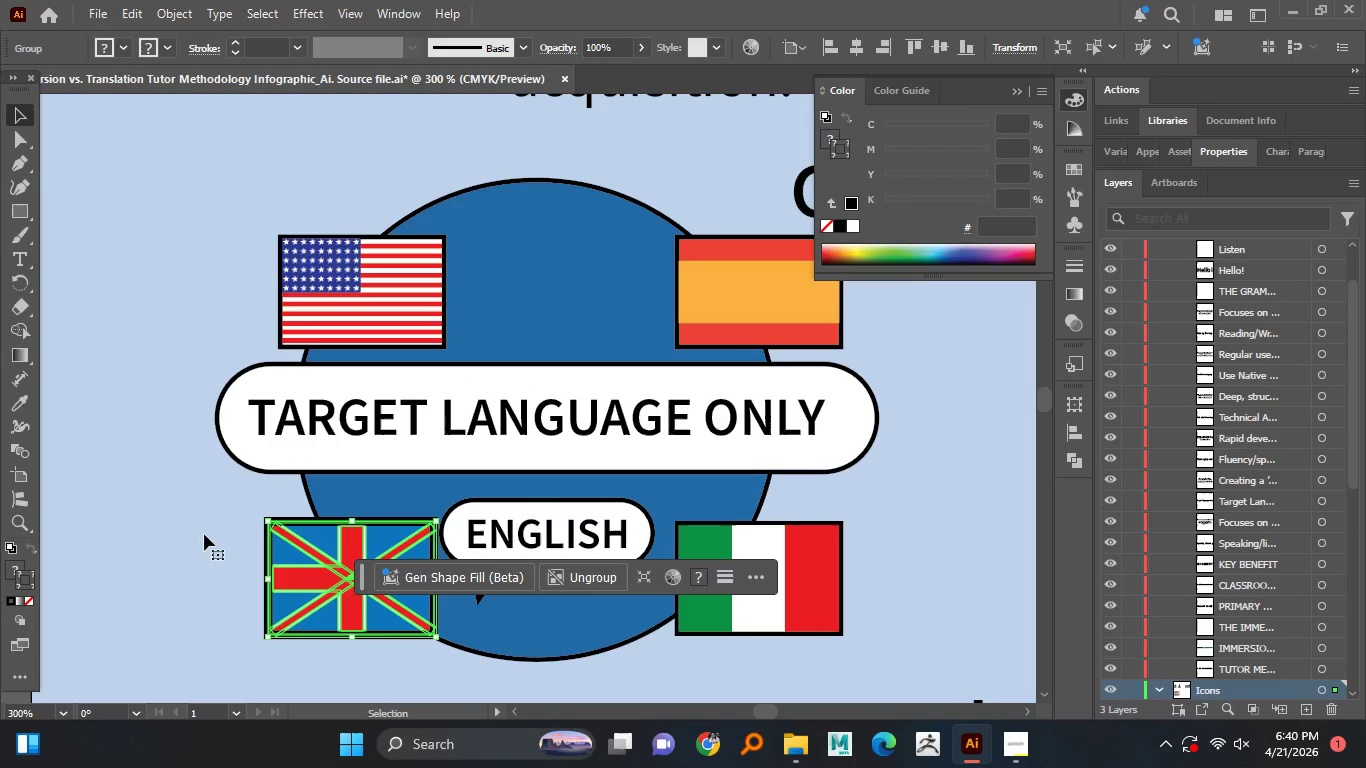 
key(Control+2)
 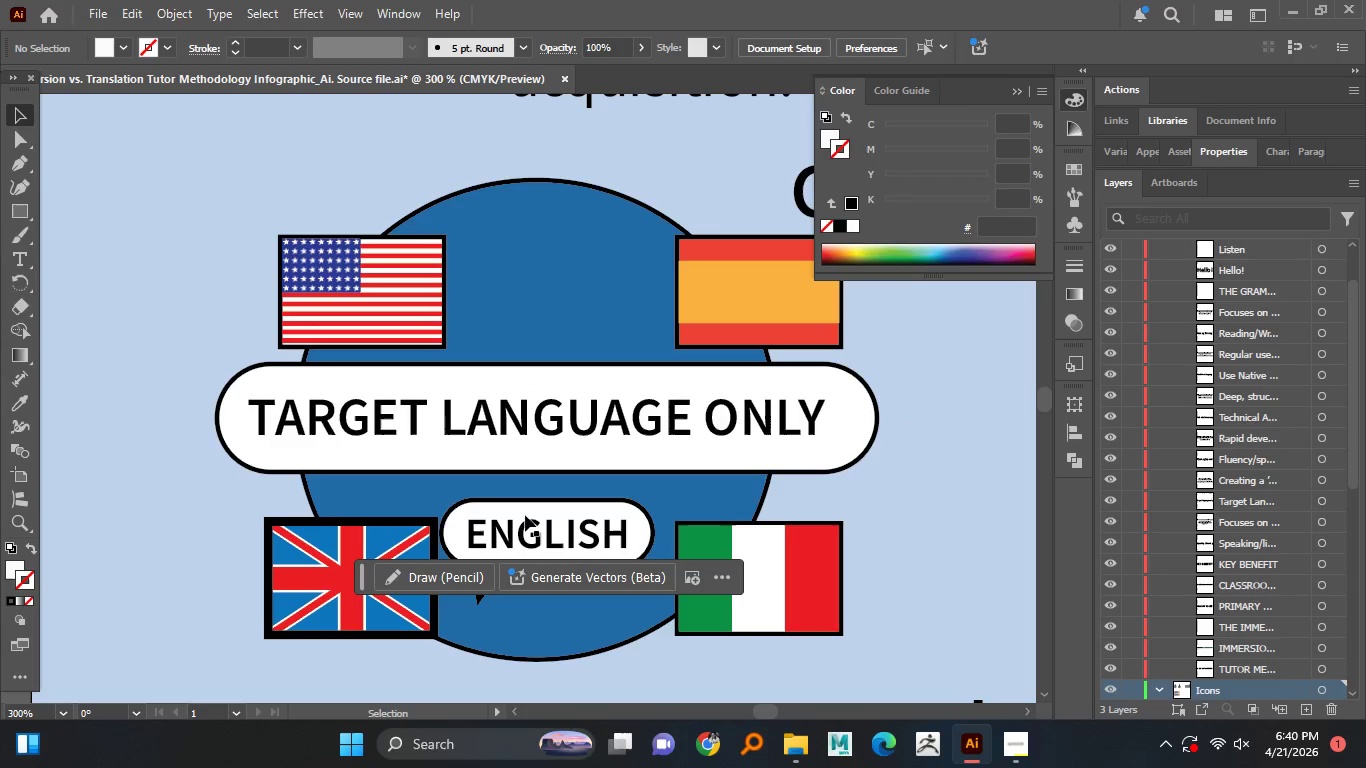 
left_click([526, 515])
 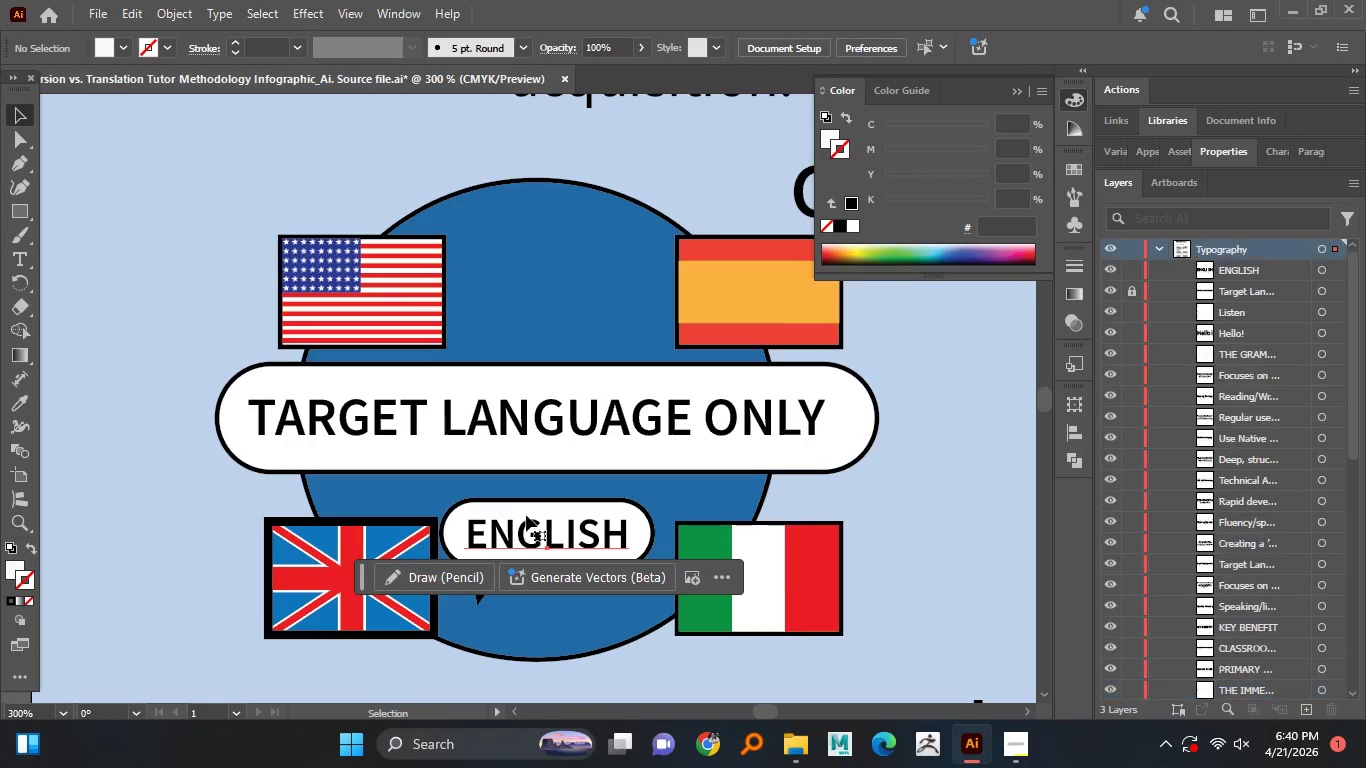 
key(Control+2)
 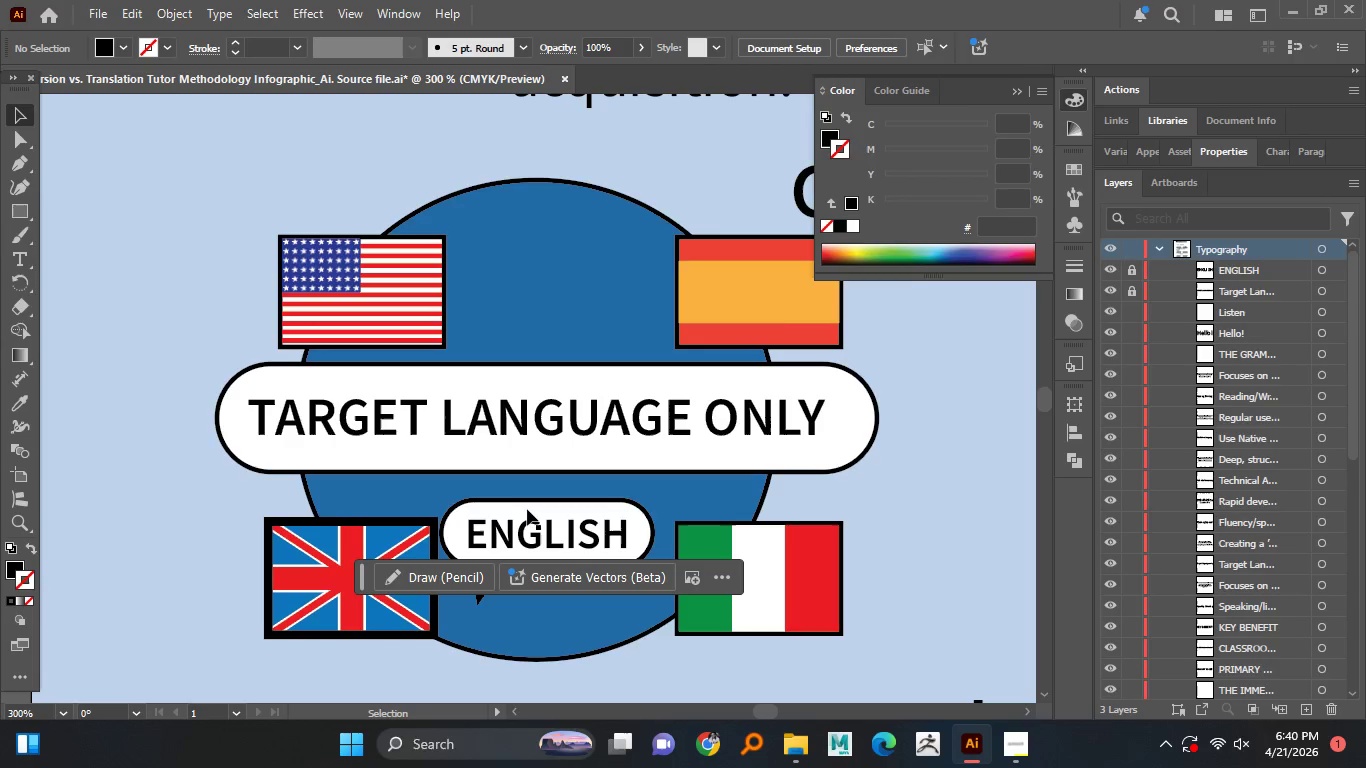 
left_click([527, 509])
 